 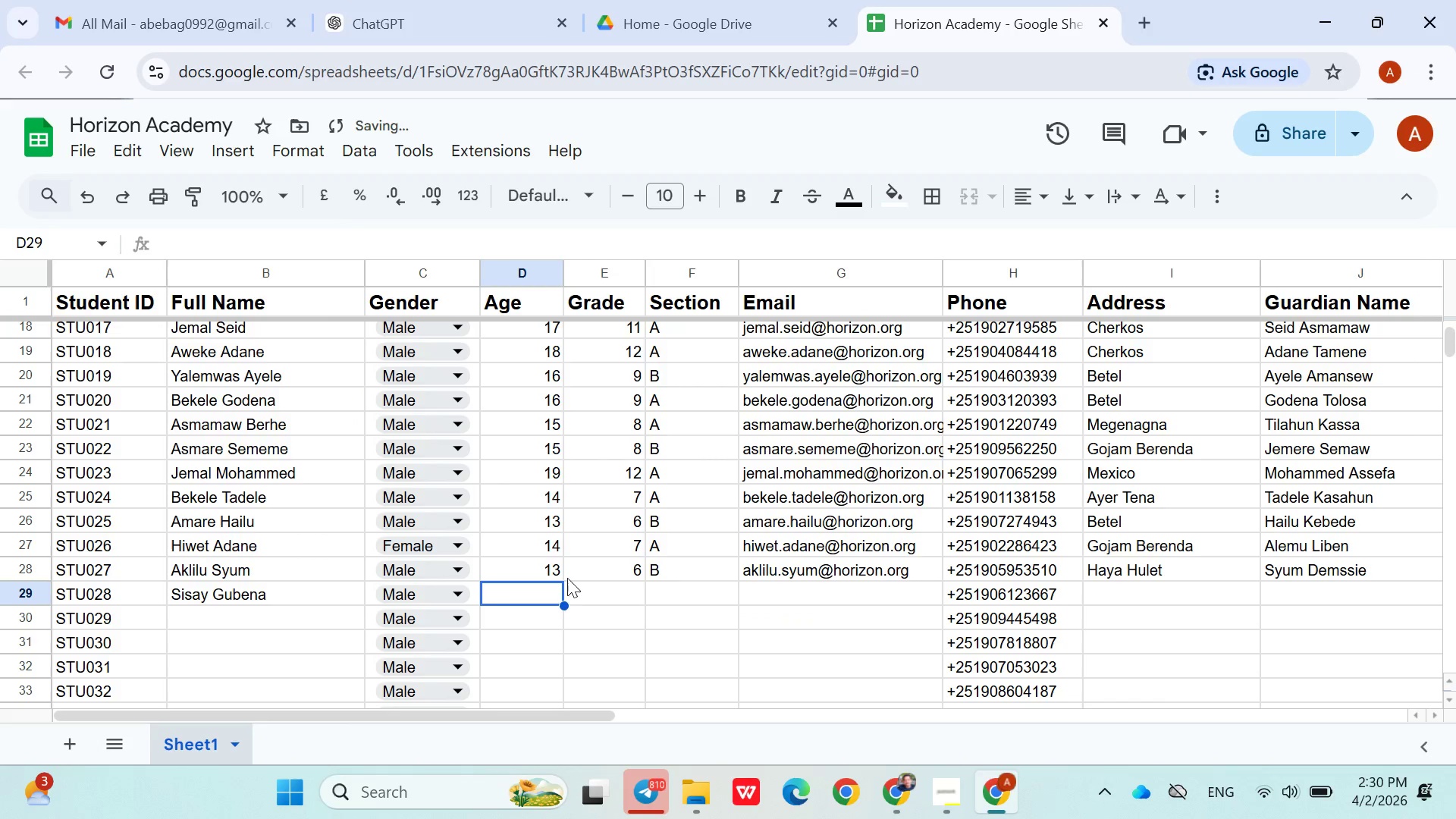 
key(ArrowRight)
 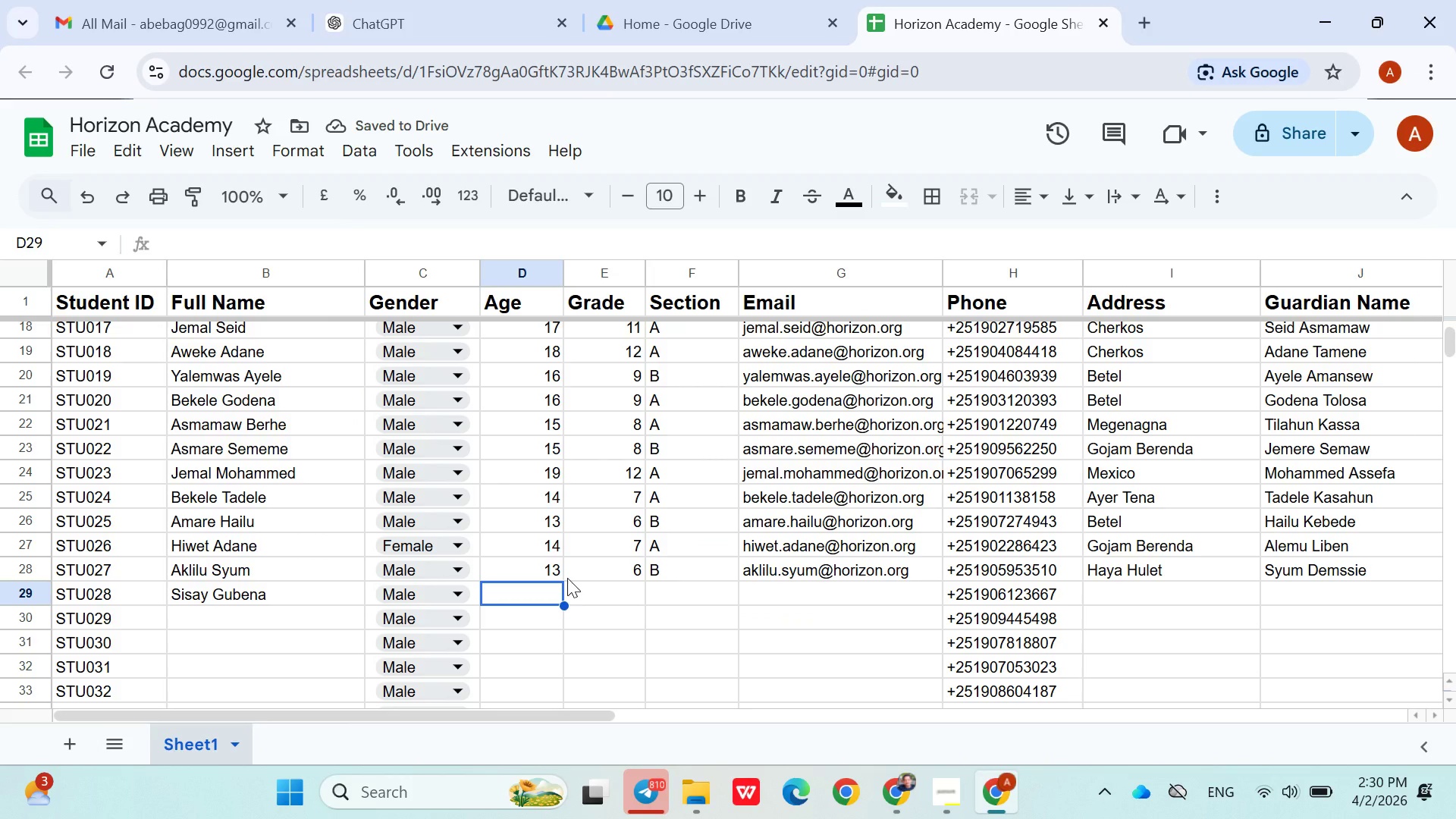 
type(13)
 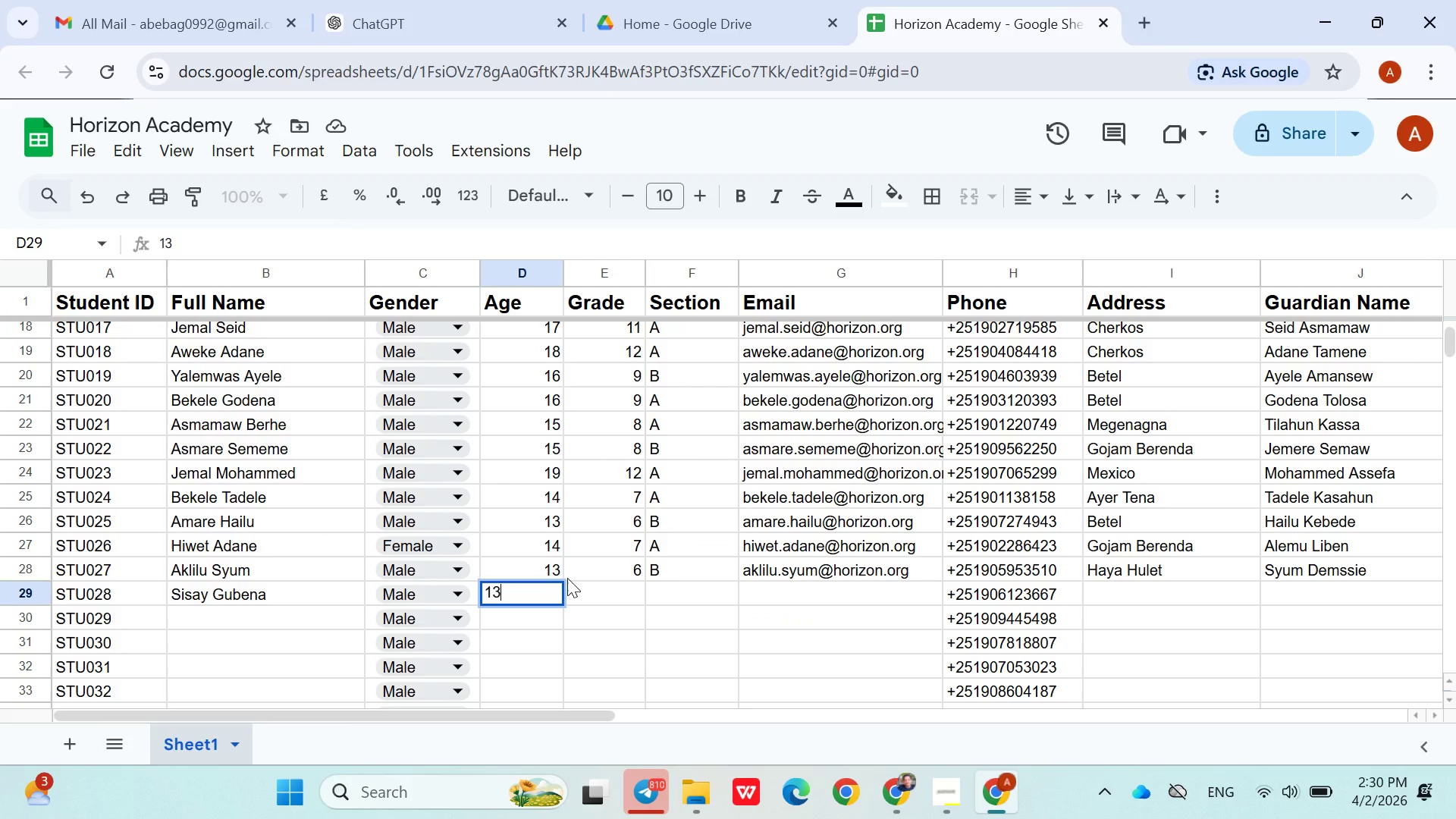 
key(ArrowRight)
 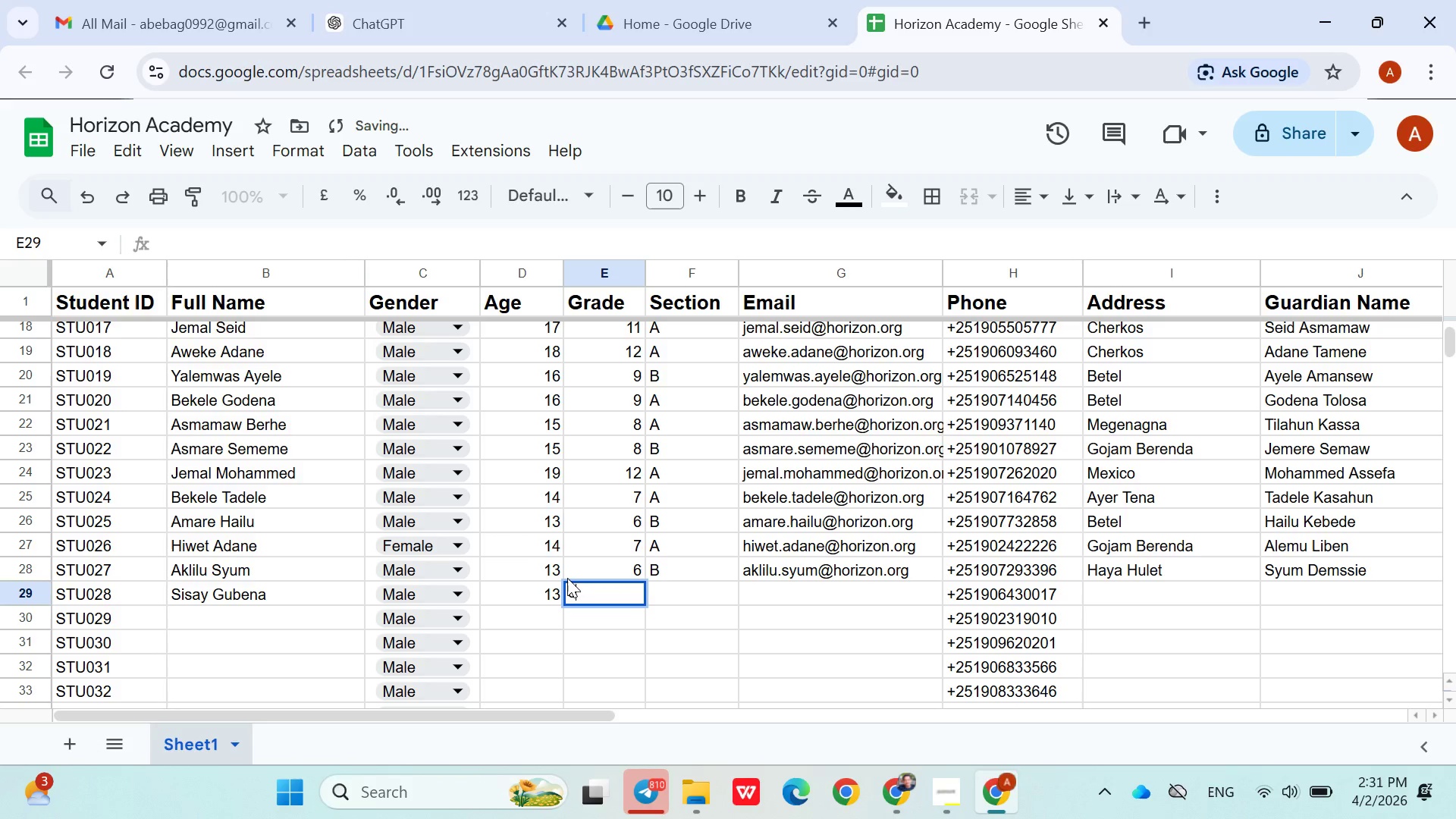 
key(6)
 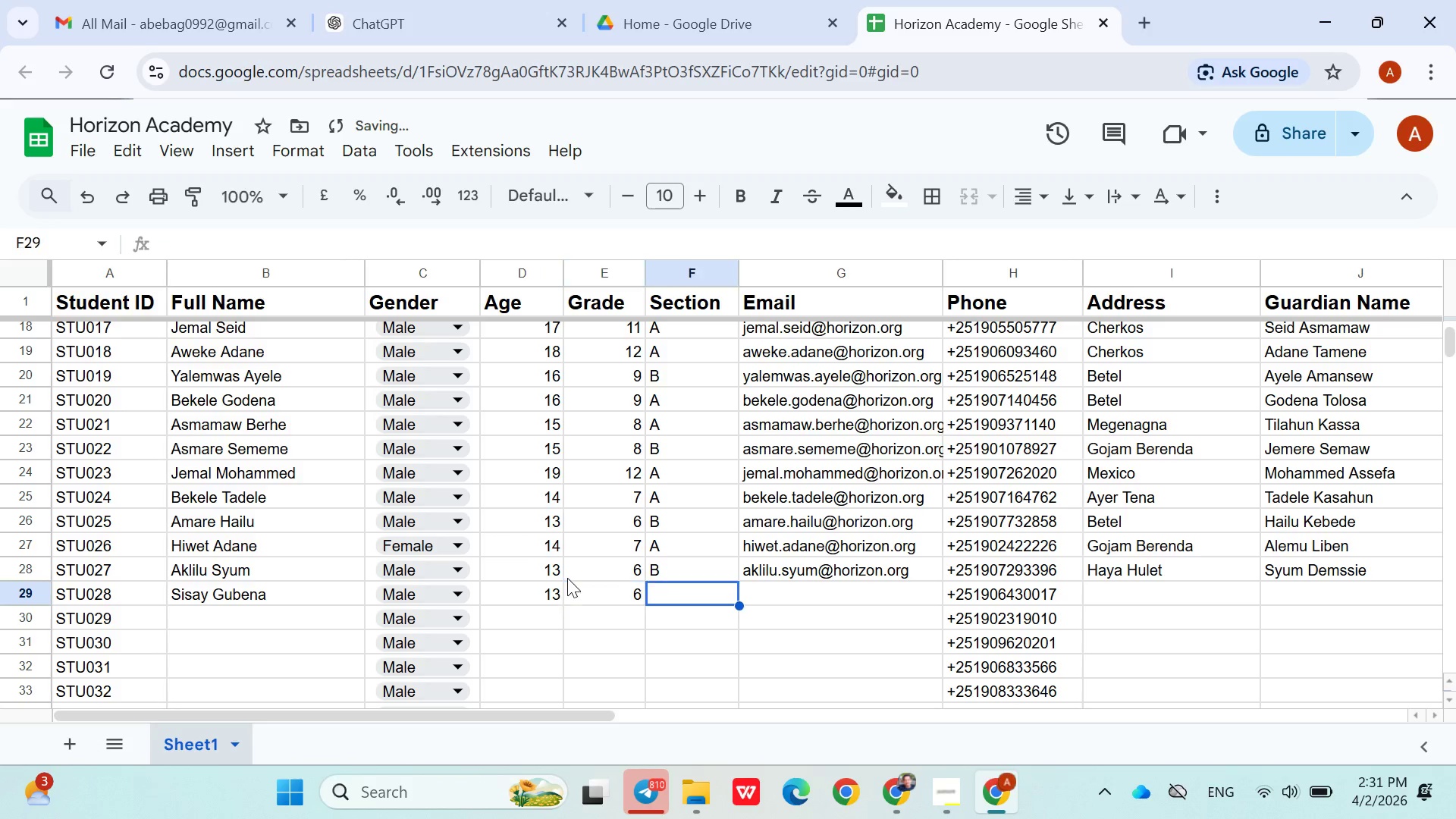 
key(ArrowRight)
 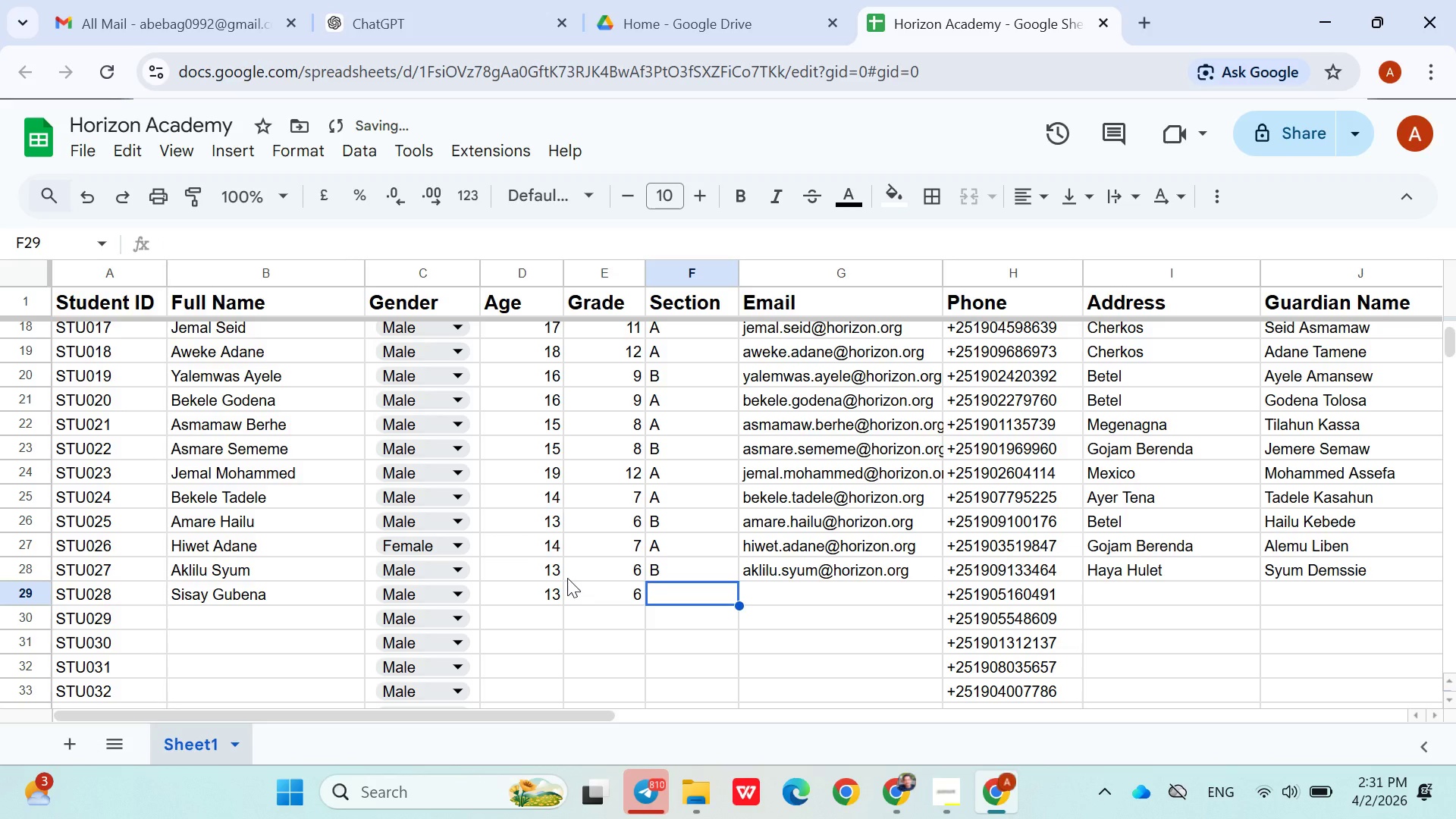 
key(Shift+A)
 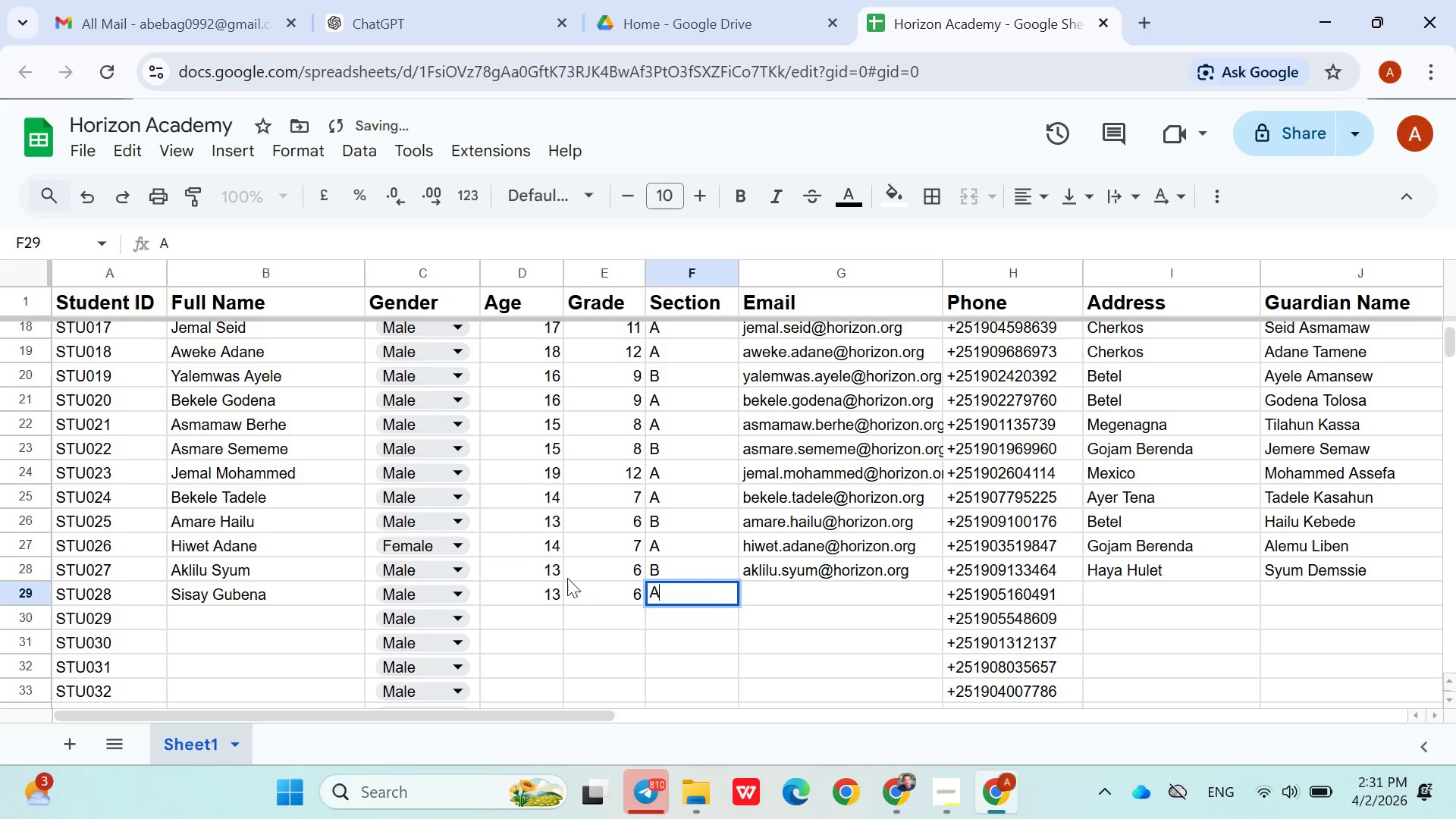 
key(ArrowRight)
 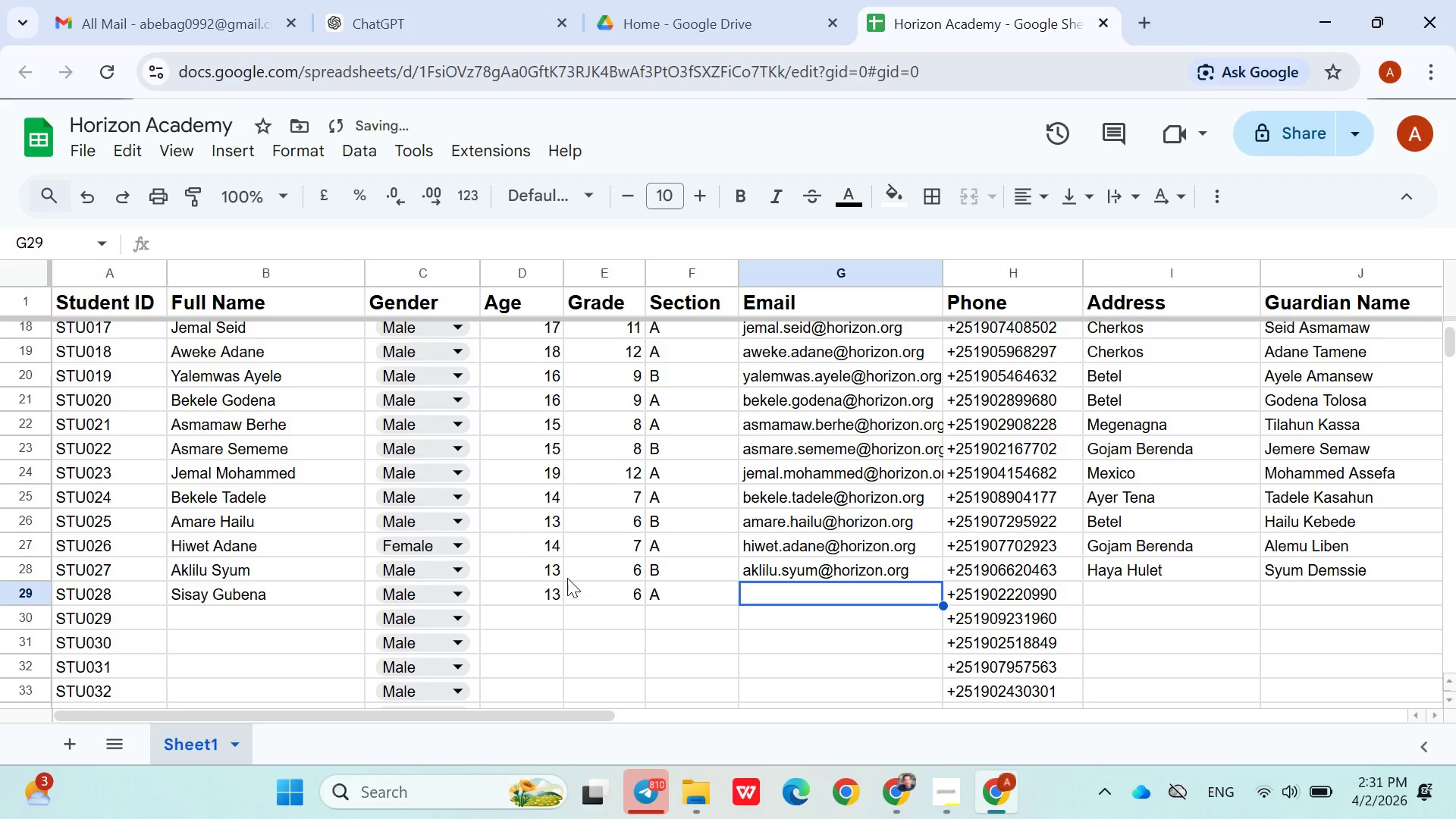 
type(sisay.gubena@horizon.org)
 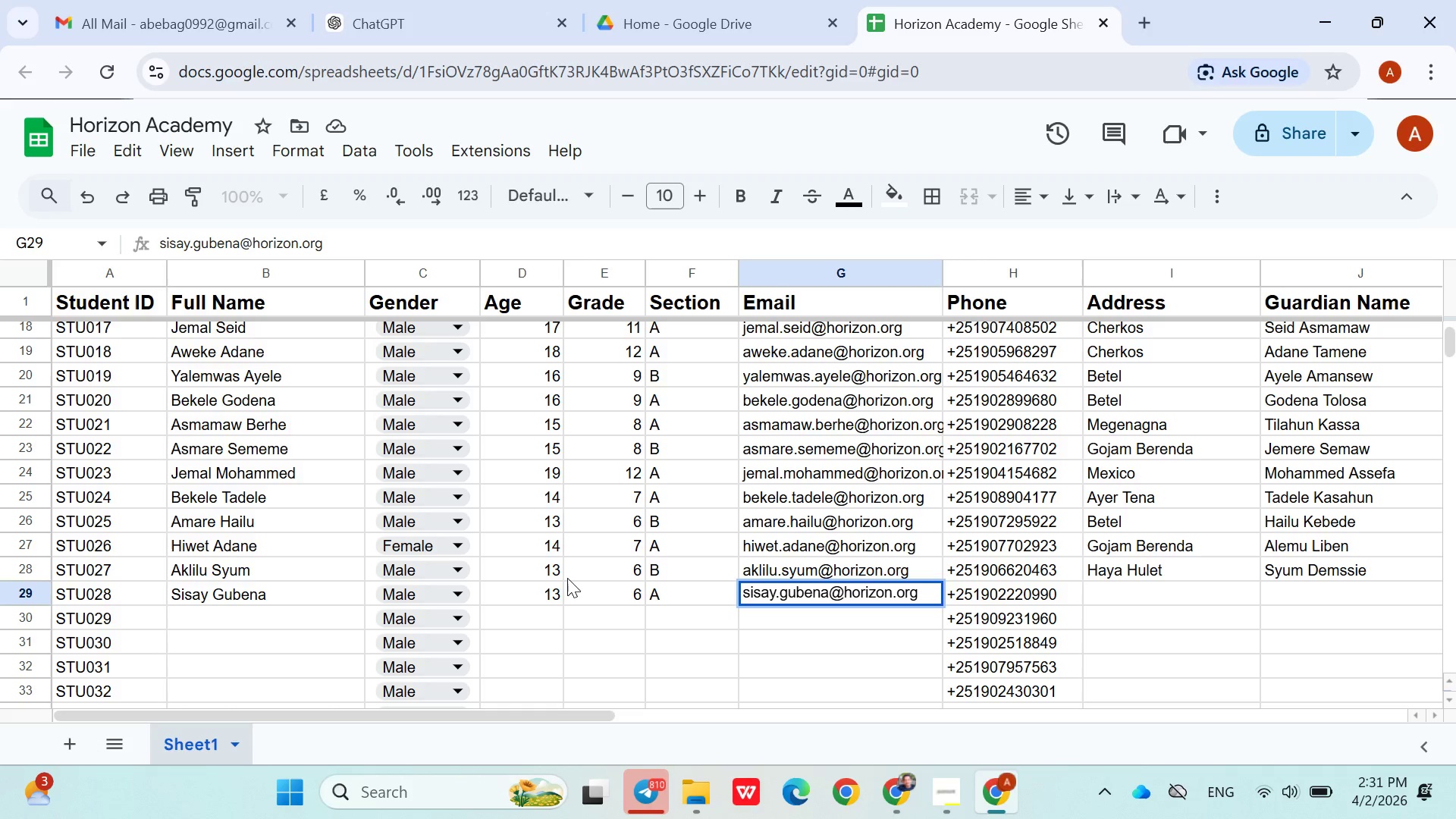 
key(ArrowRight)
 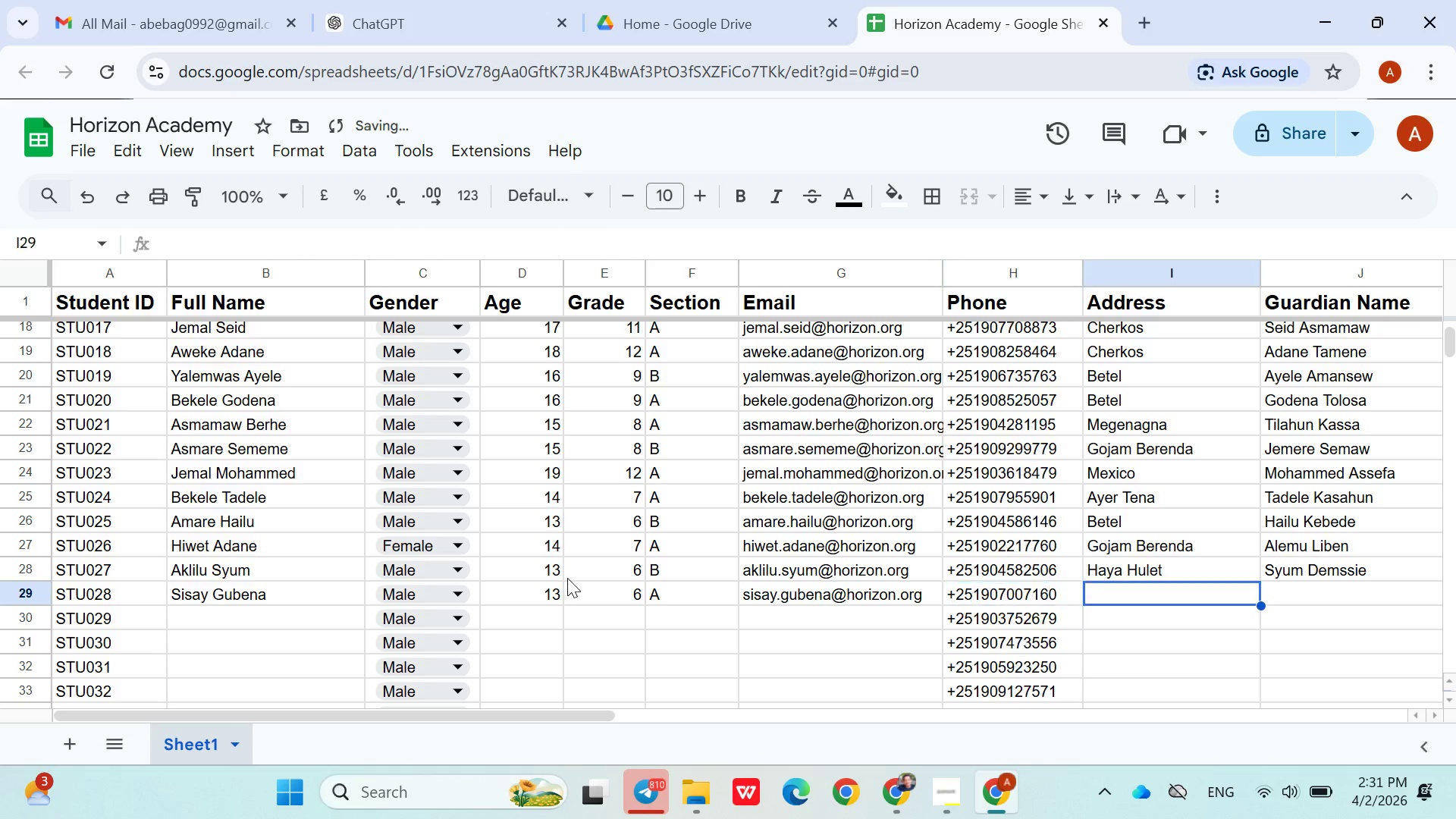 
key(ArrowRight)
 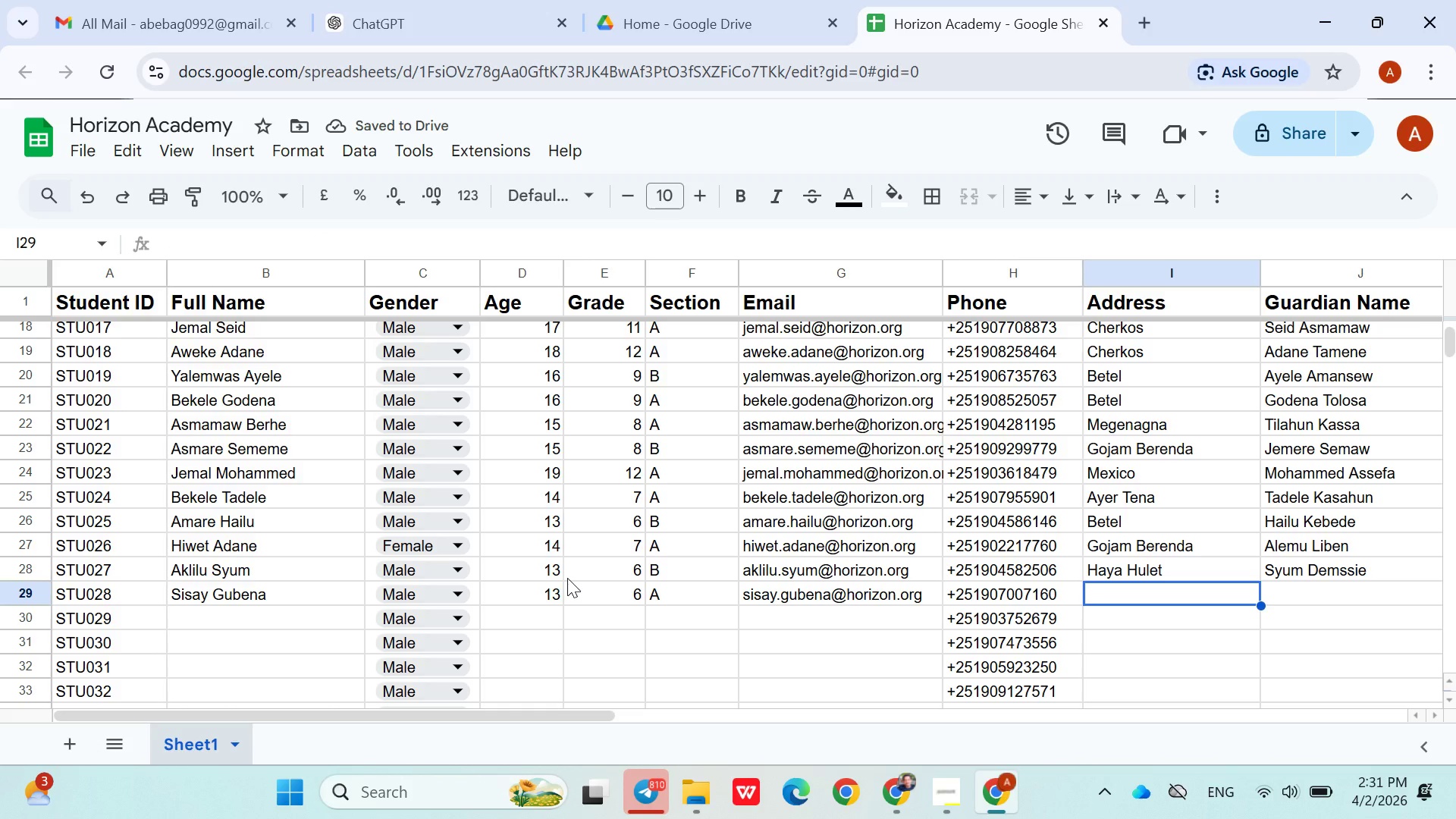 
wait(5.92)
 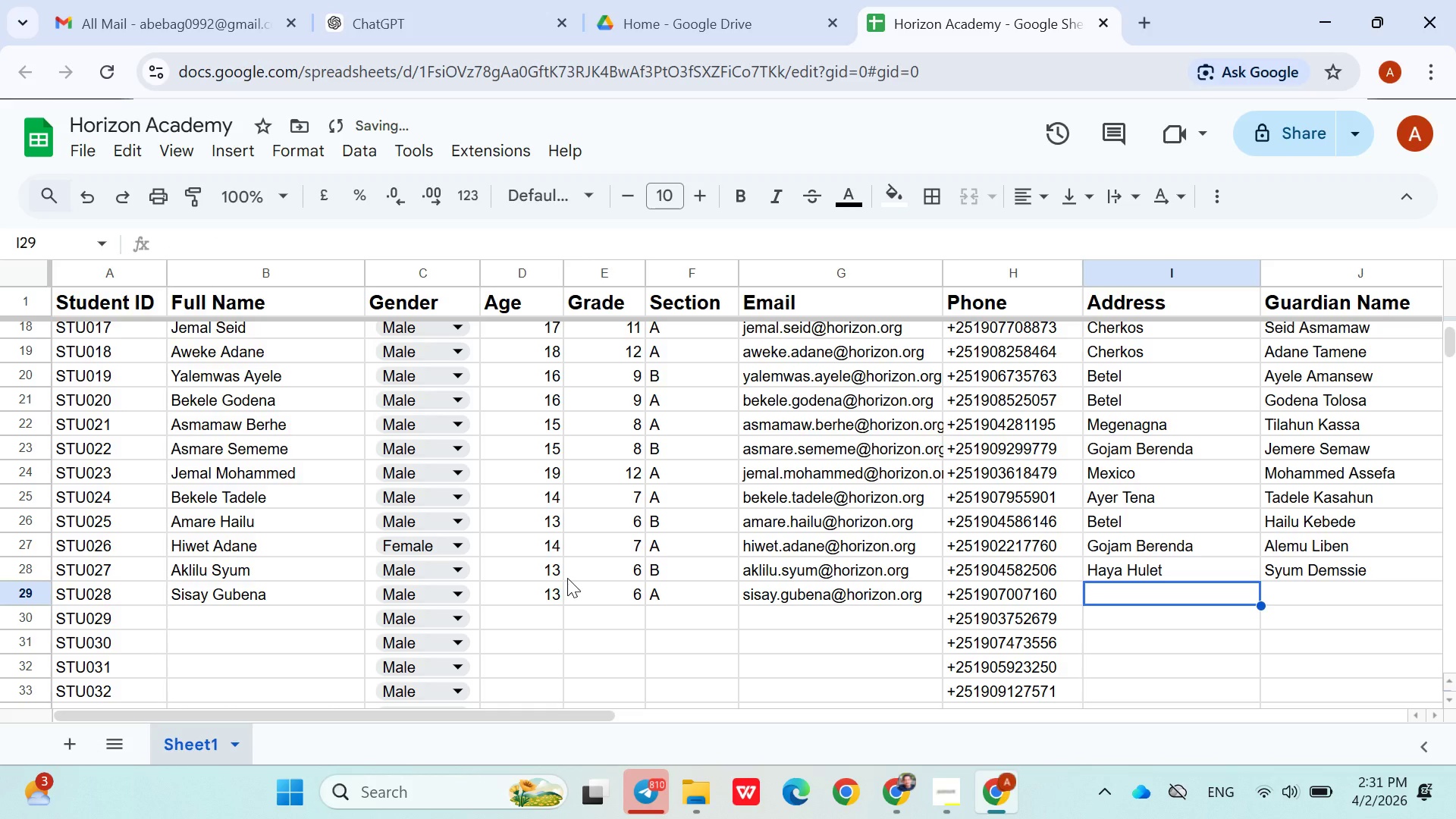 
type(Bole Arabsa)
 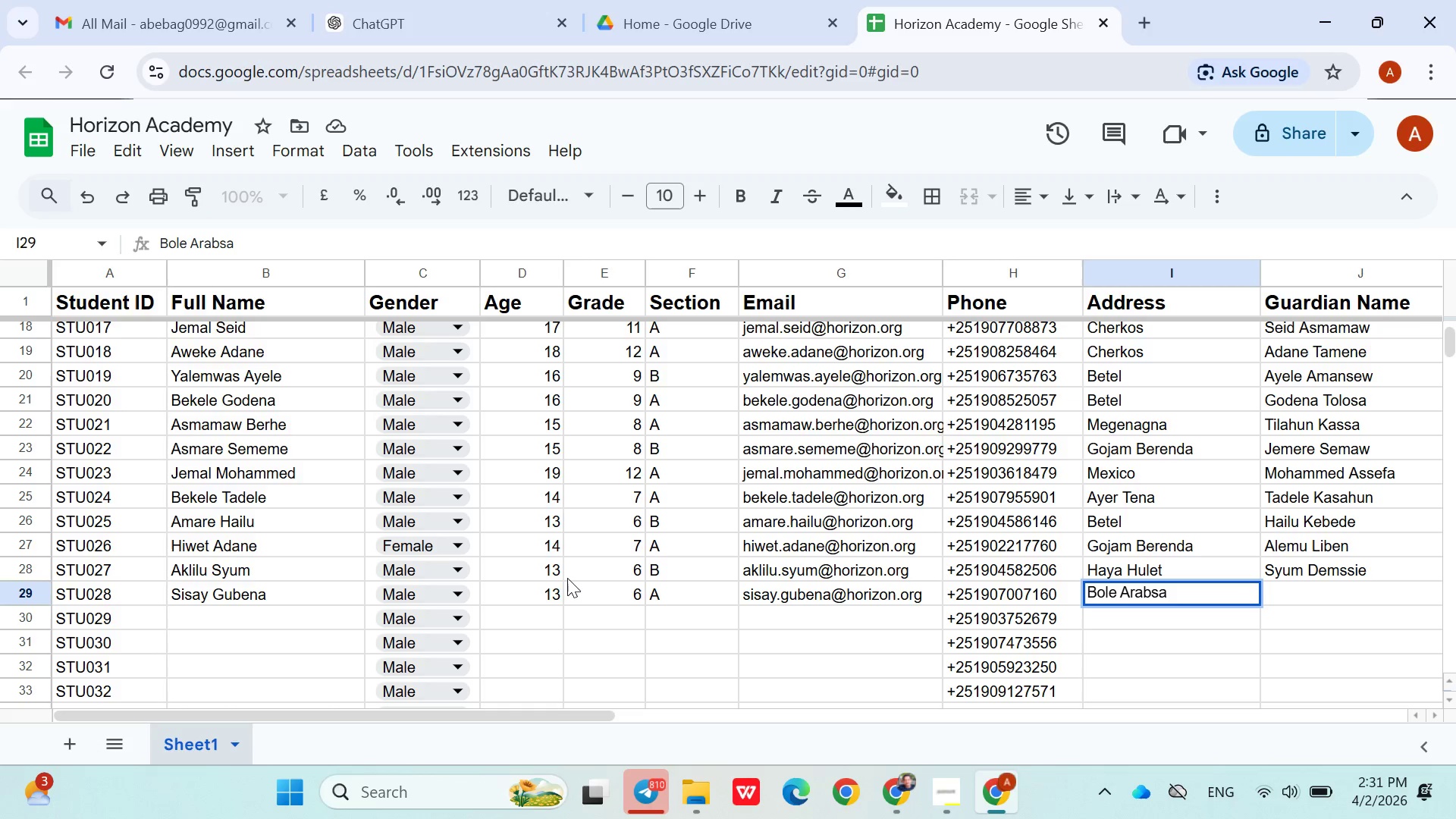 
key(ArrowRight)
 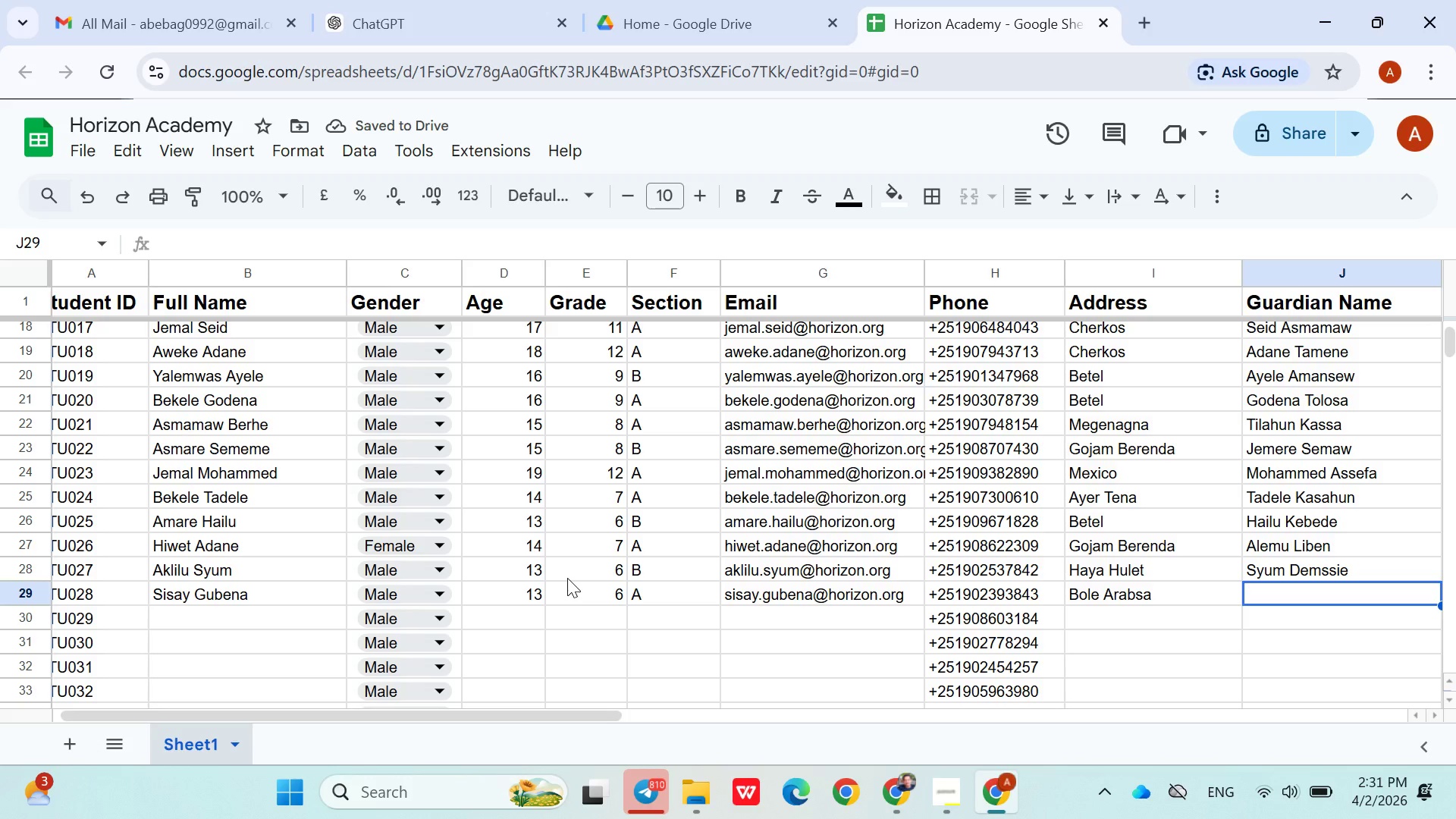 
hold_key(key=ShiftLeft, duration=1.52)
 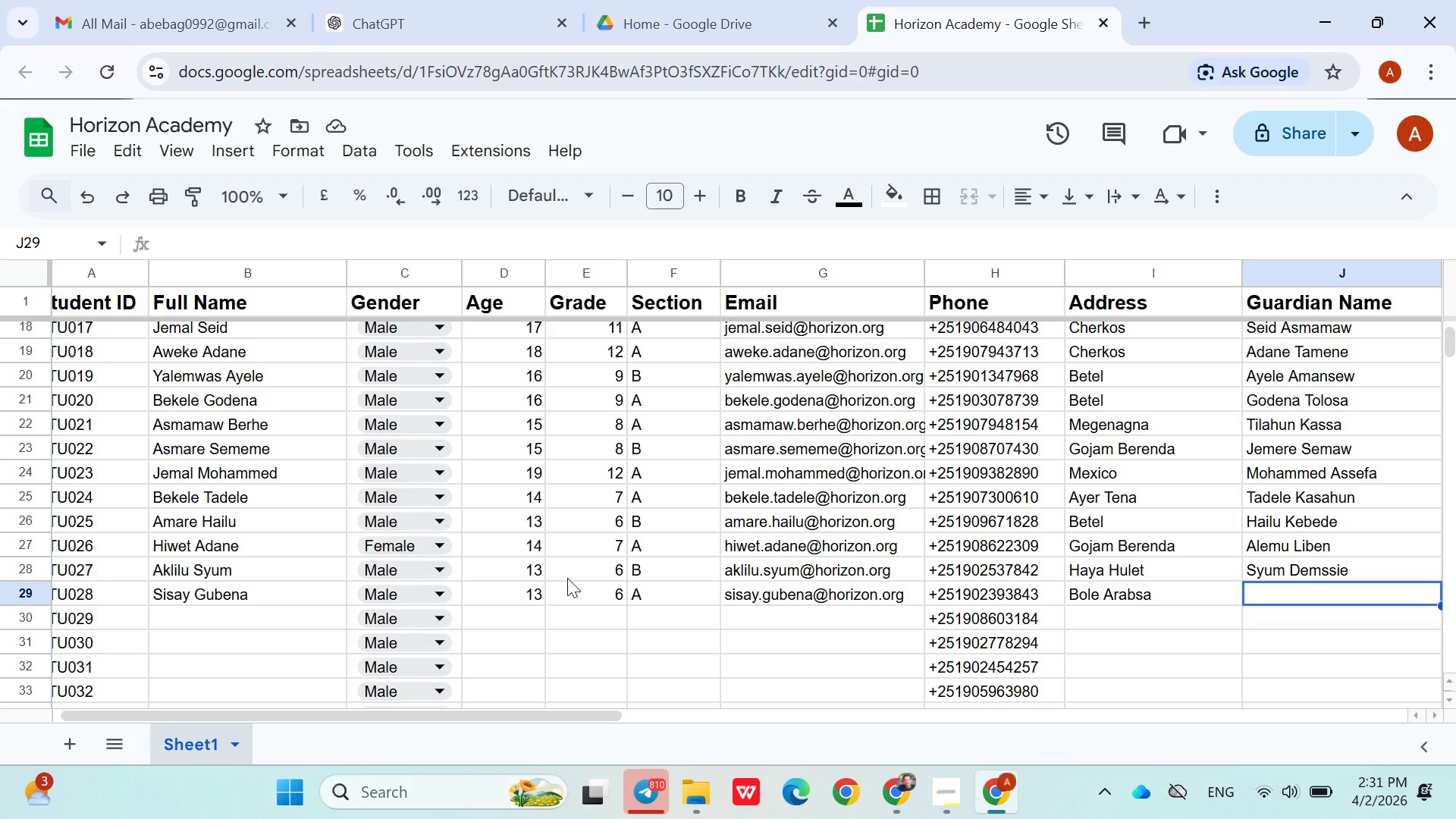 
type(Getachew)
 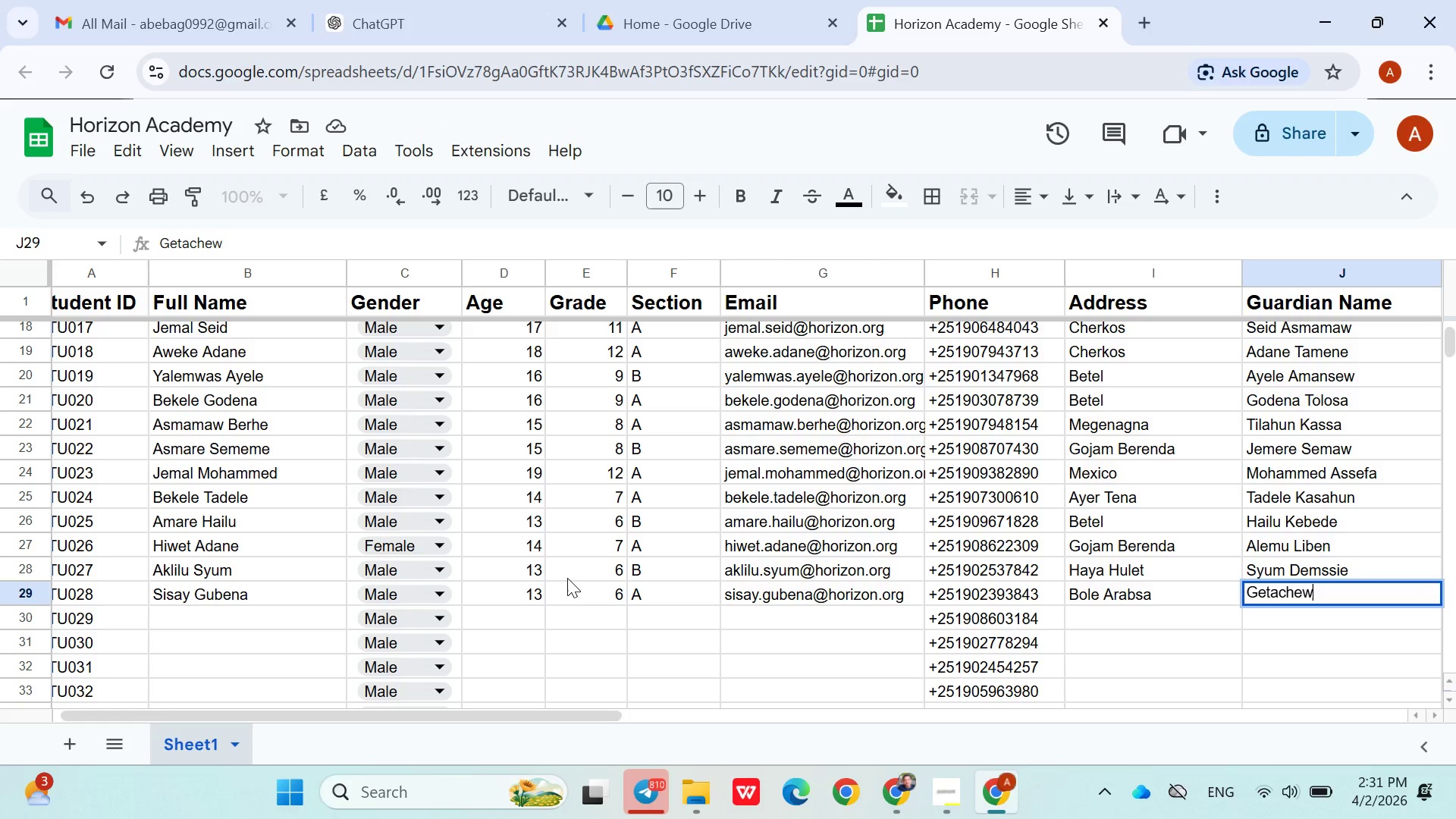 
hold_key(key=ArrowLeft, duration=0.67)
 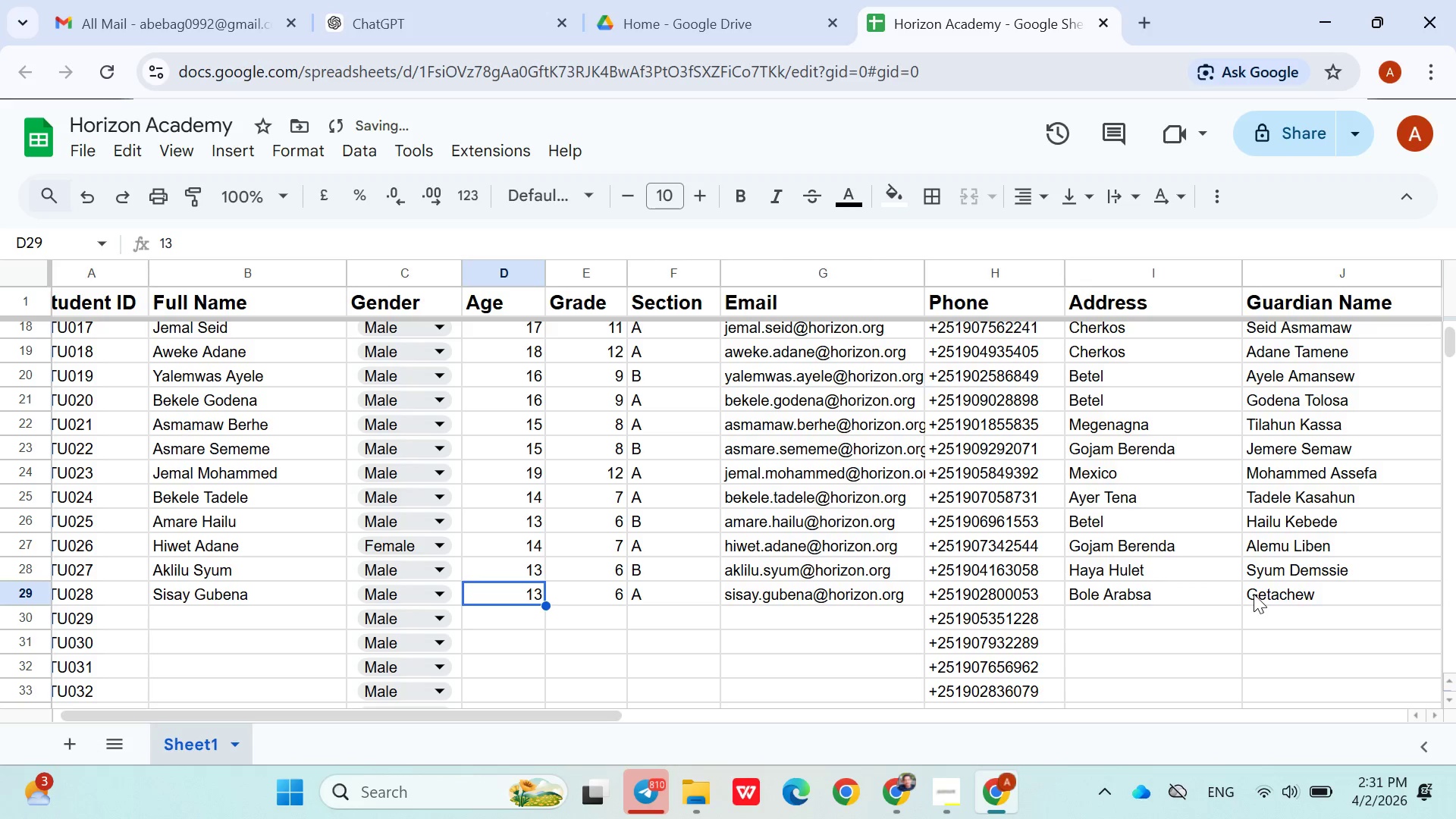 
double_click([1256, 594])
 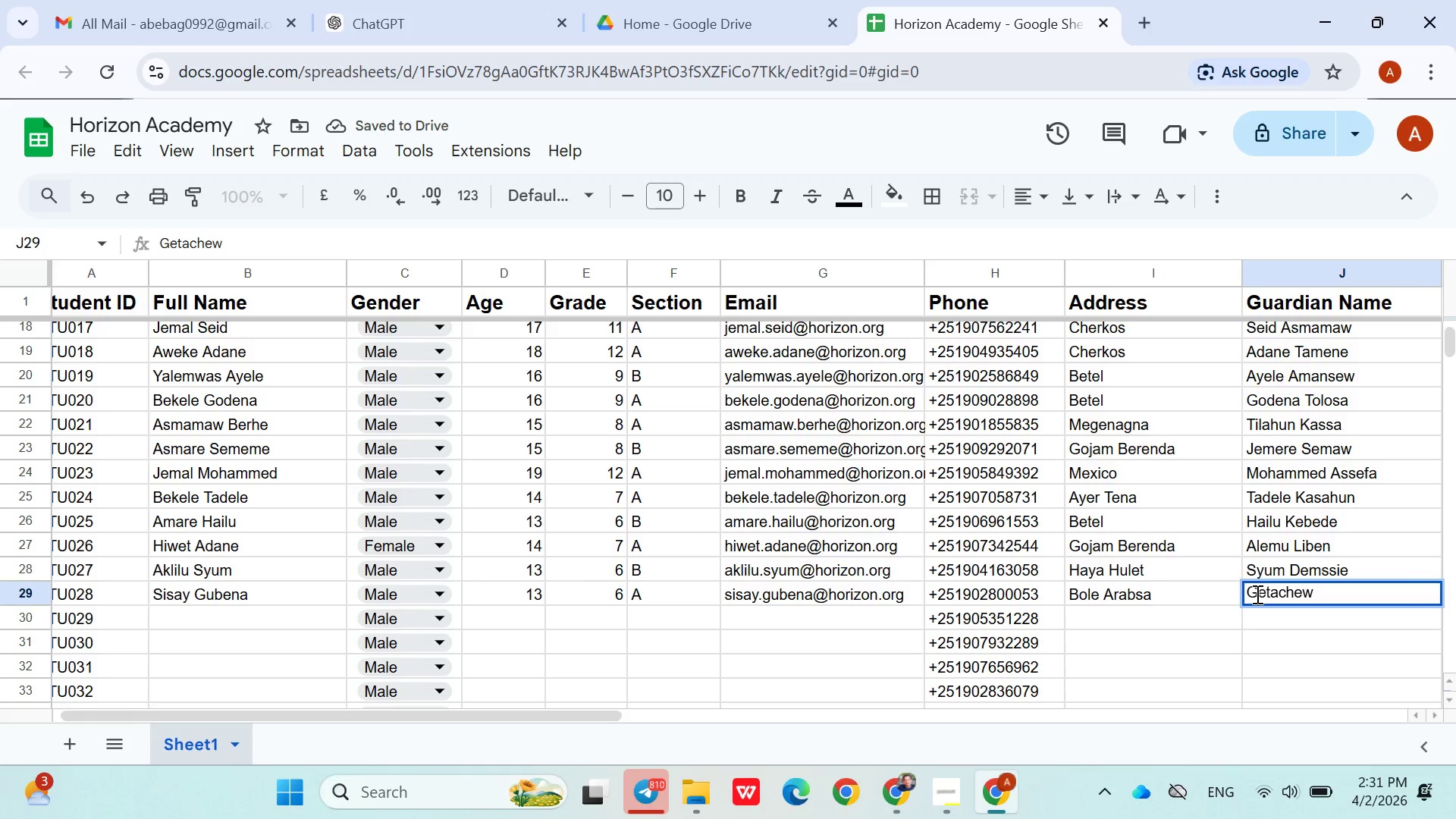 
key(ArrowLeft)
 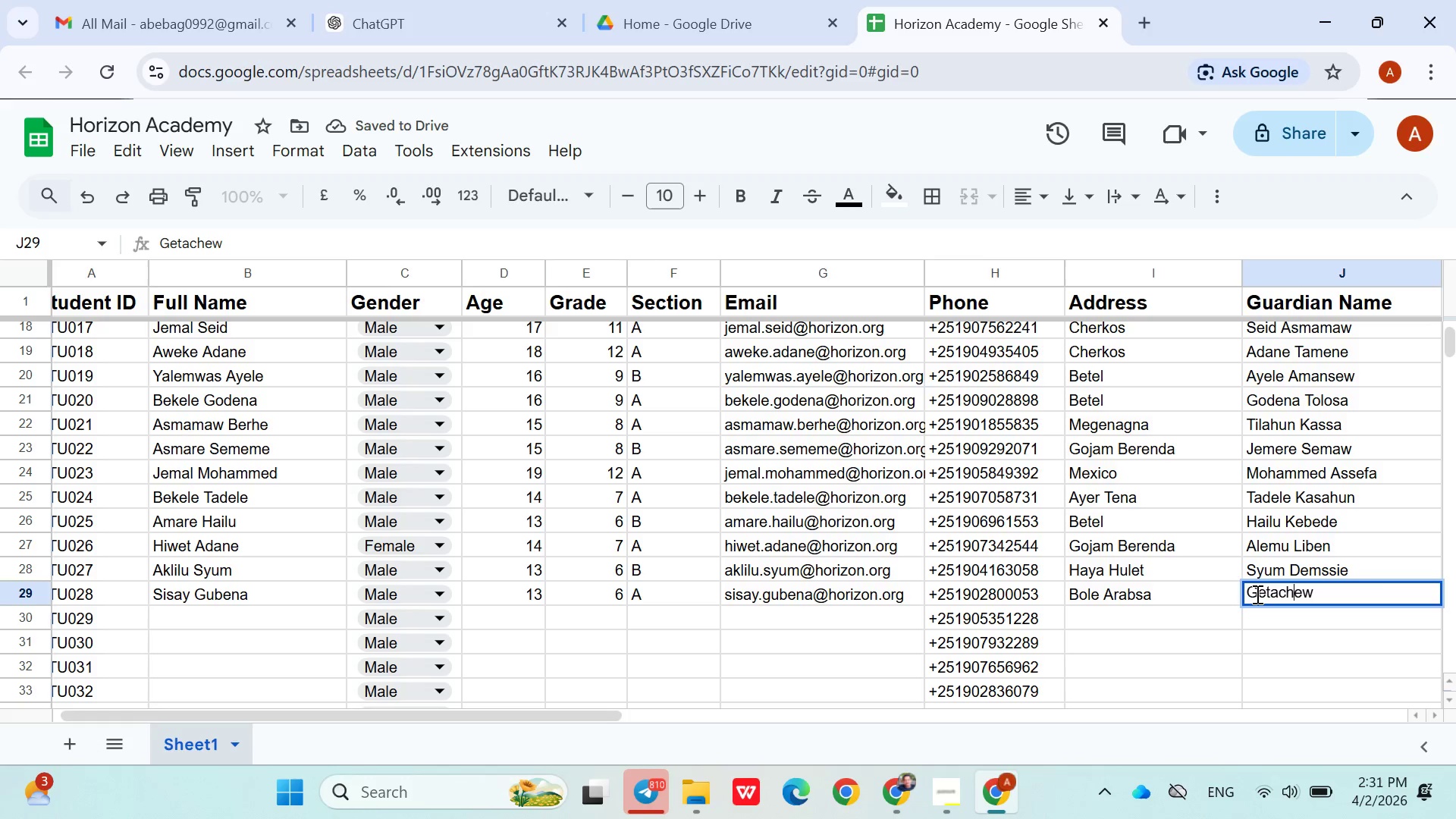 
key(ArrowLeft)
 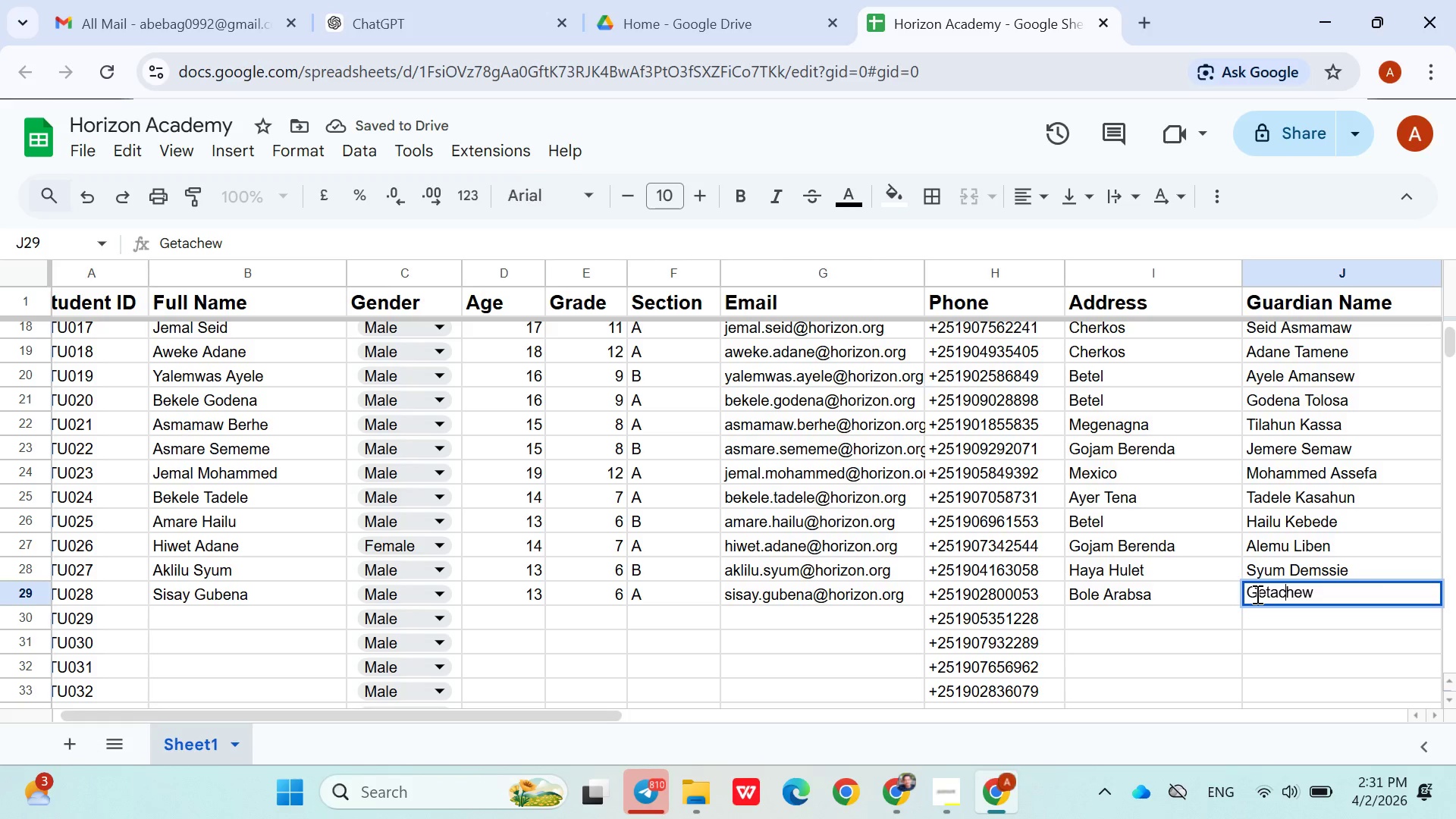 
hold_key(key=ArrowLeft, duration=0.8)
 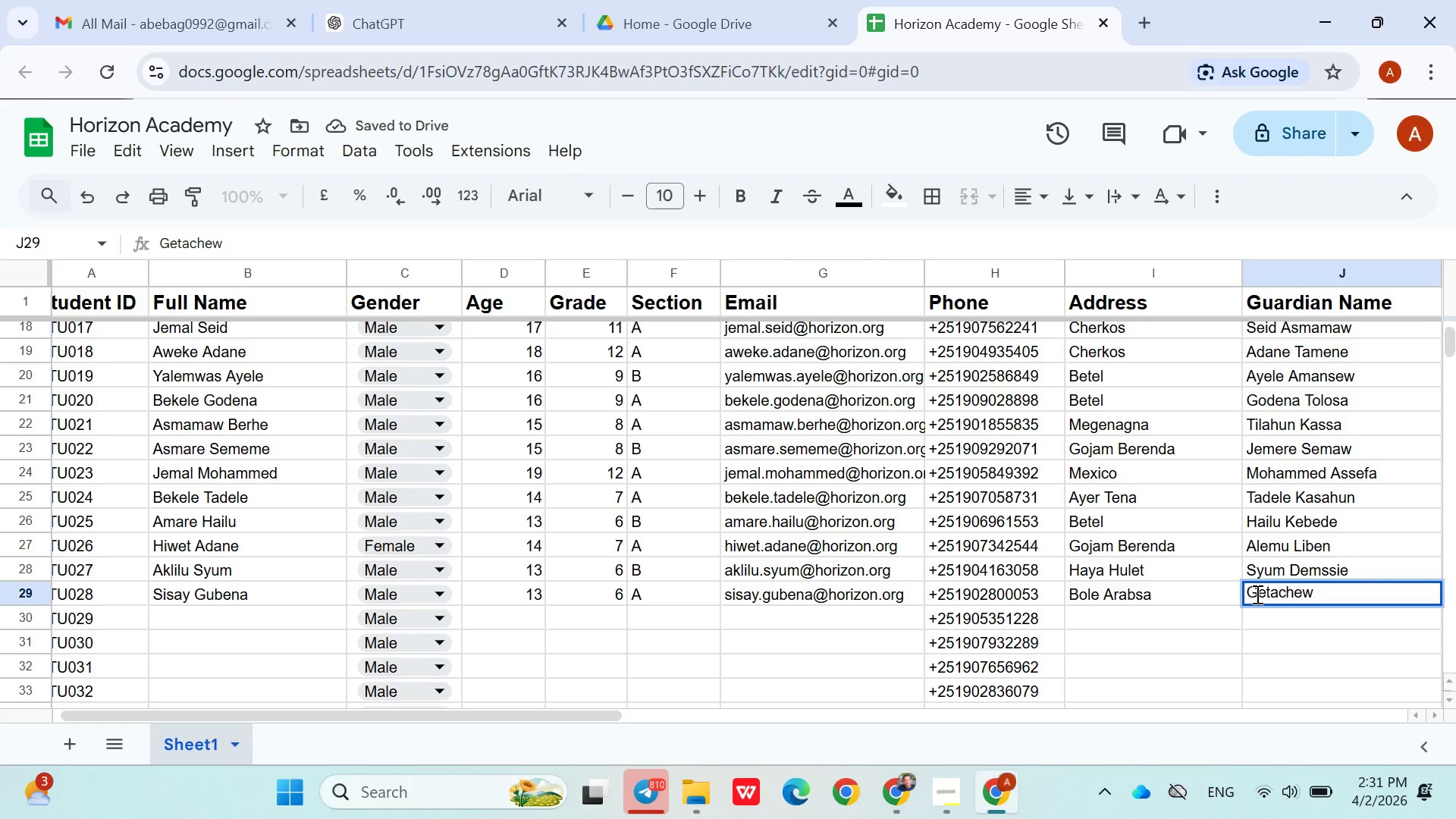 
type(Hana )
 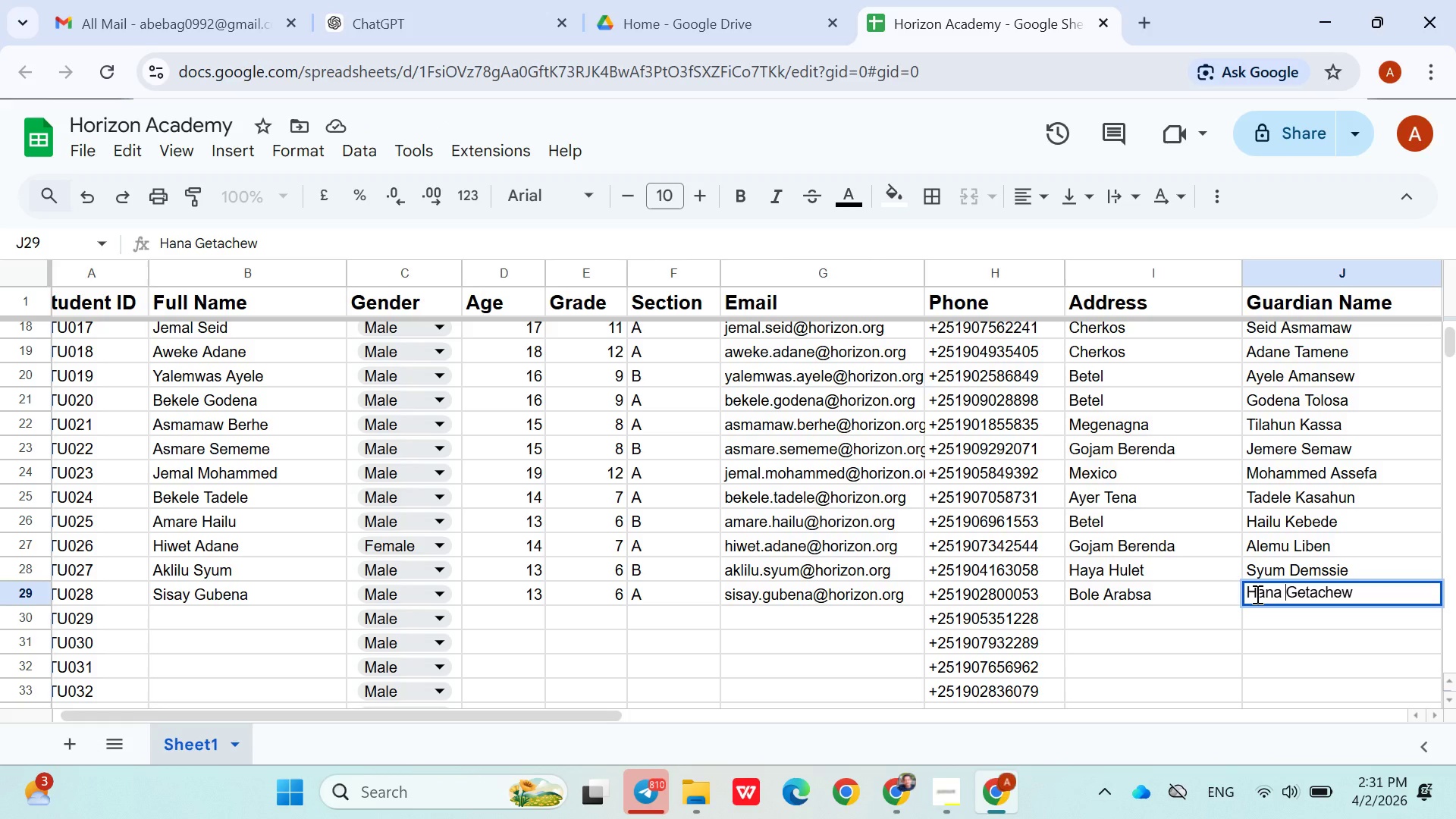 
key(ArrowDown)
 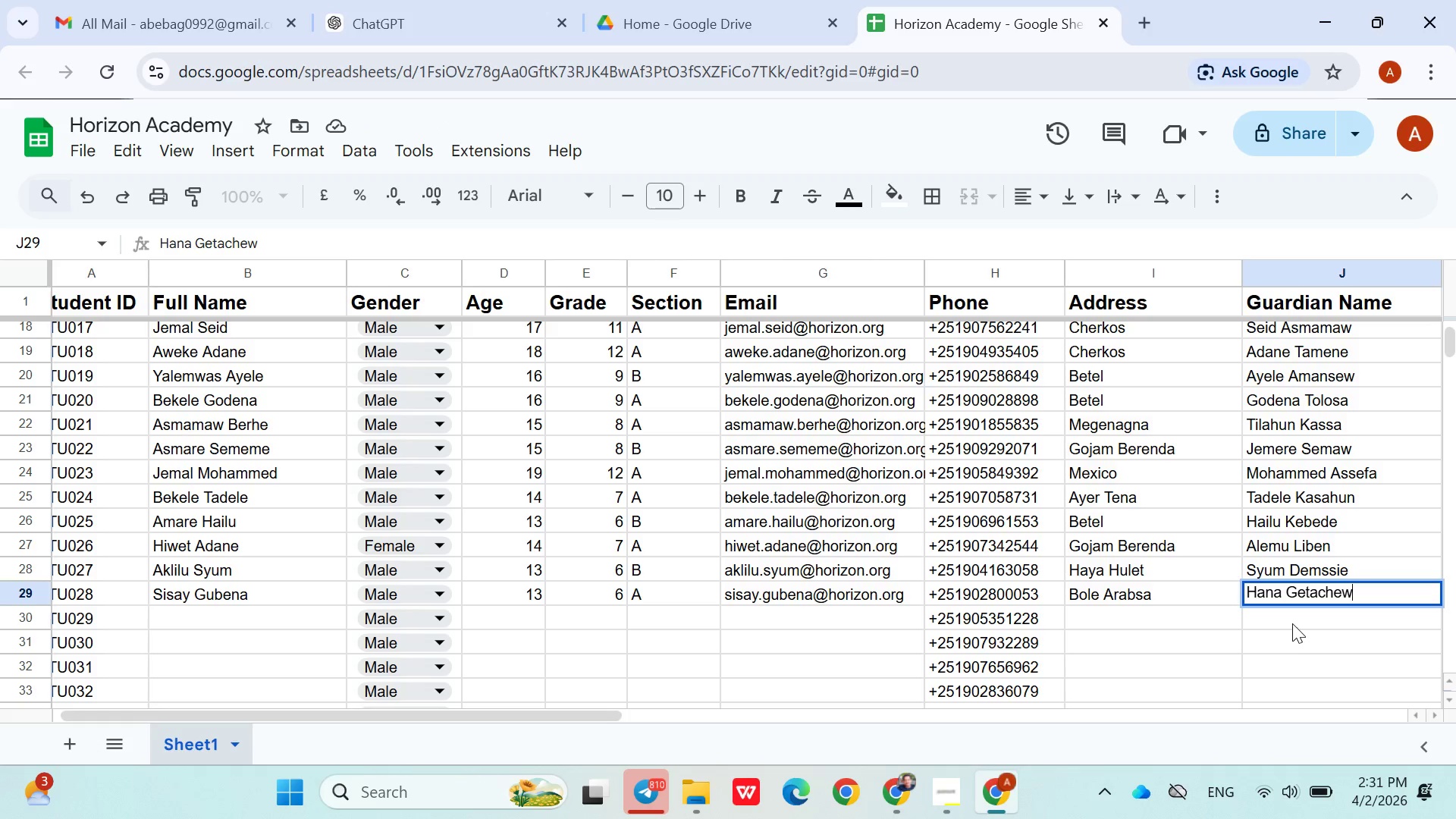 
left_click([1295, 618])
 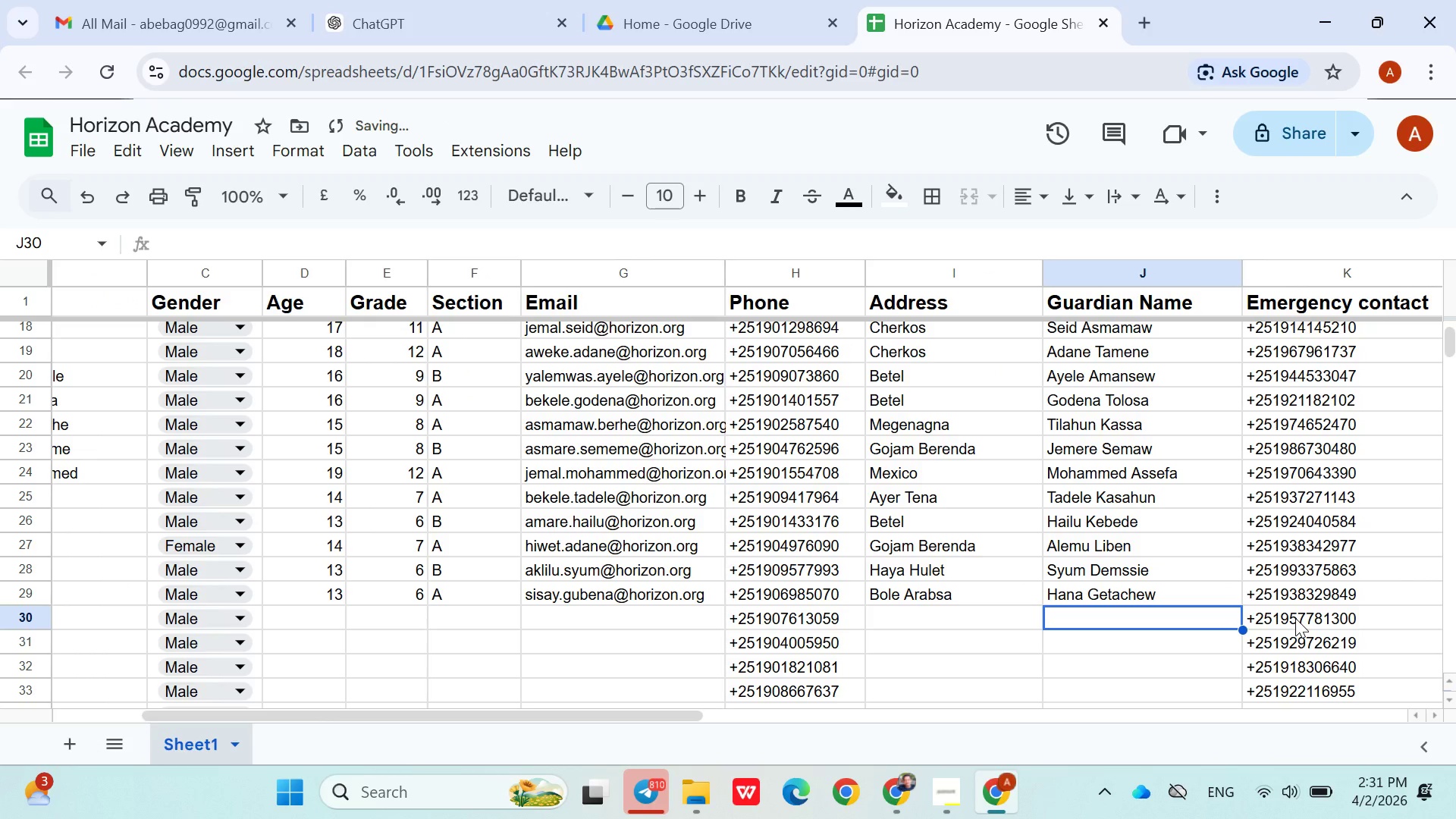 
hold_key(key=ArrowLeft, duration=1.0)
 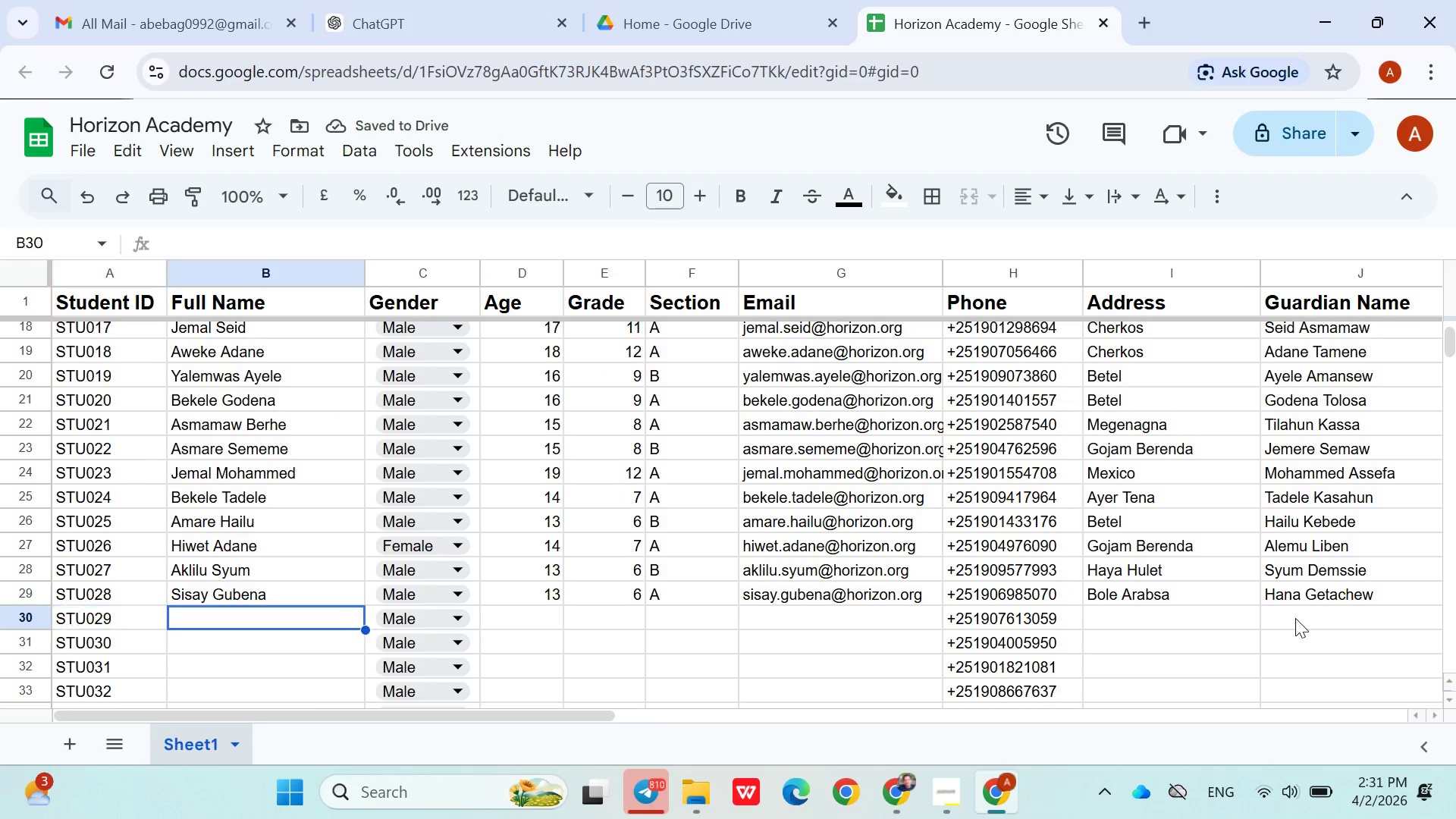 
key(ArrowRight)
 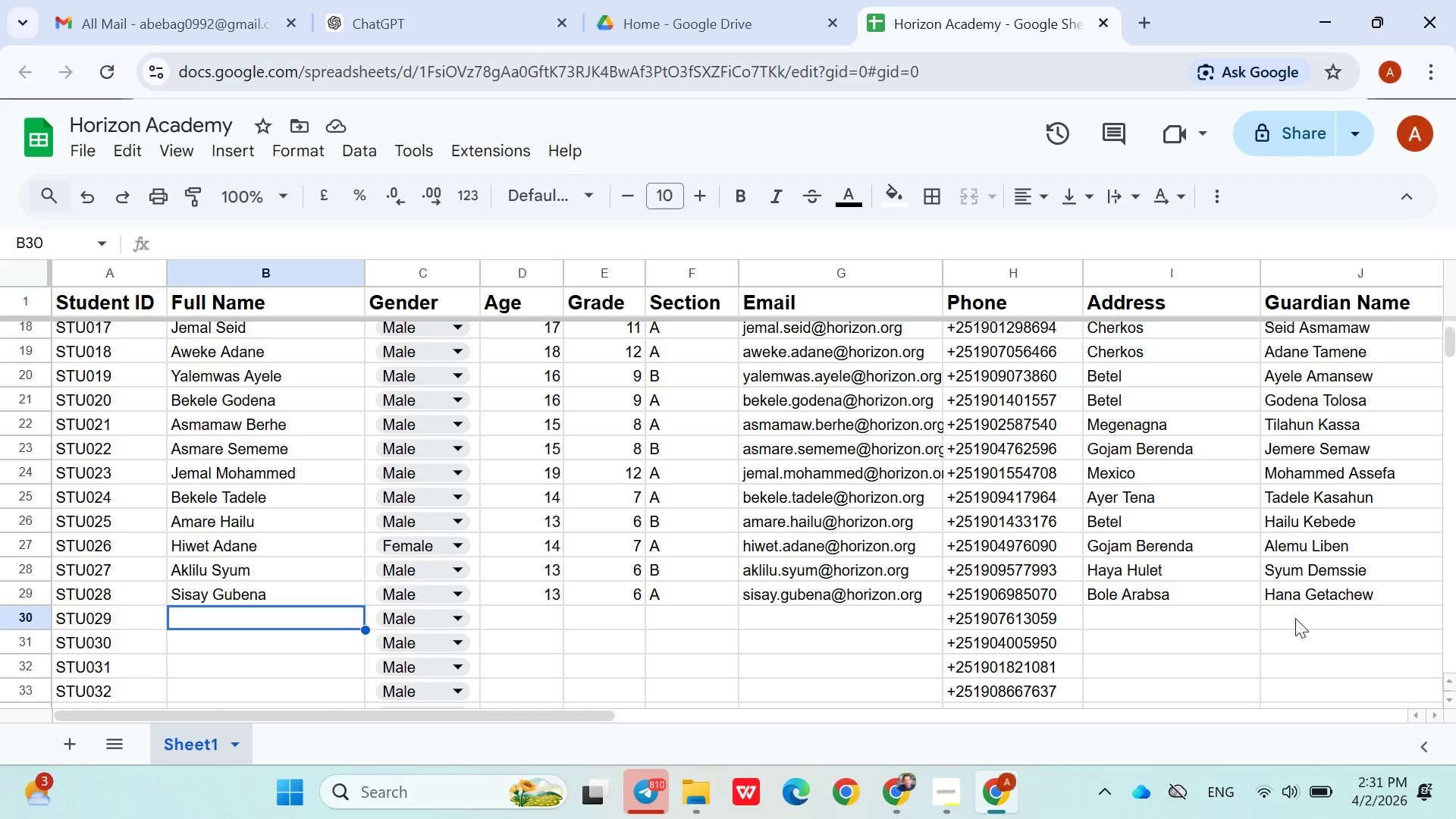 
wait(6.75)
 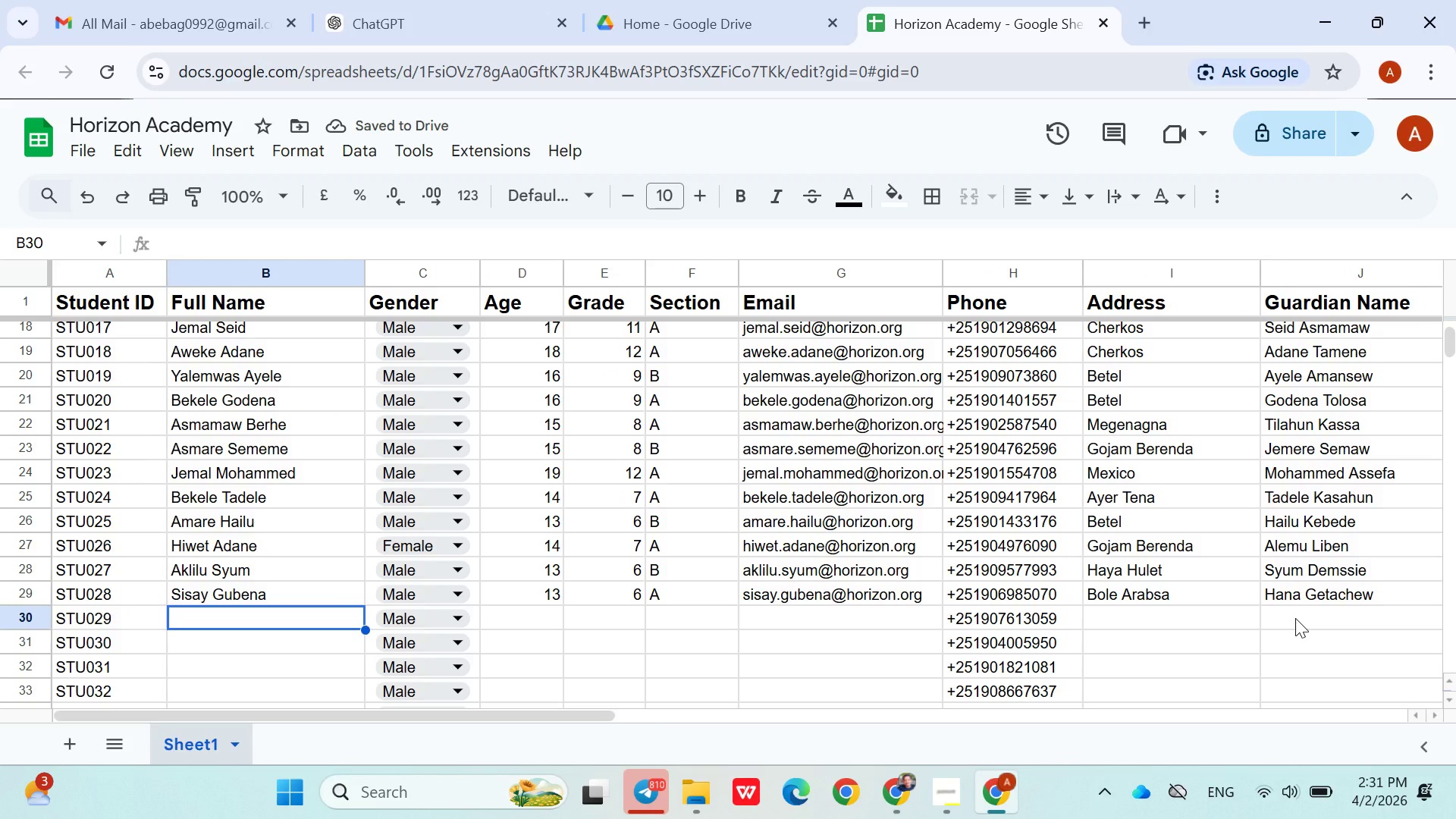 
type(Wendmagegn Molla)
 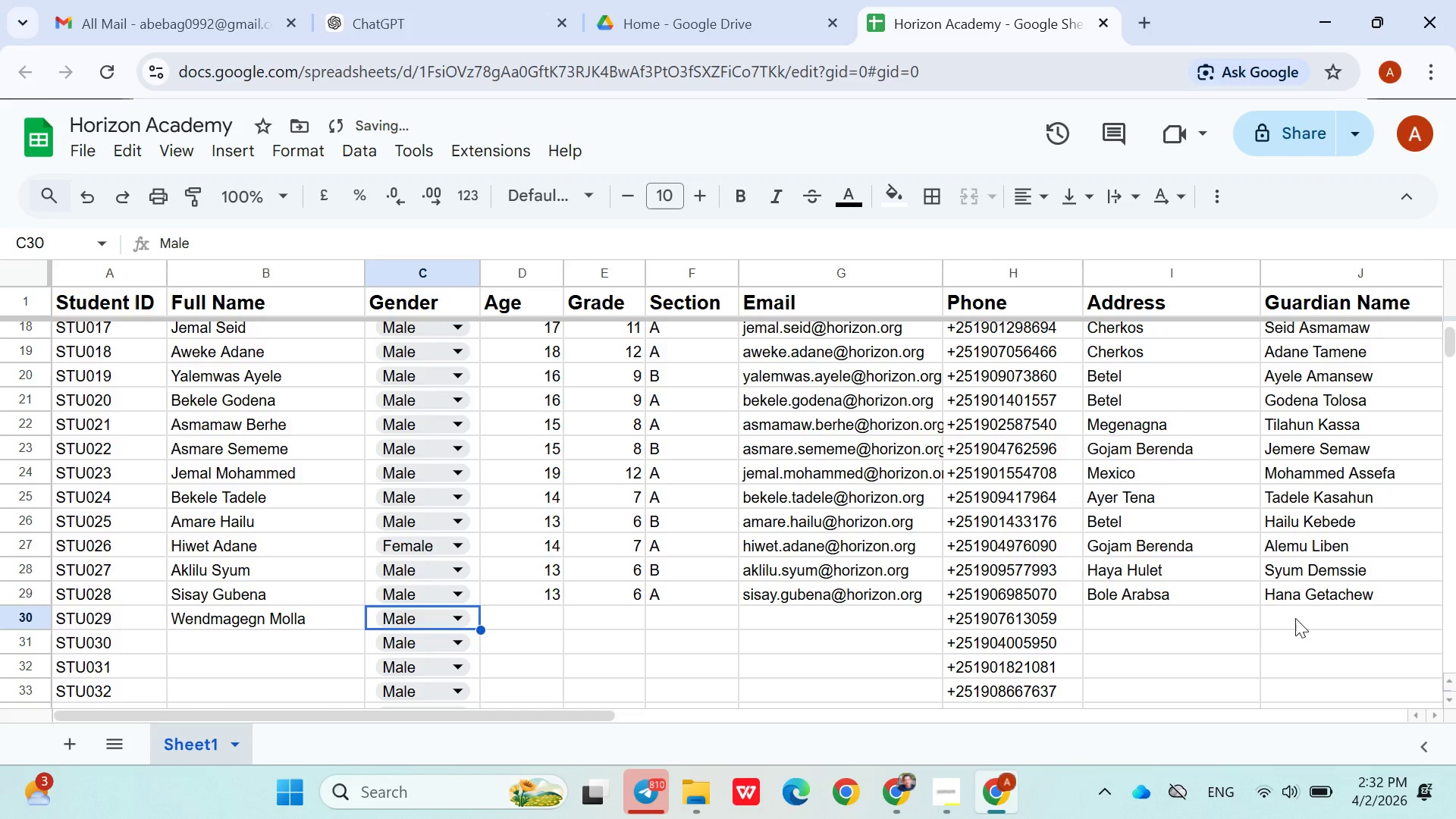 
key(ArrowRight)
 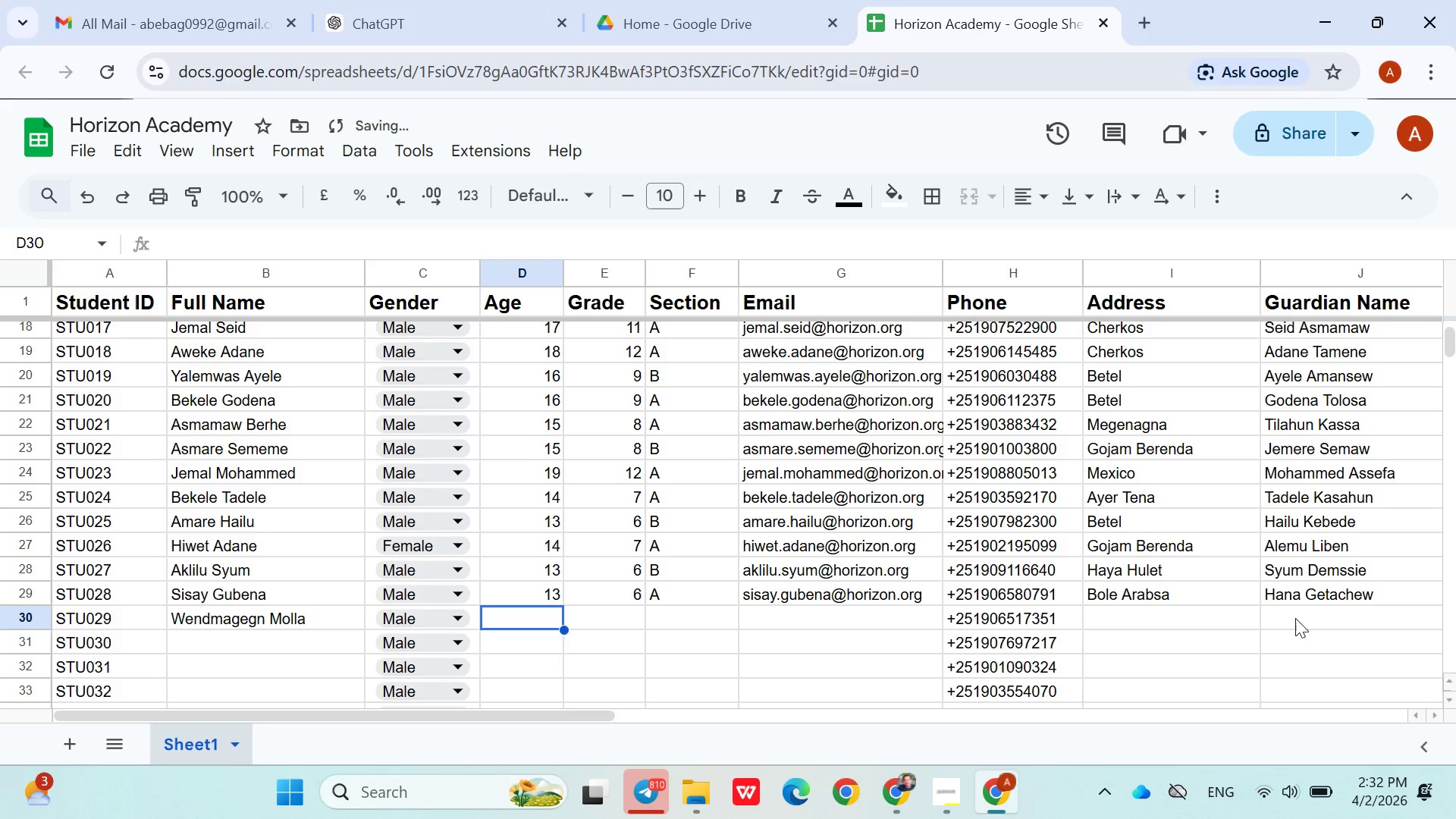 
key(ArrowRight)
 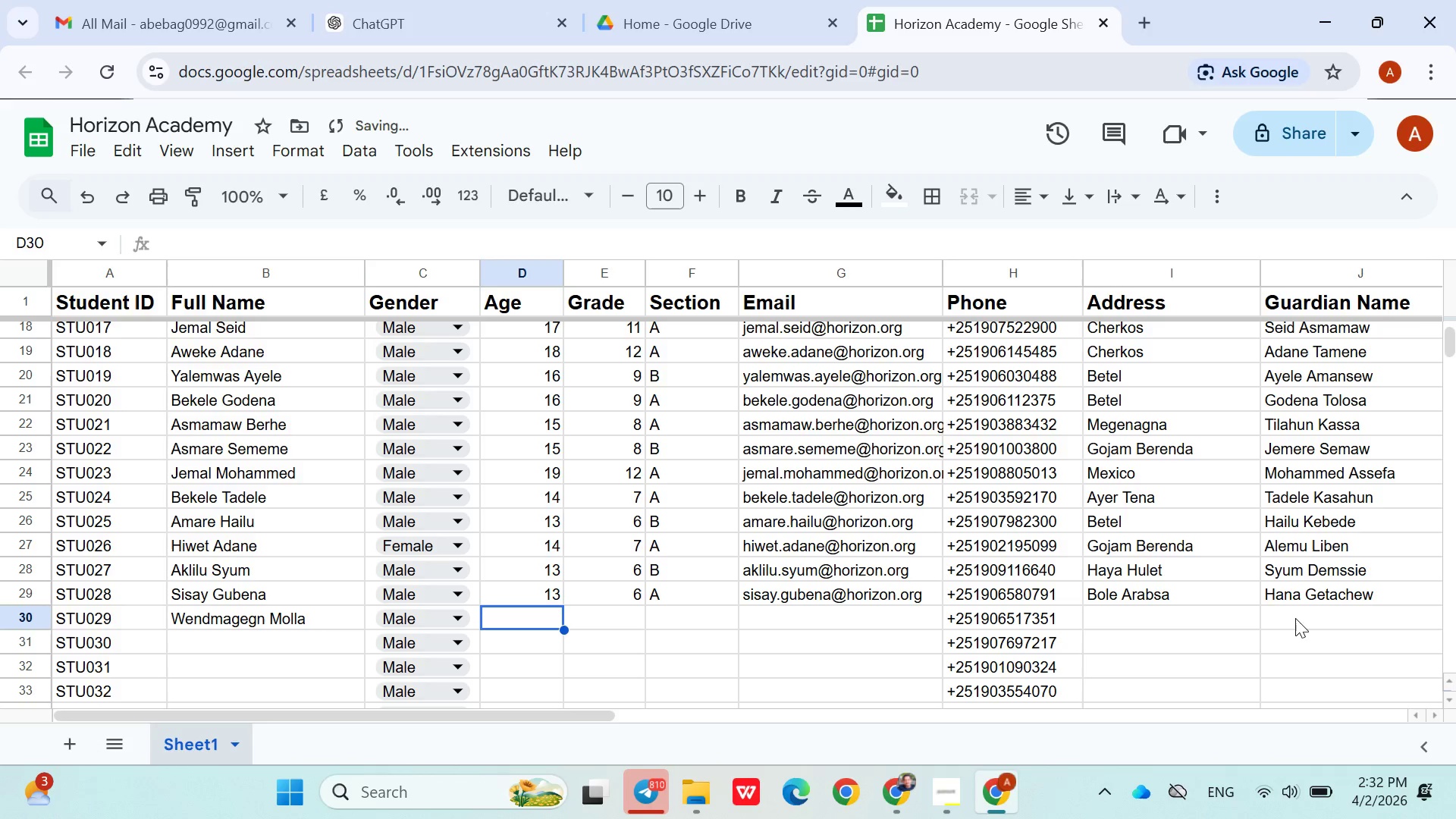 
type(17)
 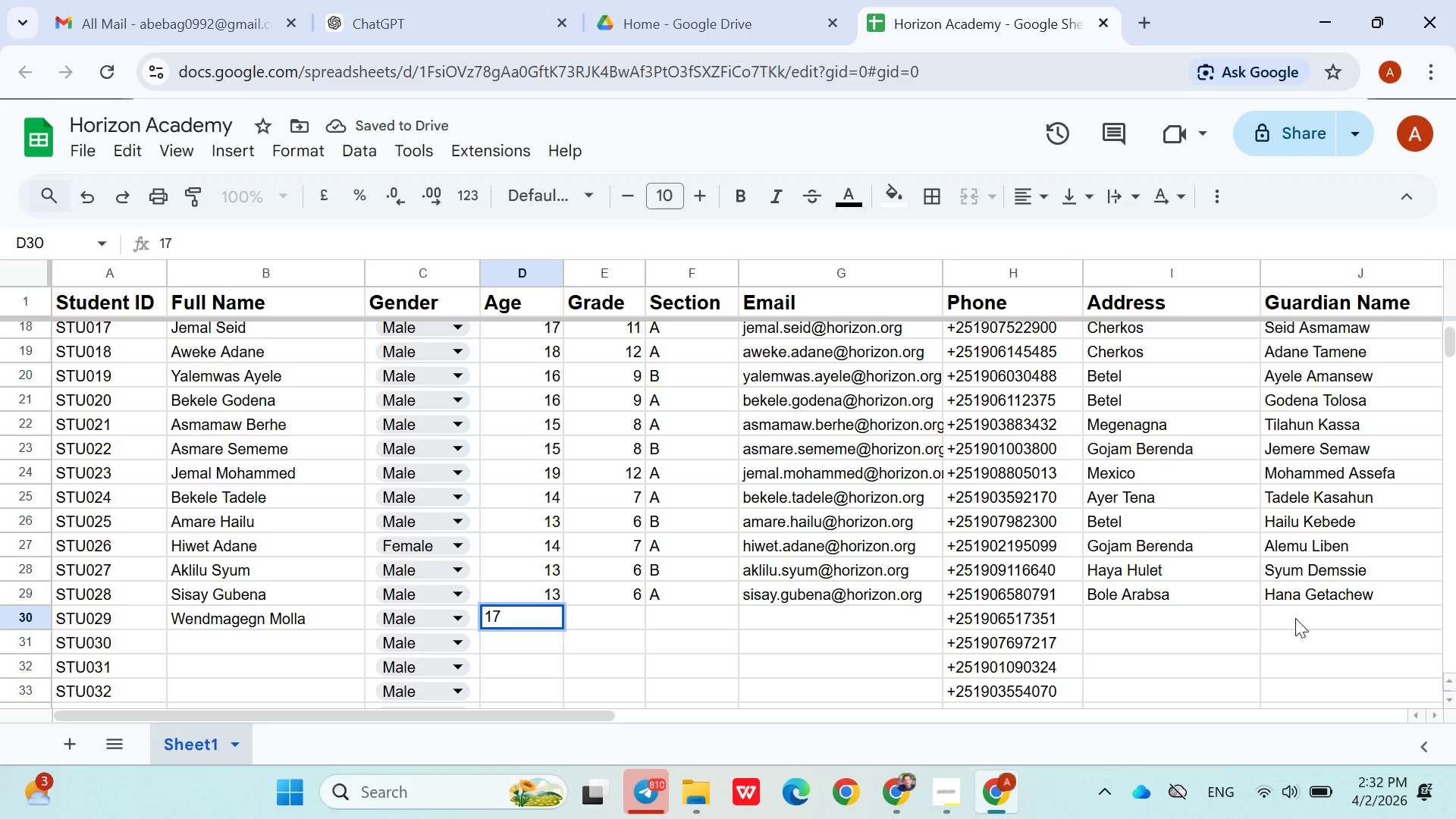 
key(ArrowRight)
 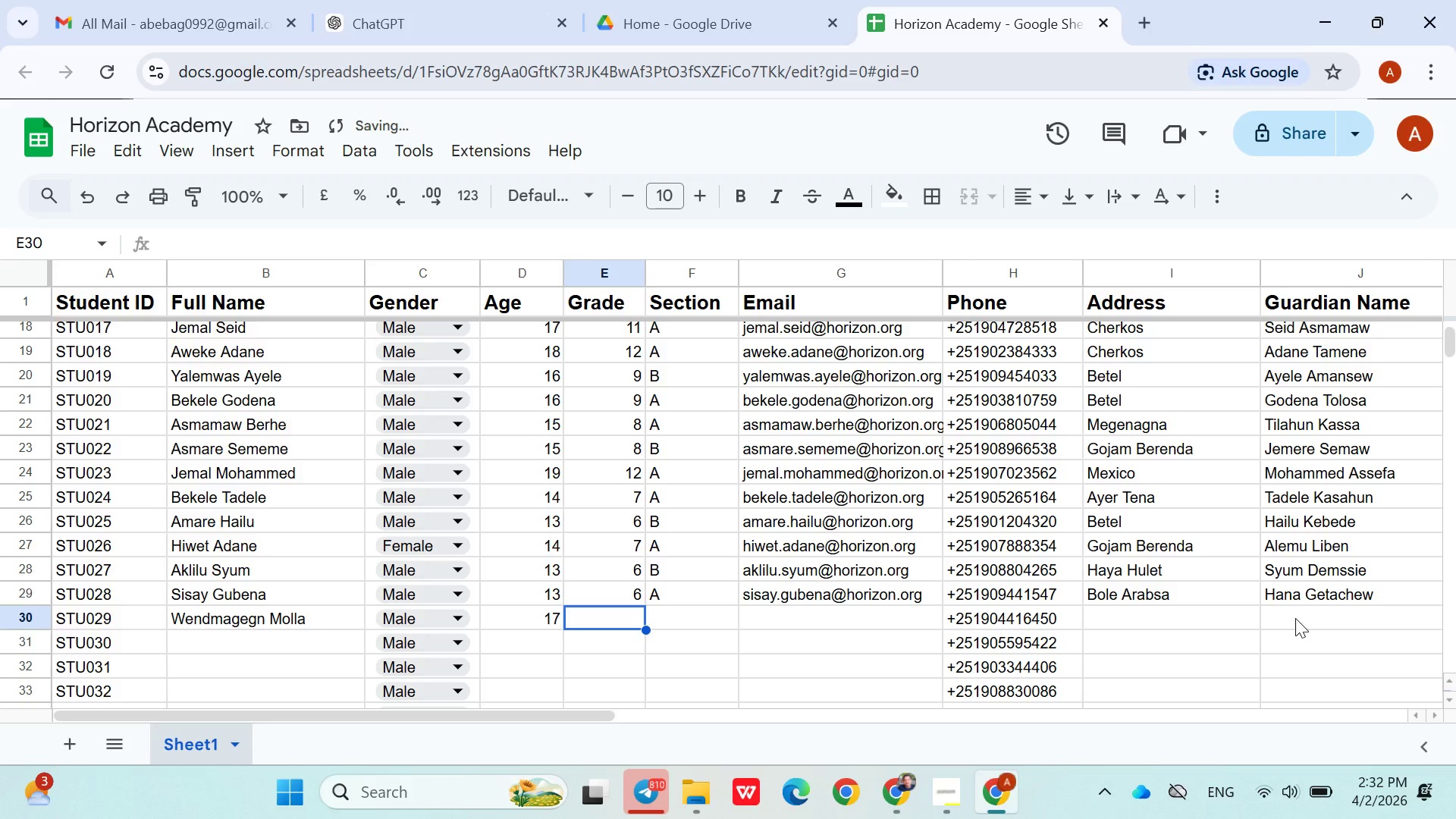 
type(10)
 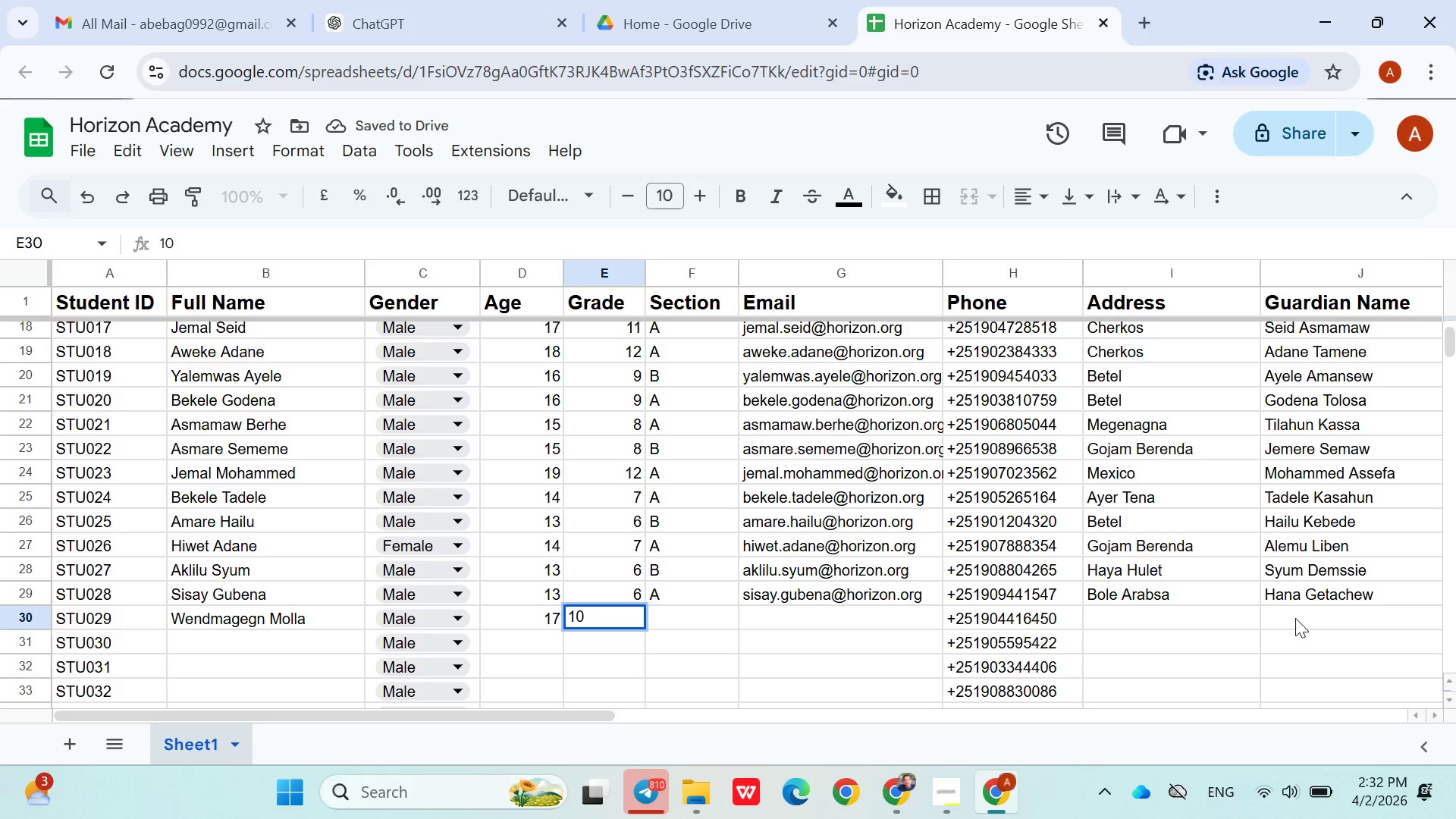 
key(ArrowRight)
 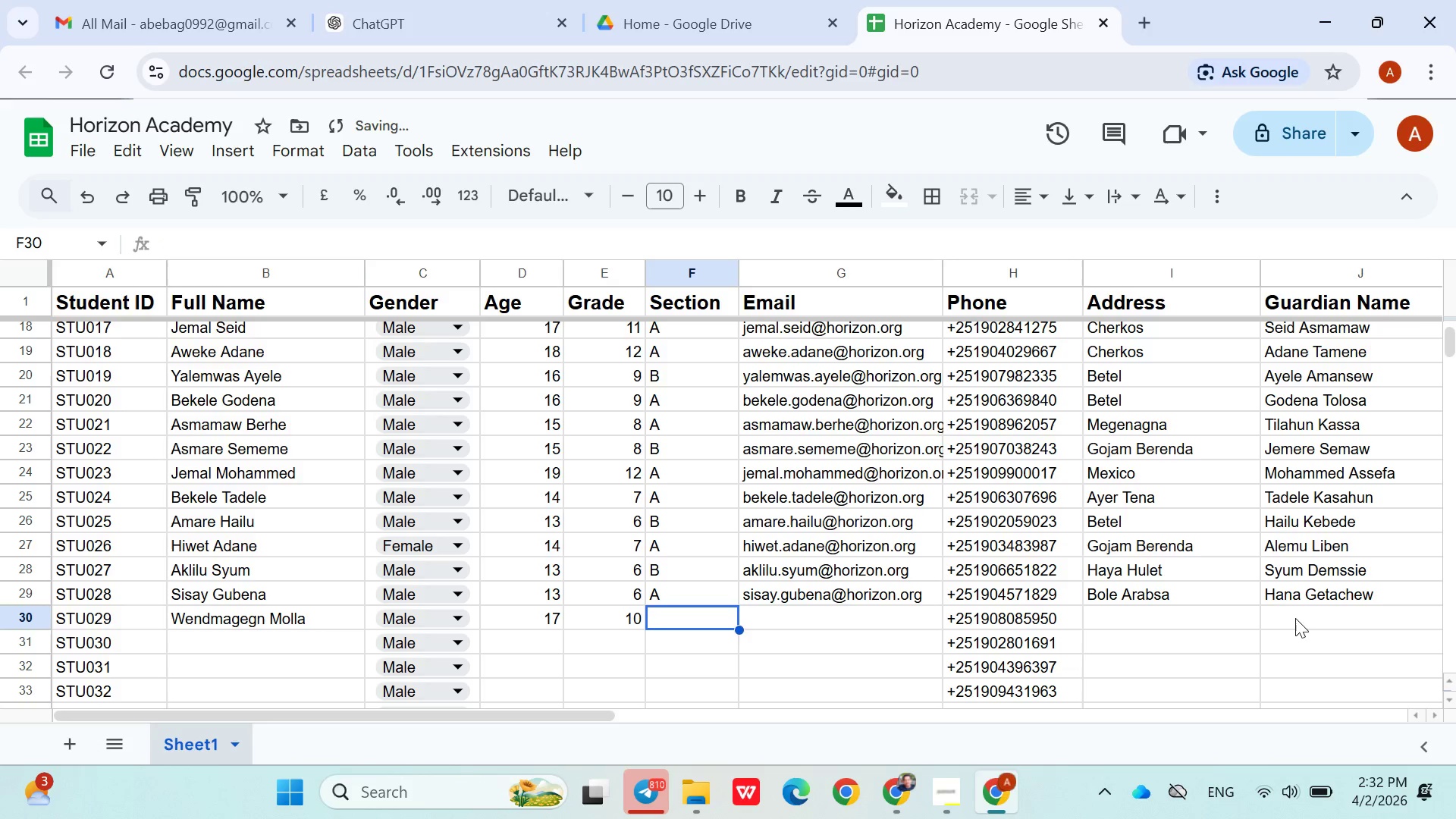 
key(Shift+A)
 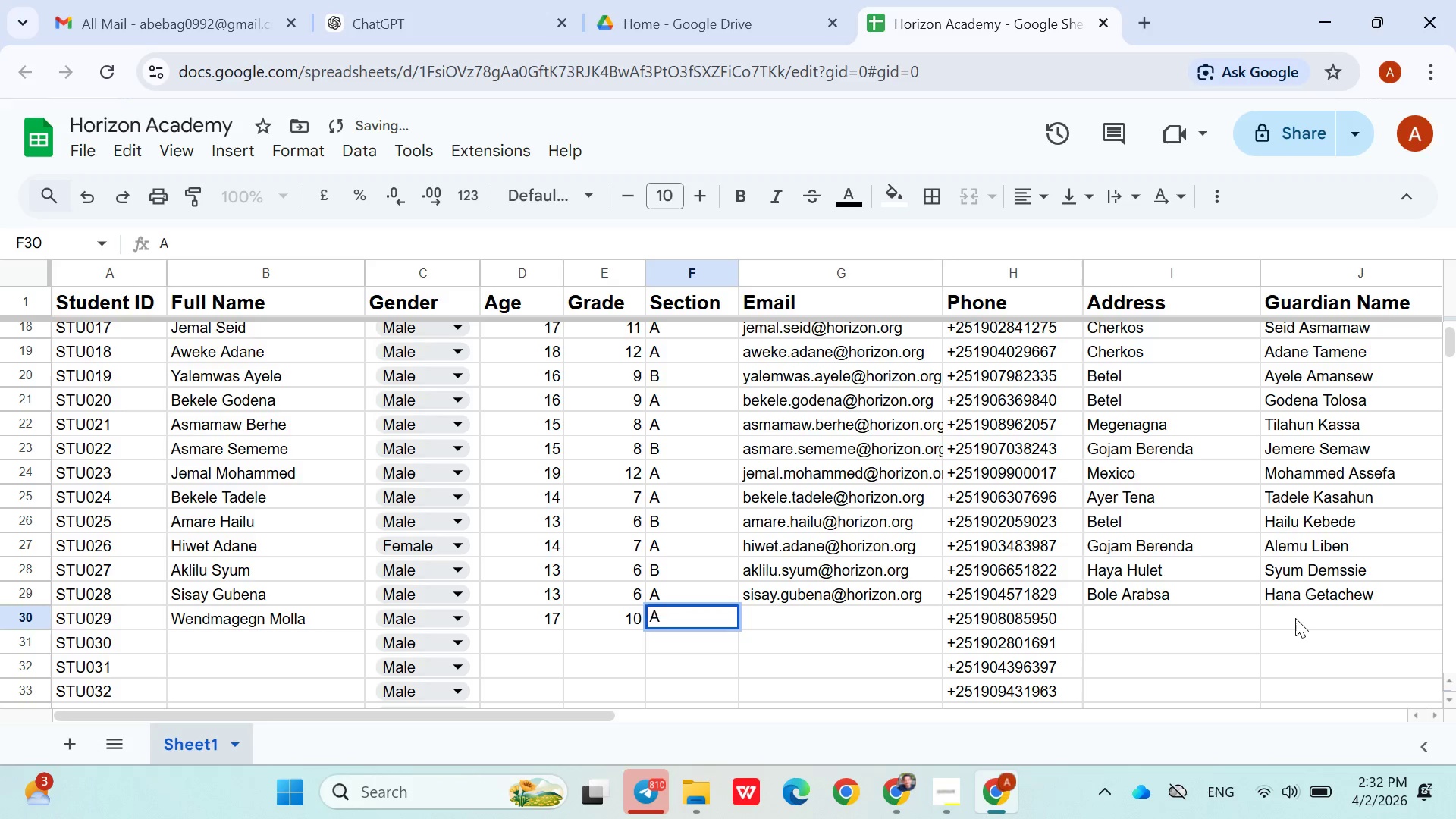 
key(Backspace)
 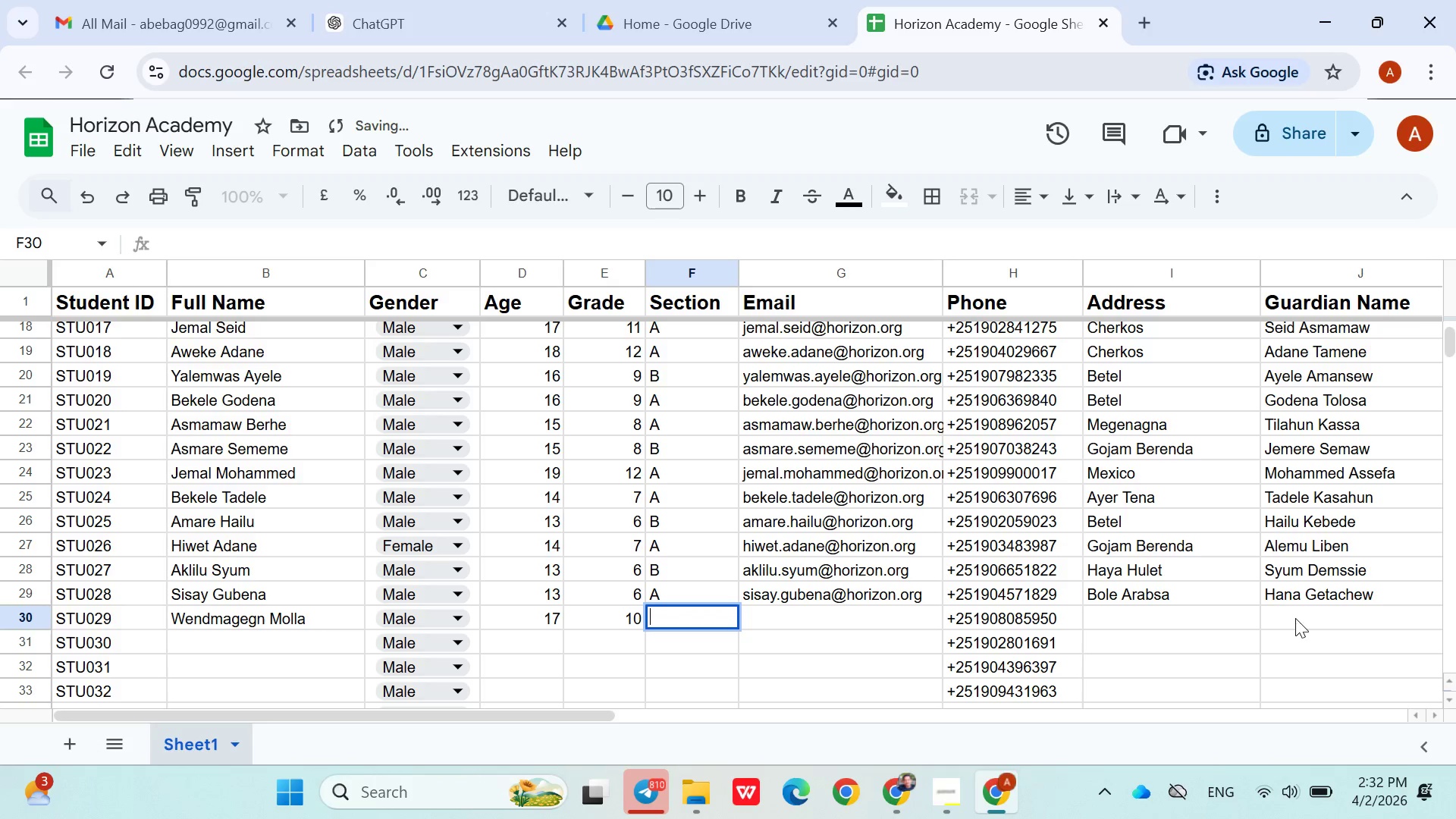 
key(Shift+B)
 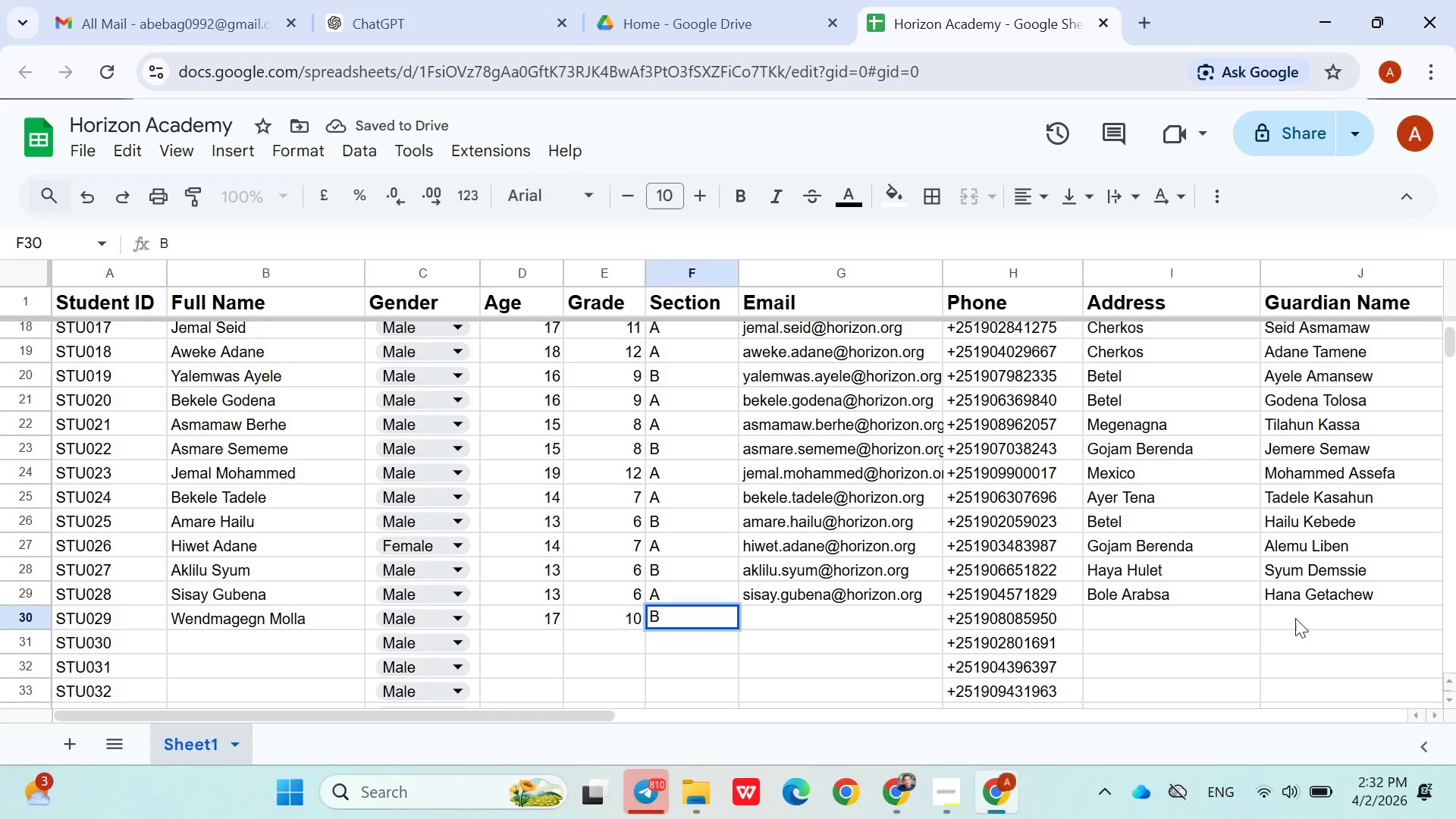 
key(ArrowRight)
 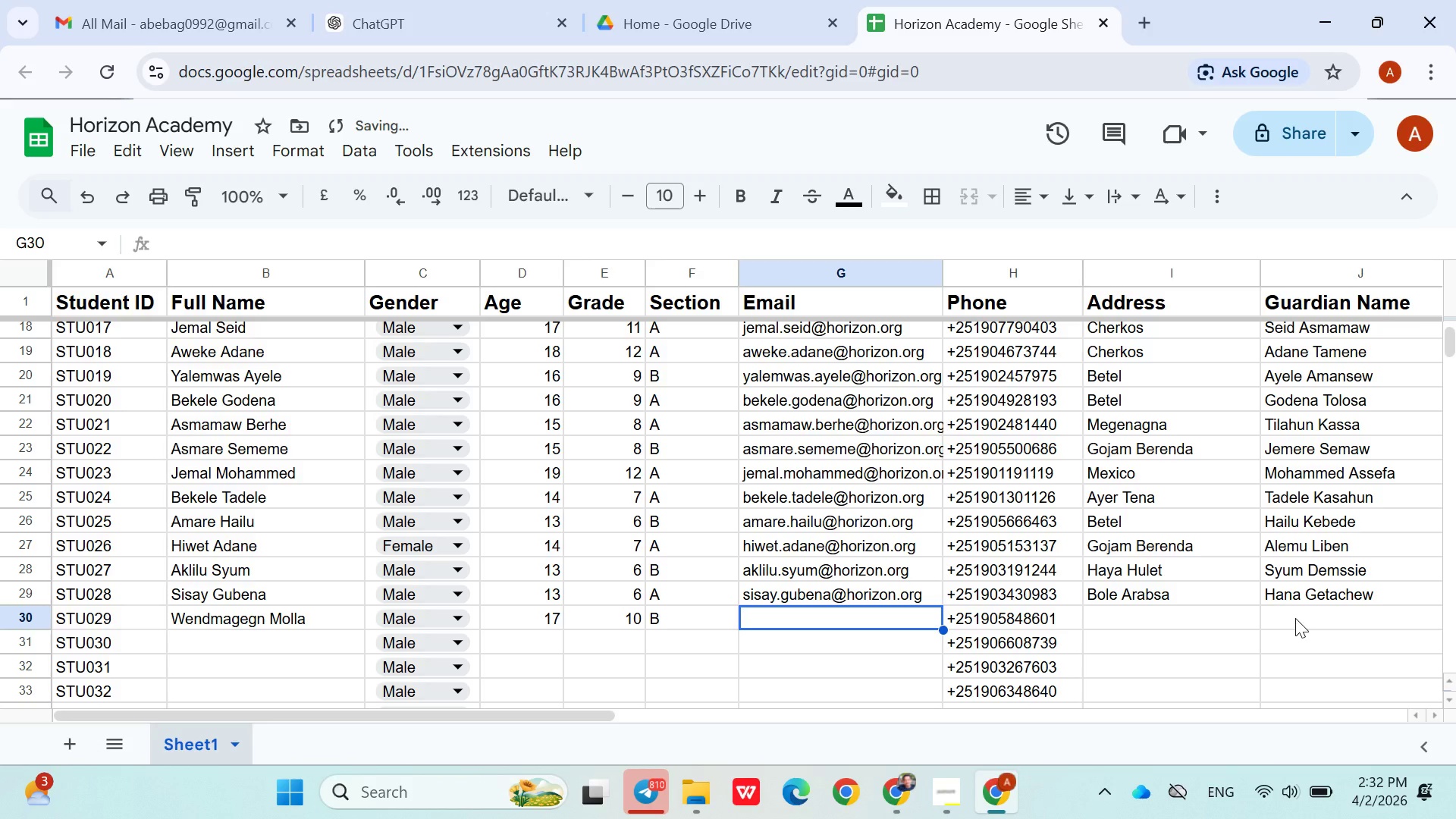 
type(wendmagegn)
 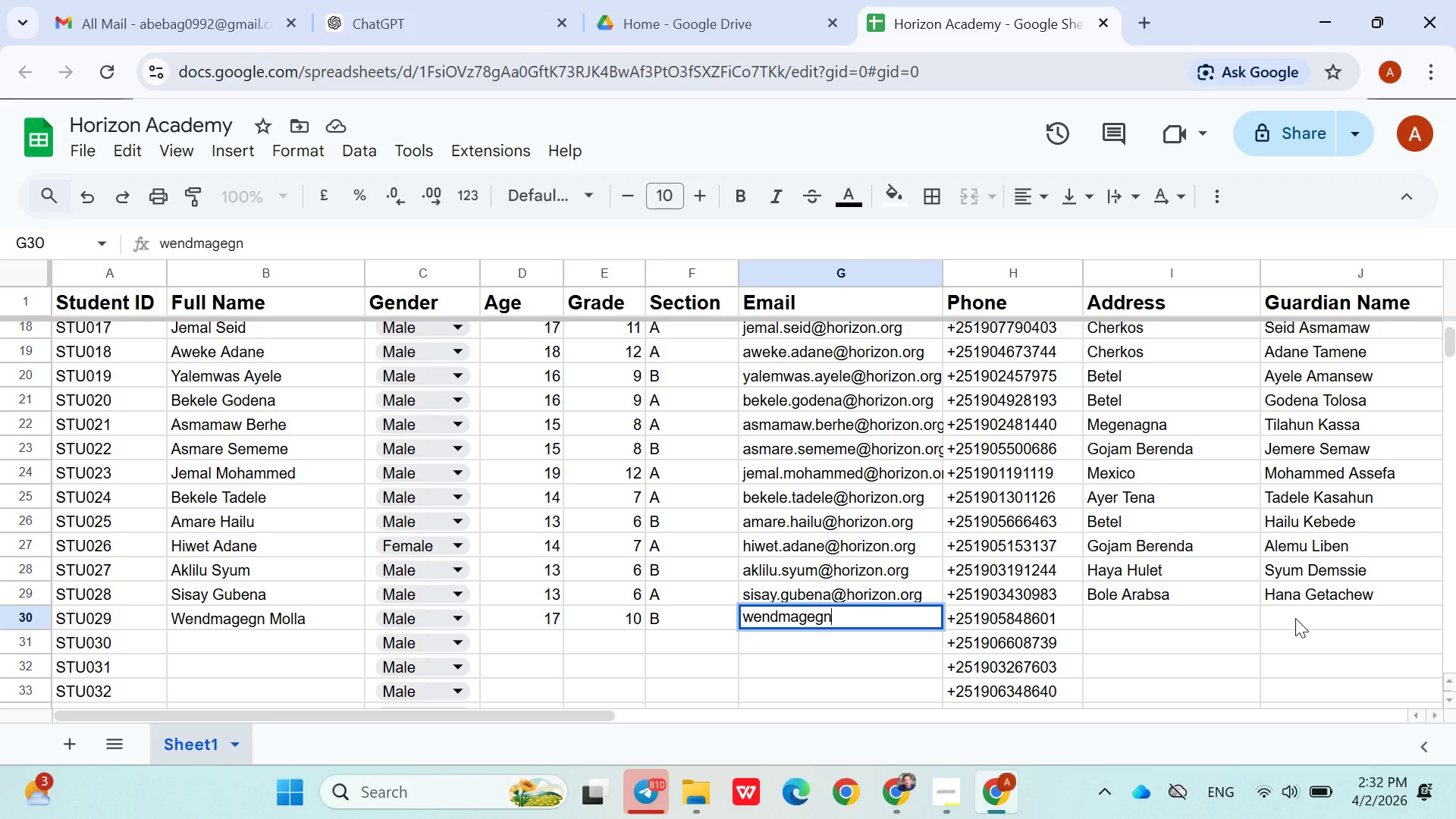 
type(.molla@horizon.org)
 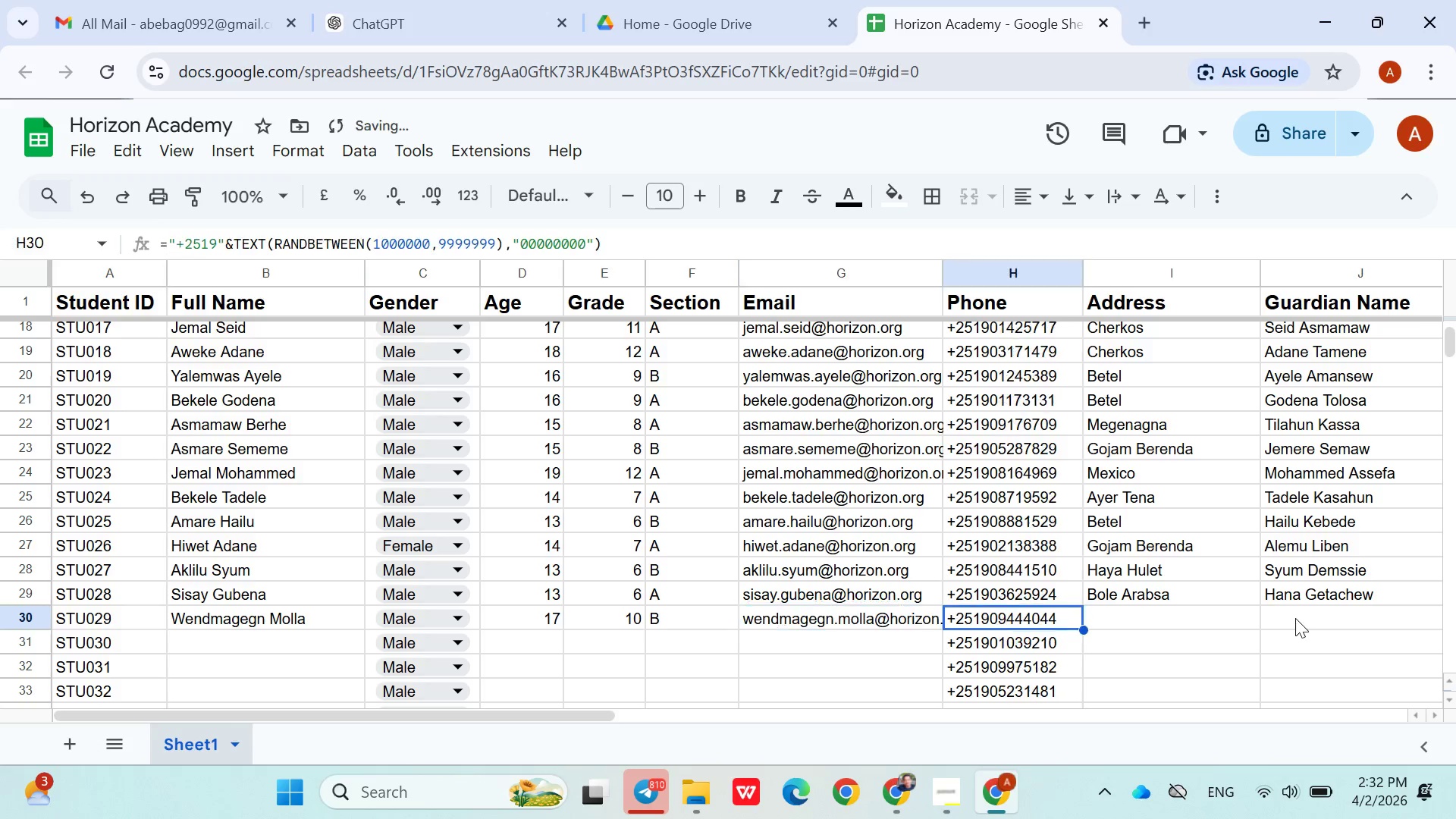 
 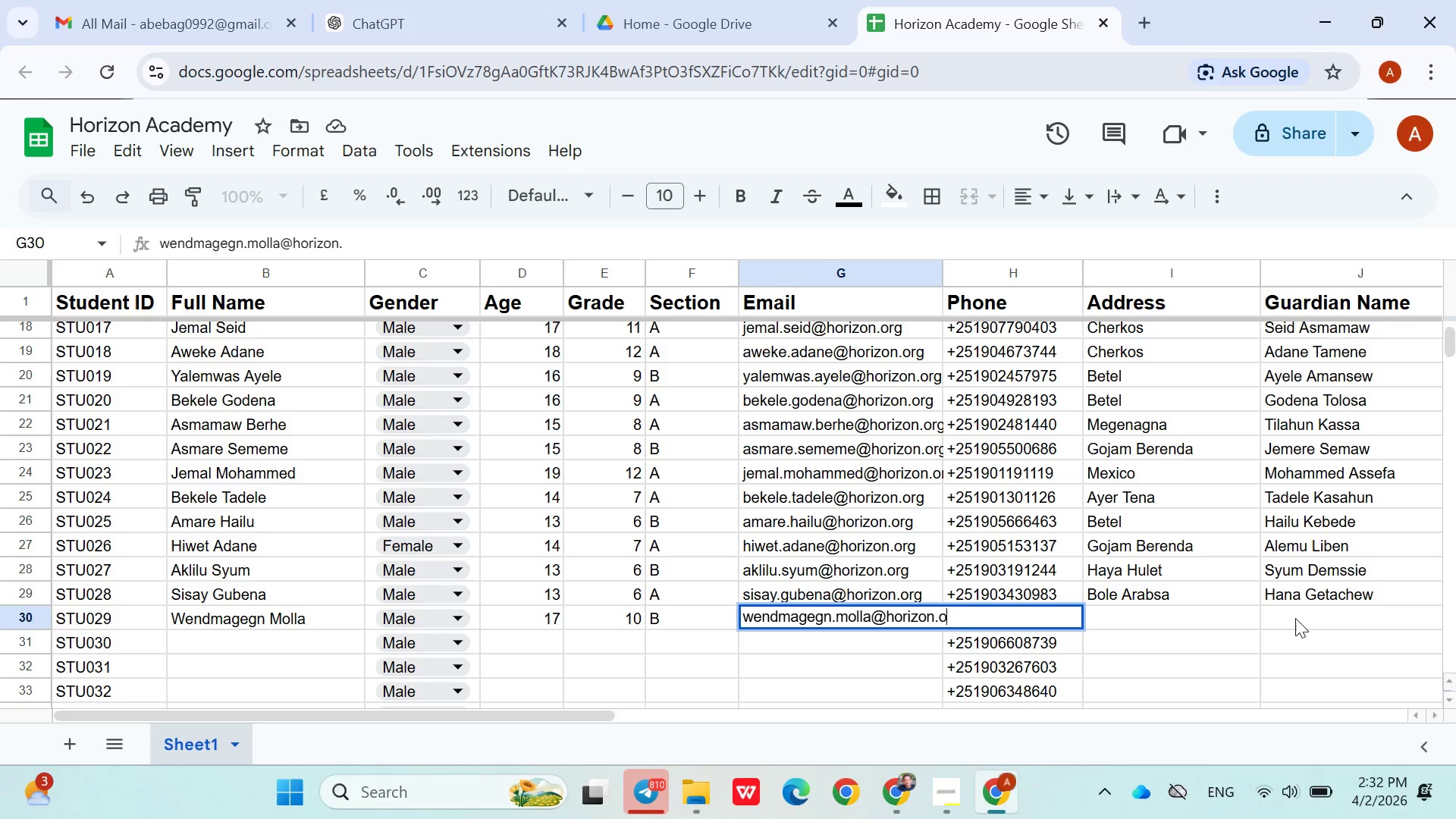 
hold_key(key=ArrowRight, duration=0.78)
 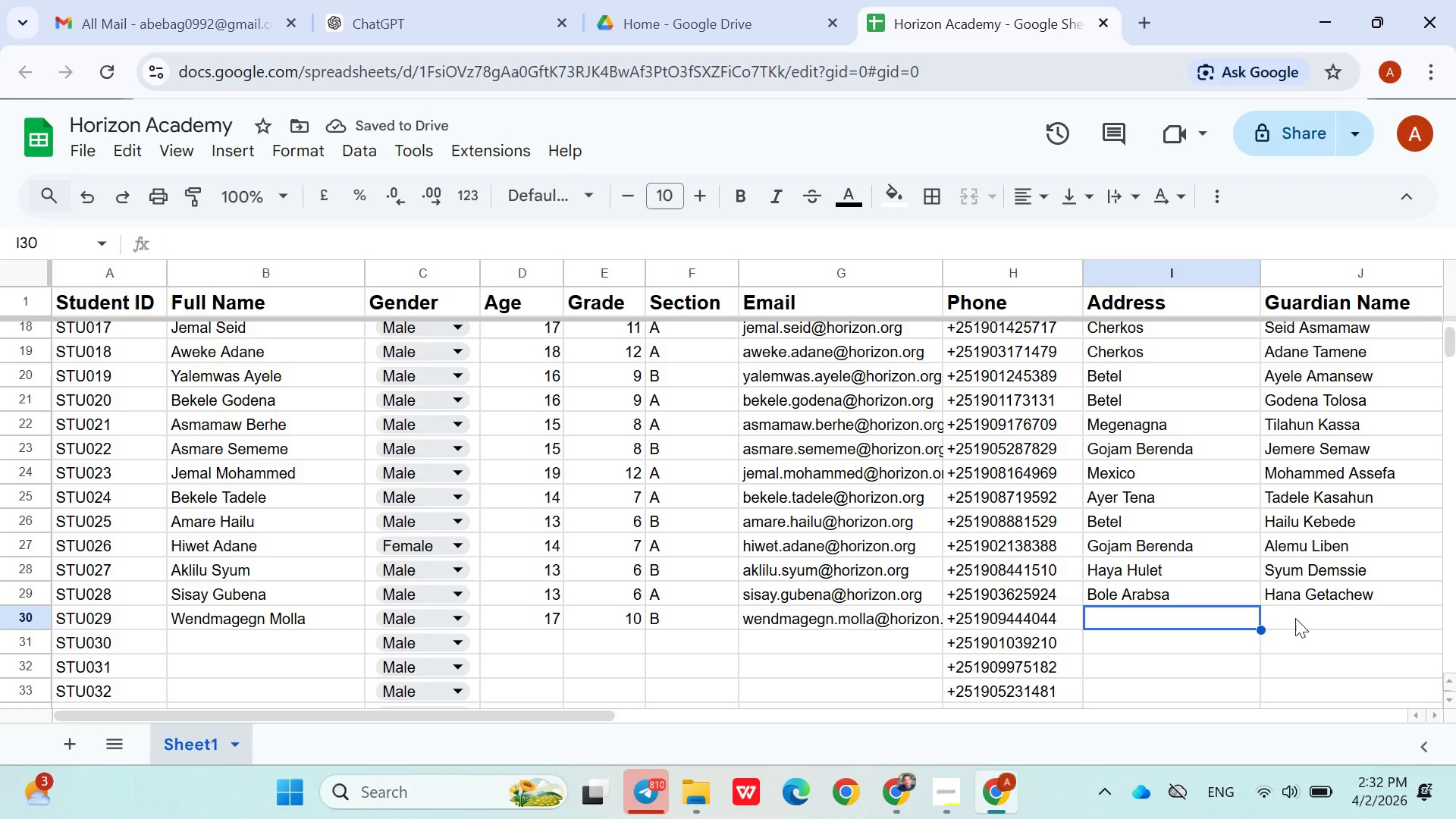 
wait(5.67)
 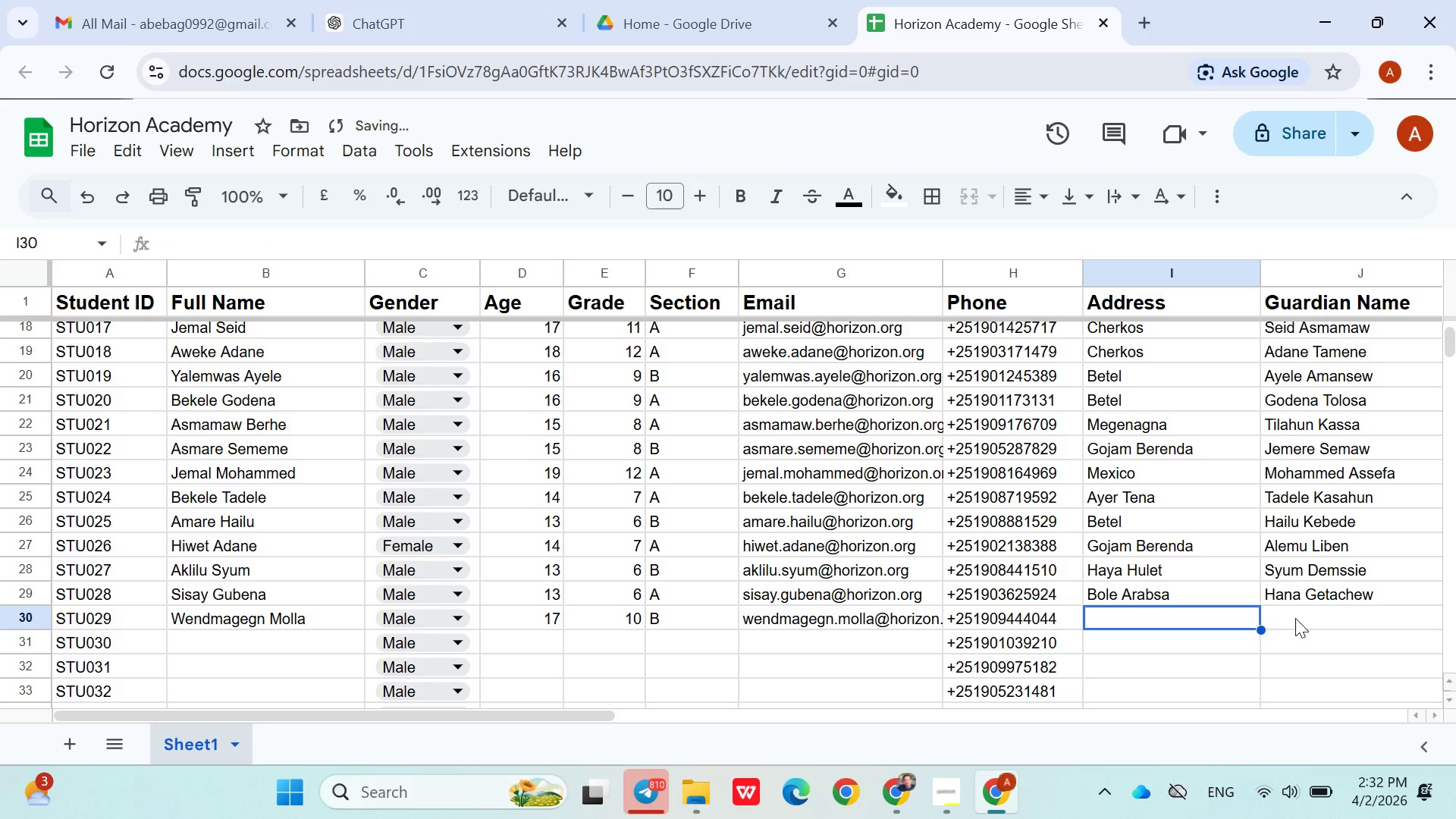 
type(Mekenisa)
 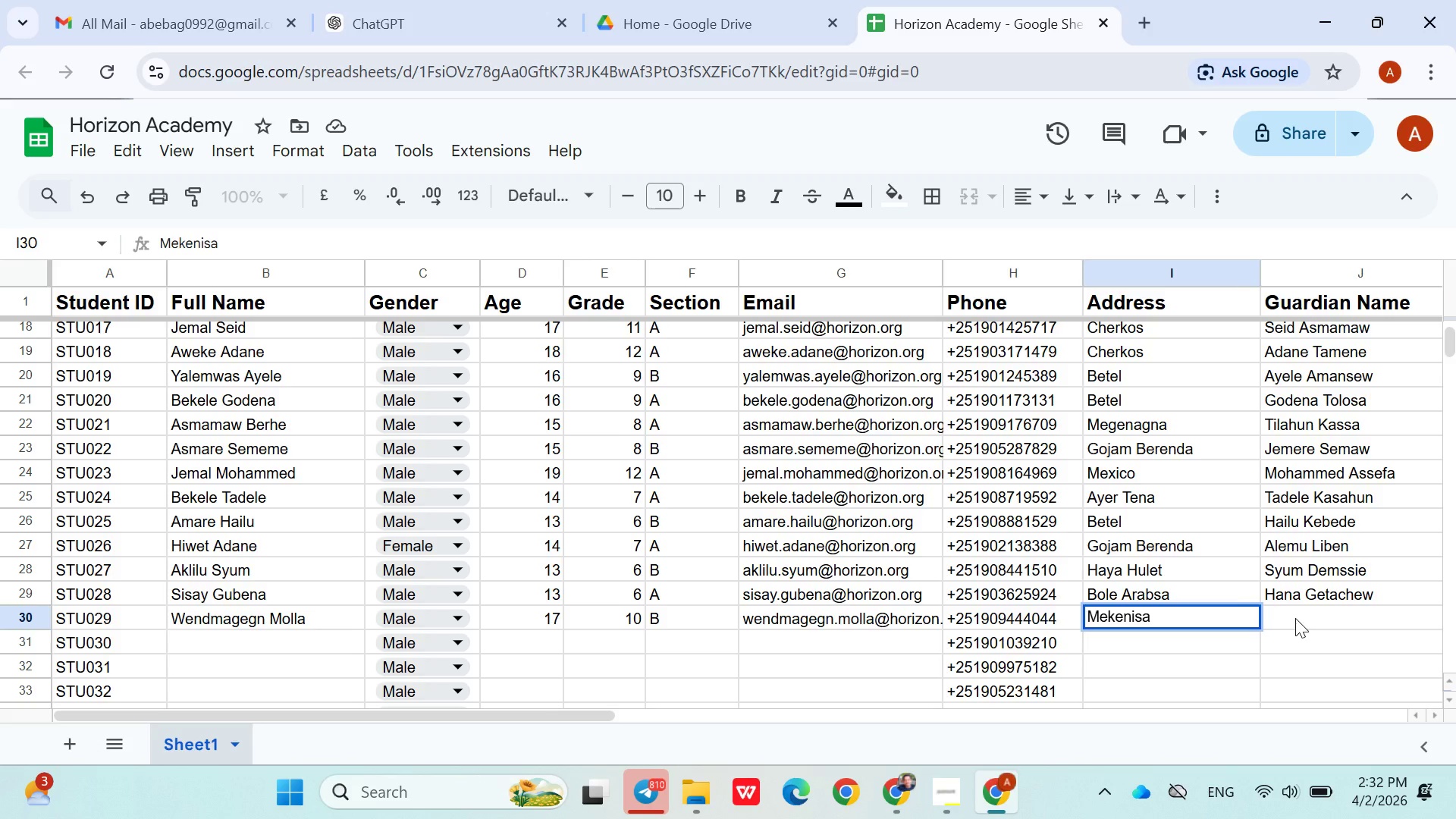 
key(ArrowRight)
 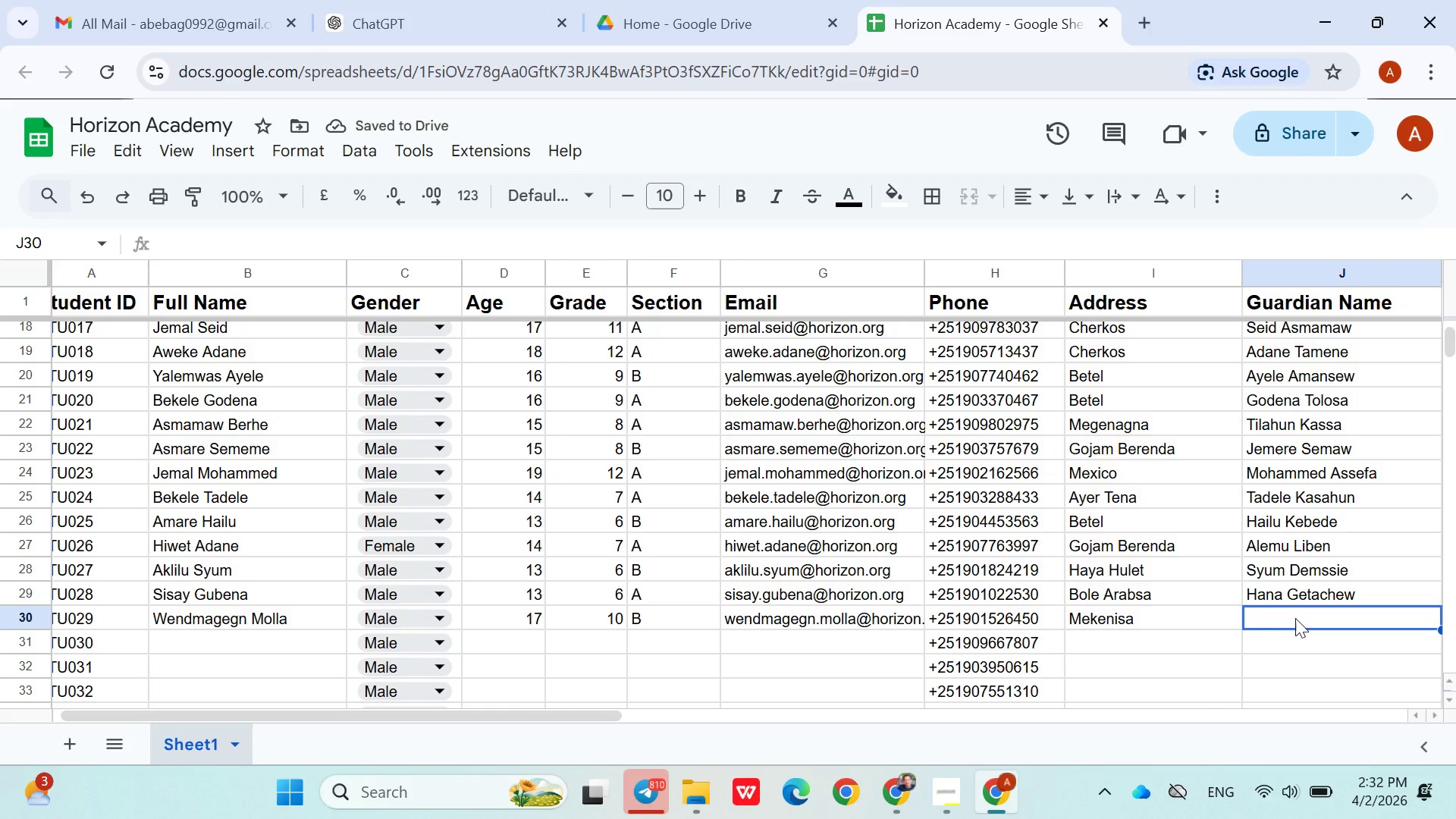 
wait(6.02)
 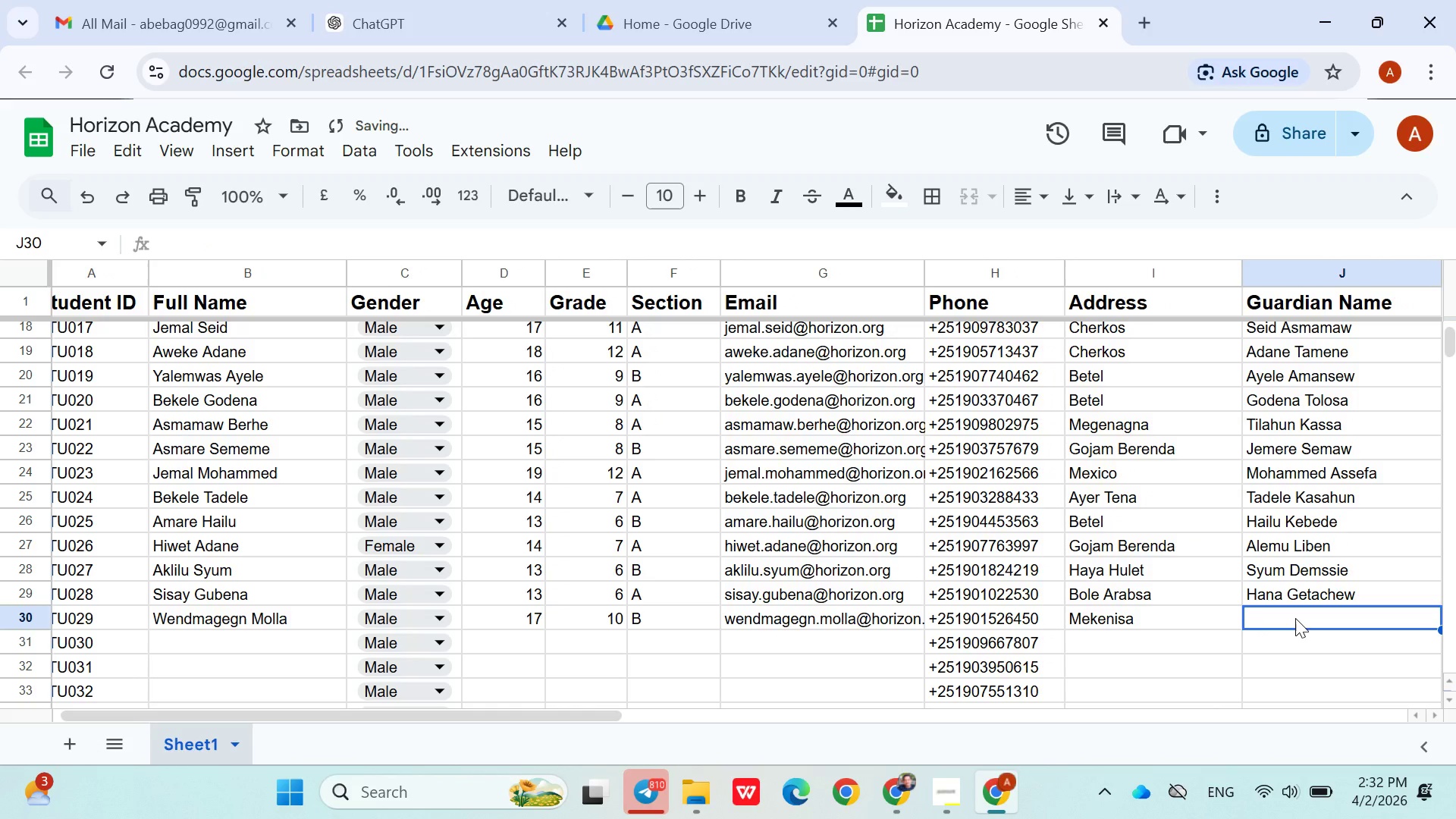 
type(Selamawit Ayalew)
 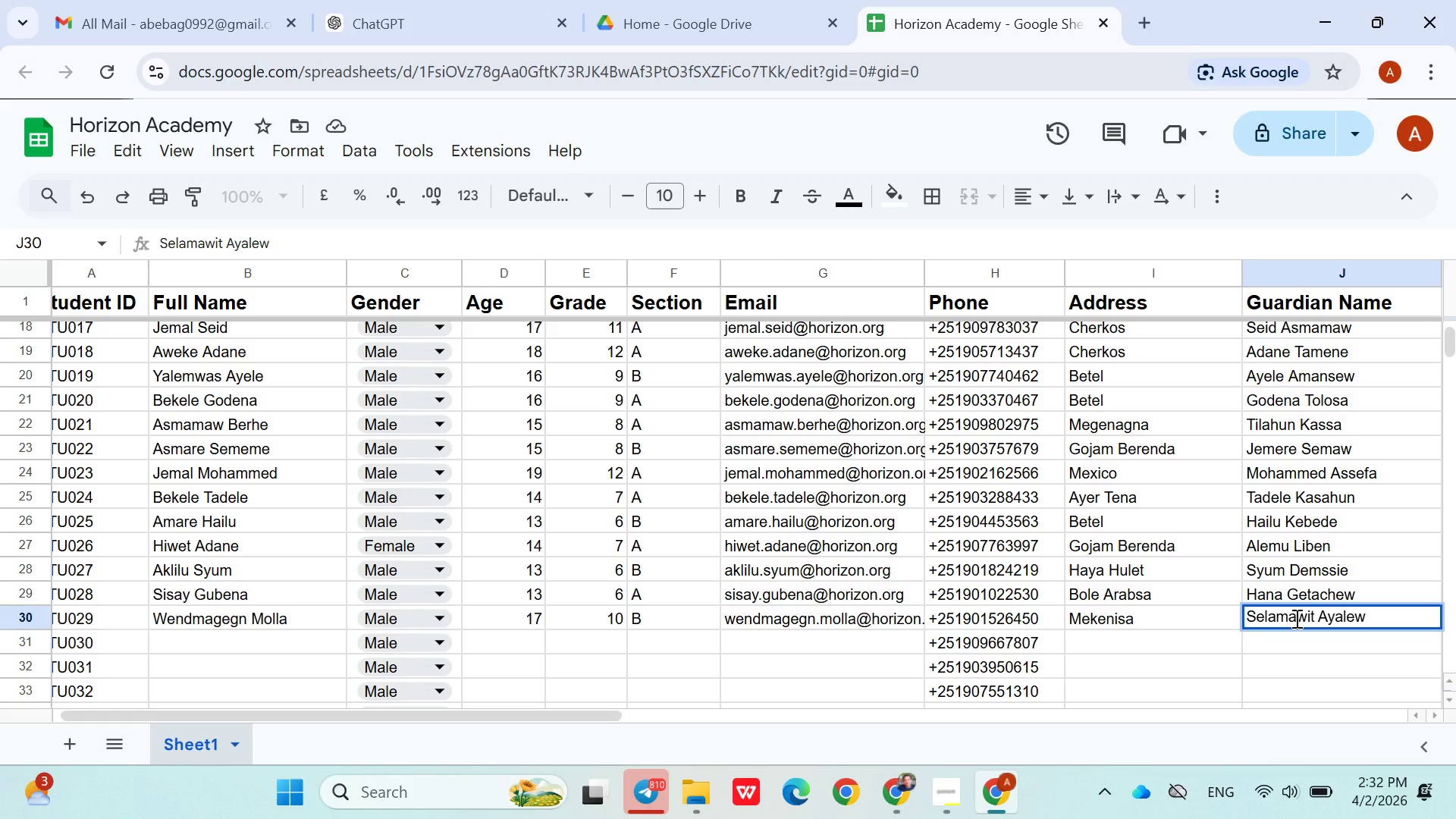 
key(ArrowRight)
 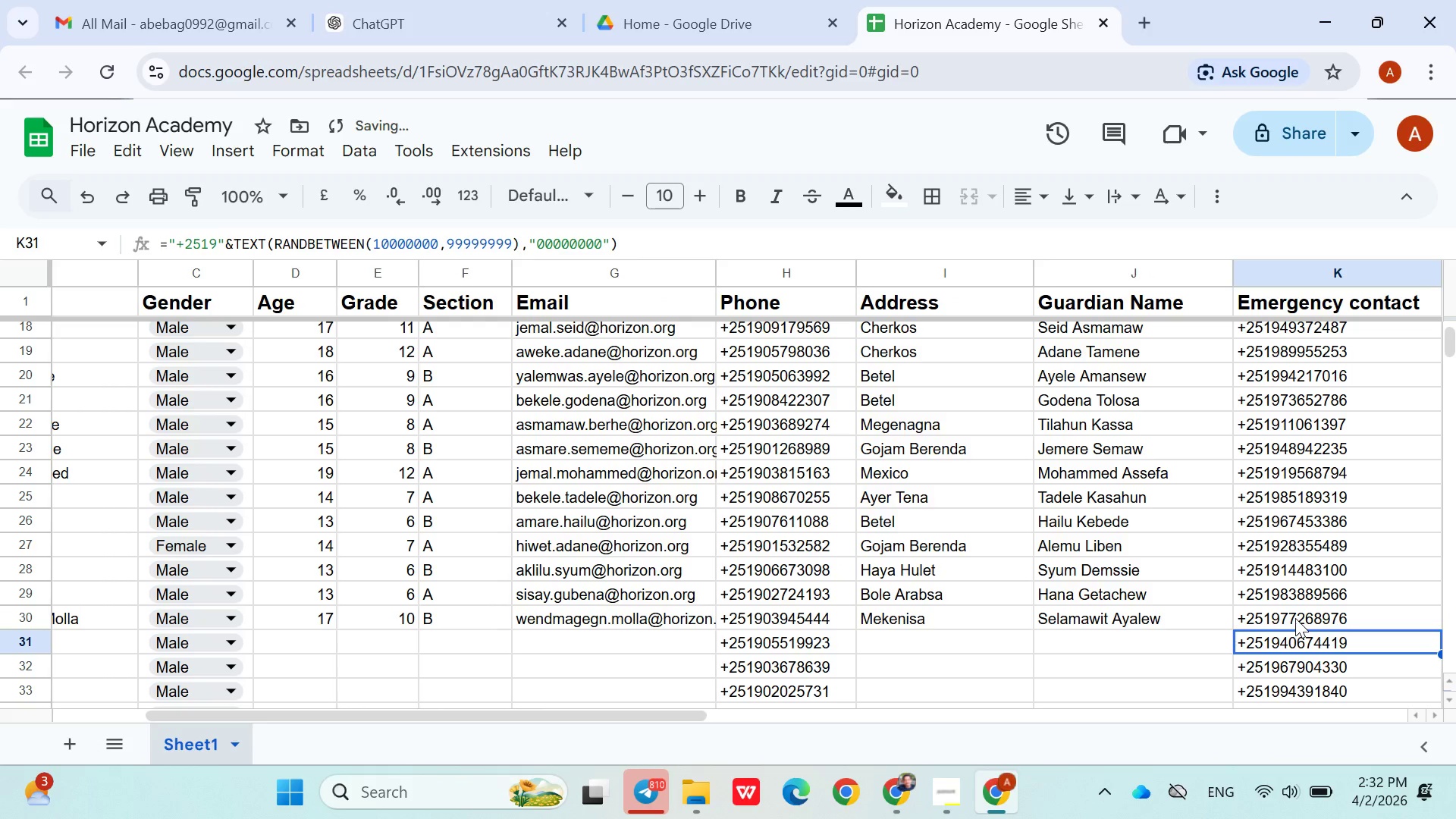 
key(ArrowDown)
 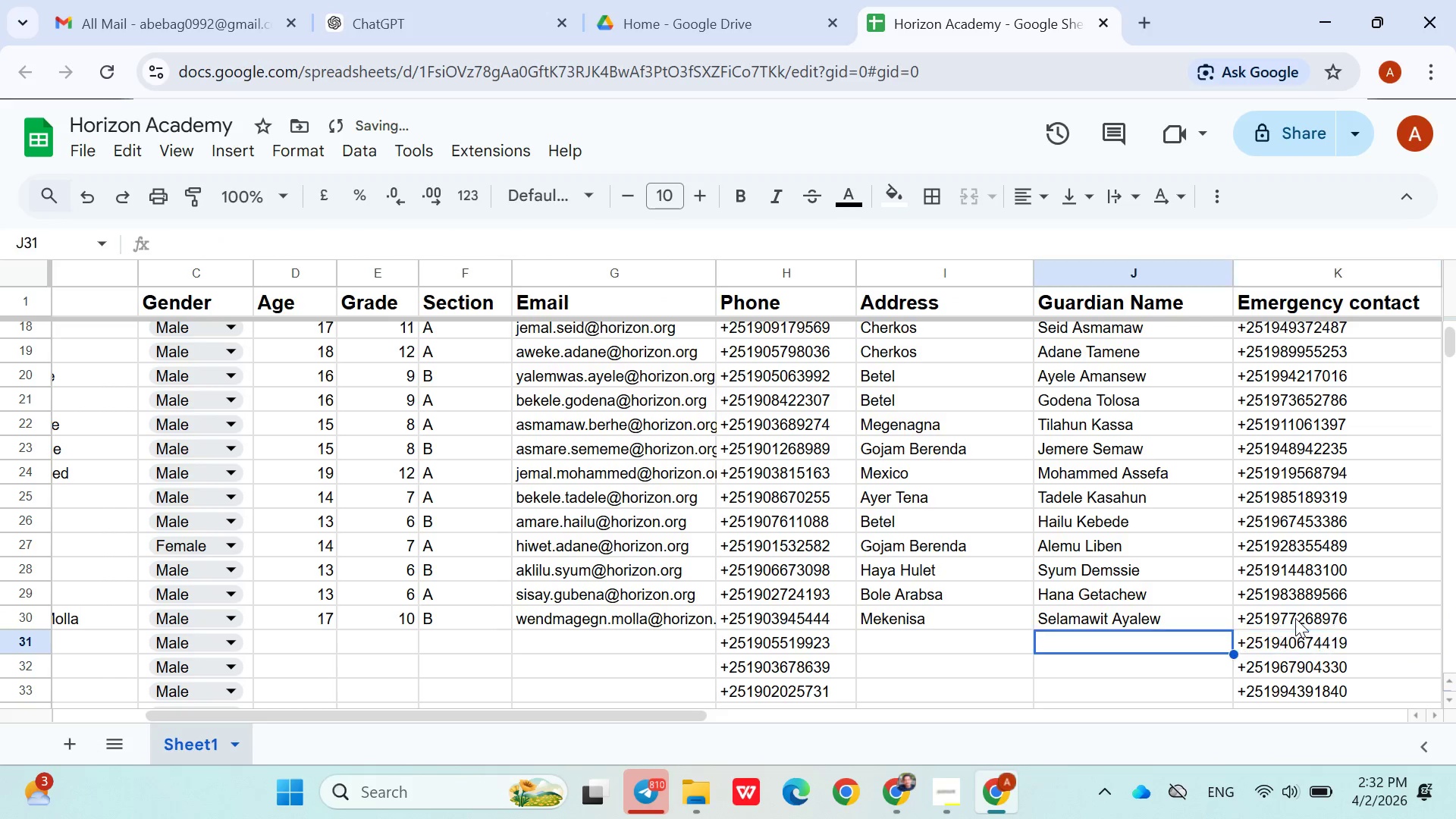 
hold_key(key=ArrowLeft, duration=1.0)
 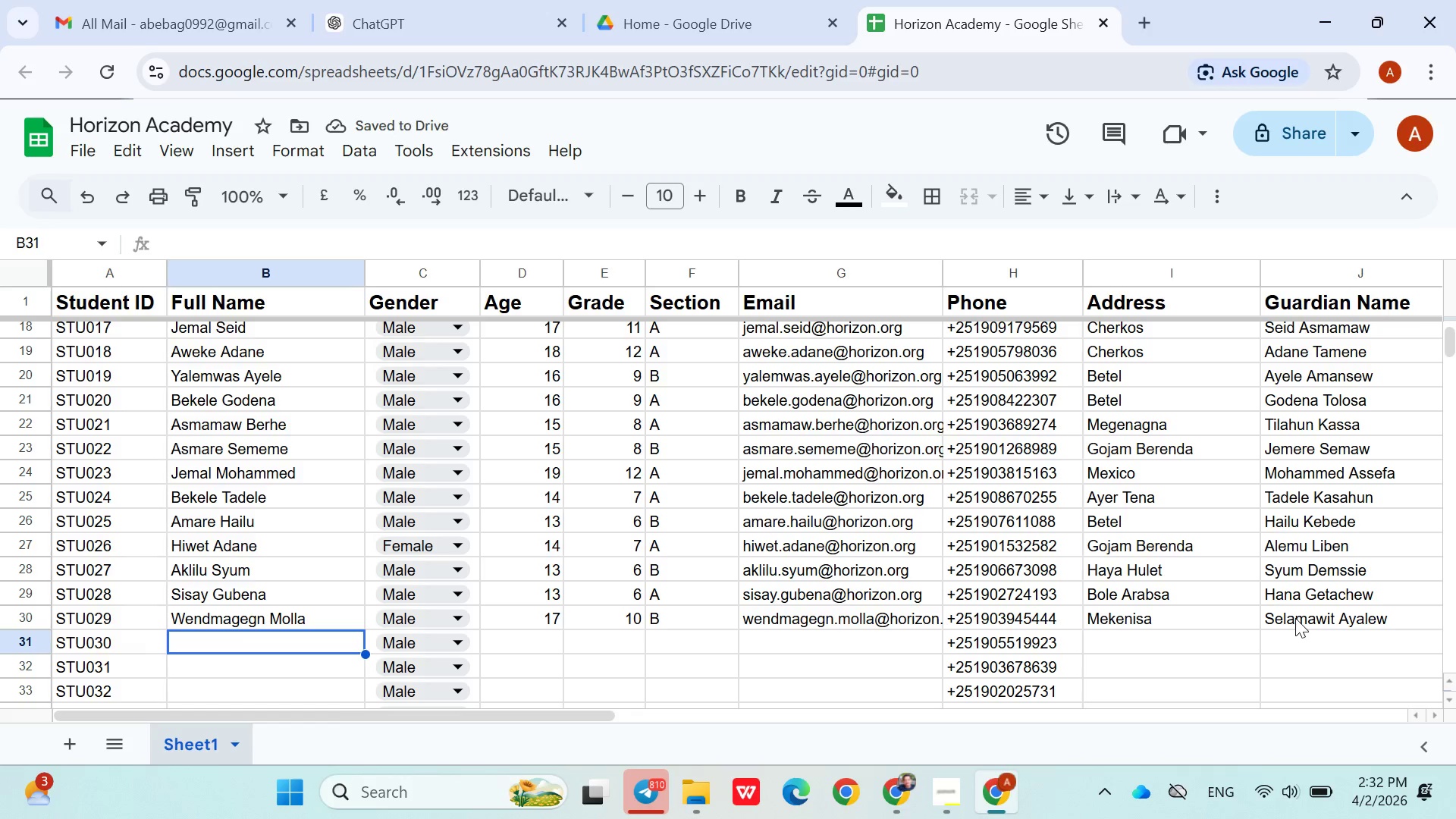 
key(ArrowRight)
 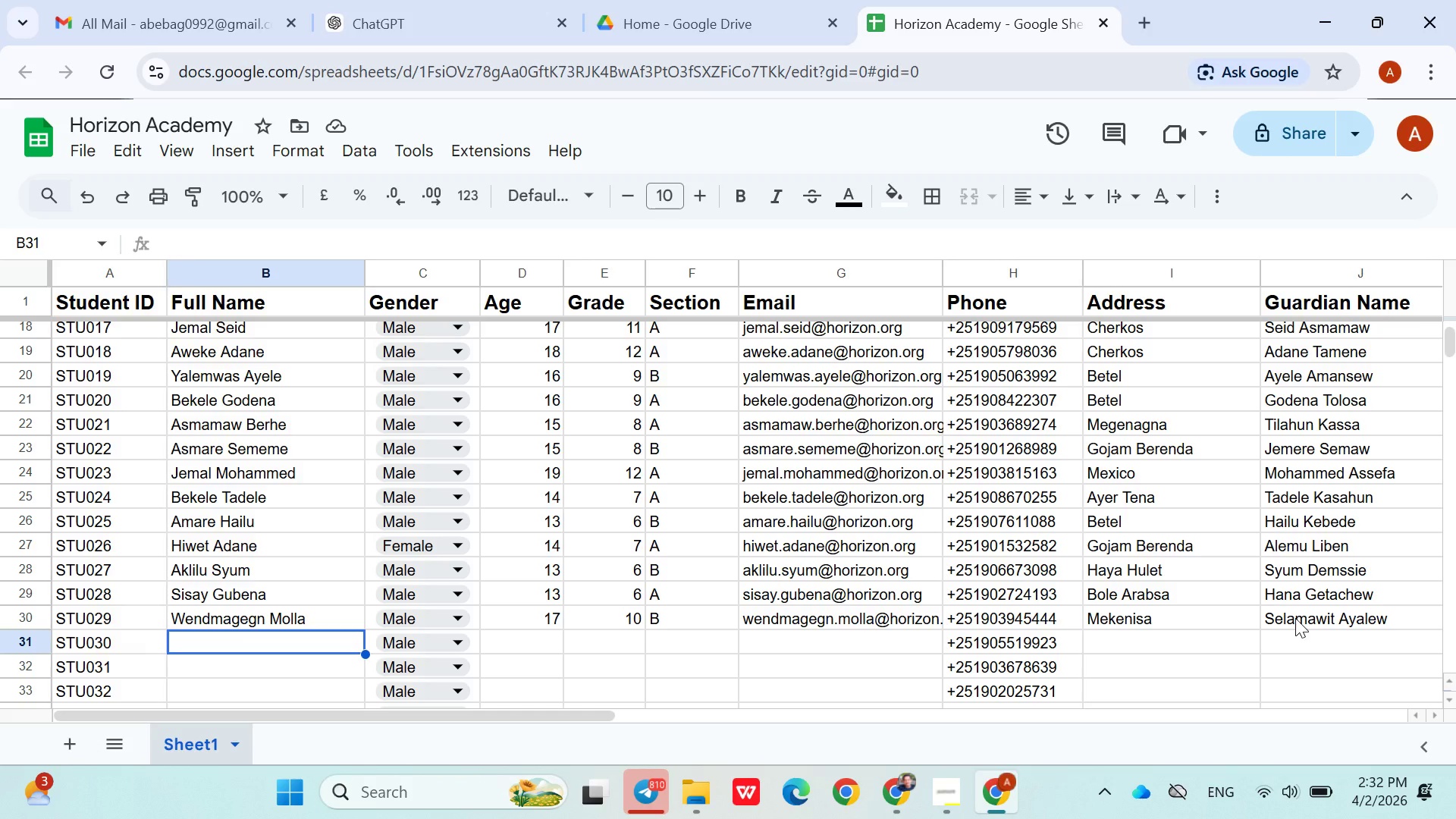 
wait(8.97)
 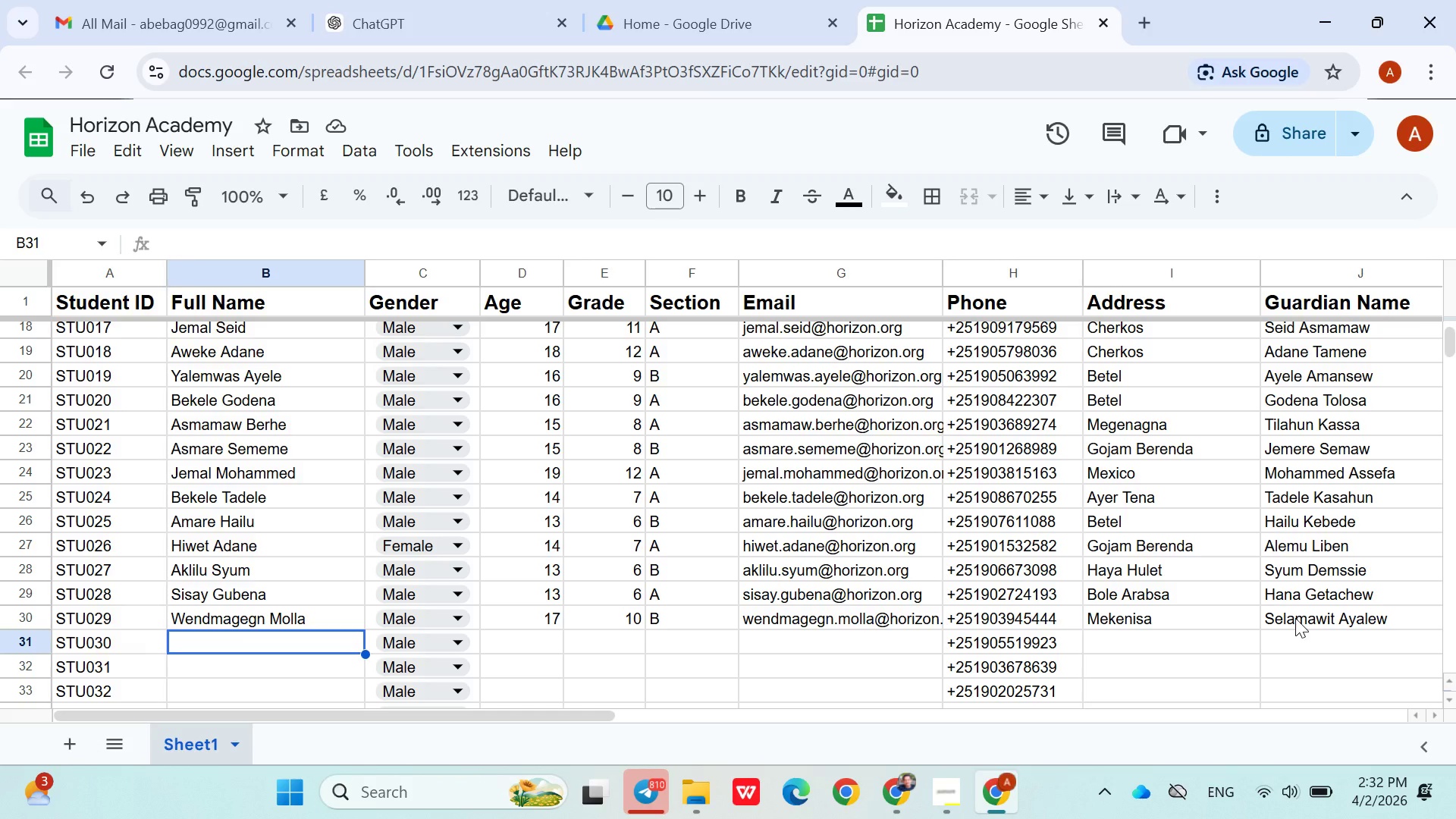 
left_click([269, 644])
 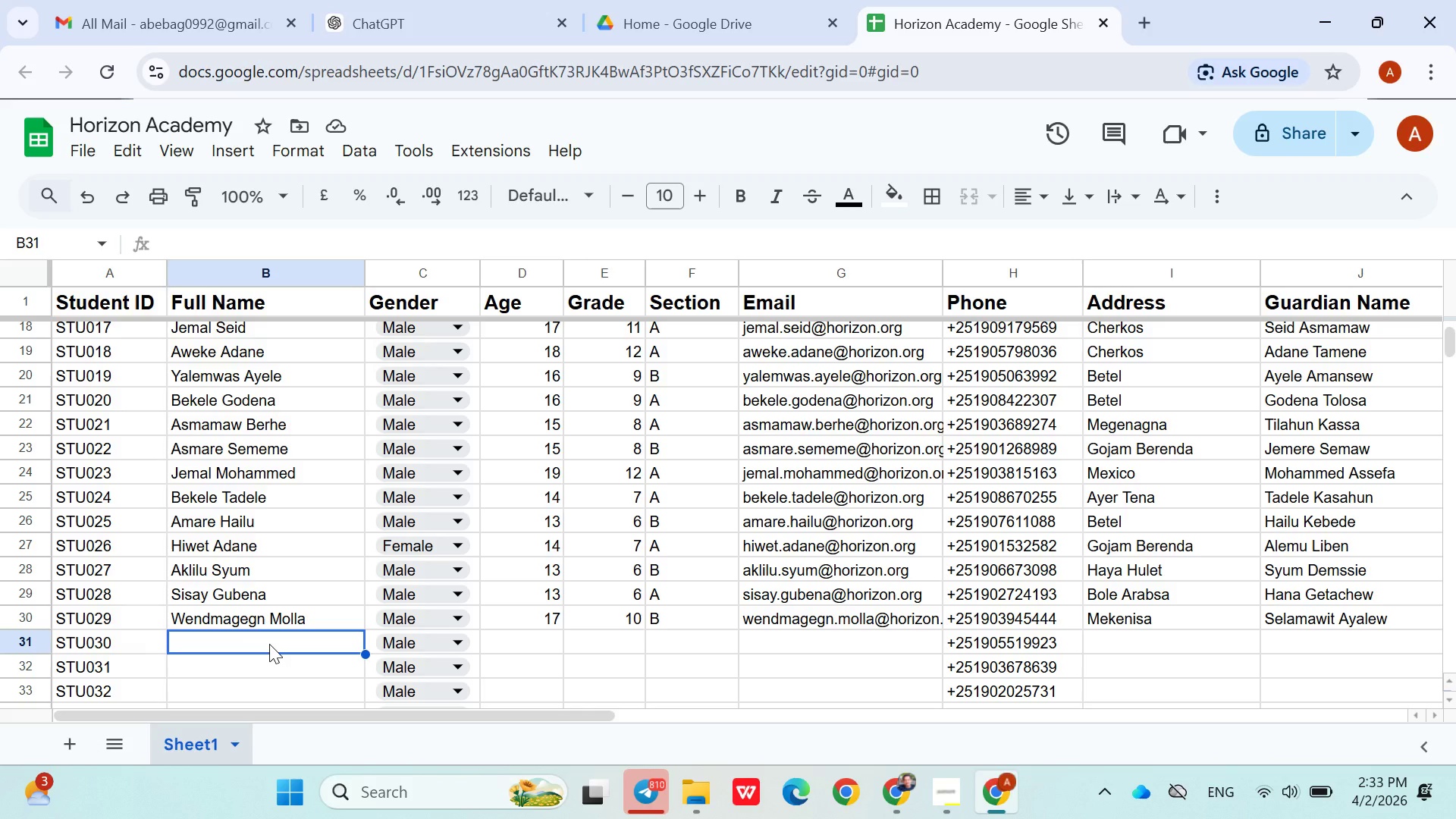 
wait(15.25)
 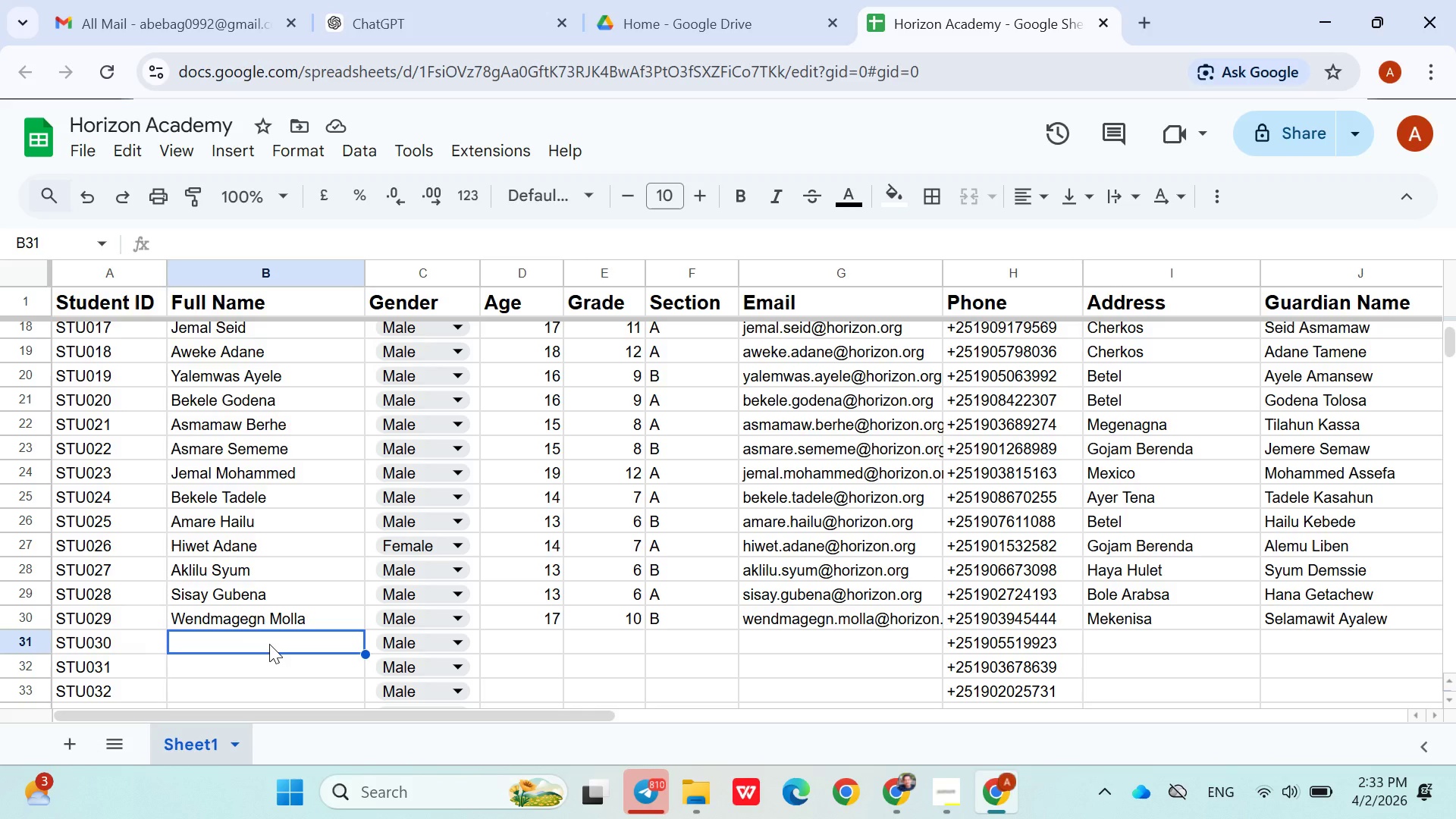 
hold_key(key=ShiftLeft, duration=1.5)
 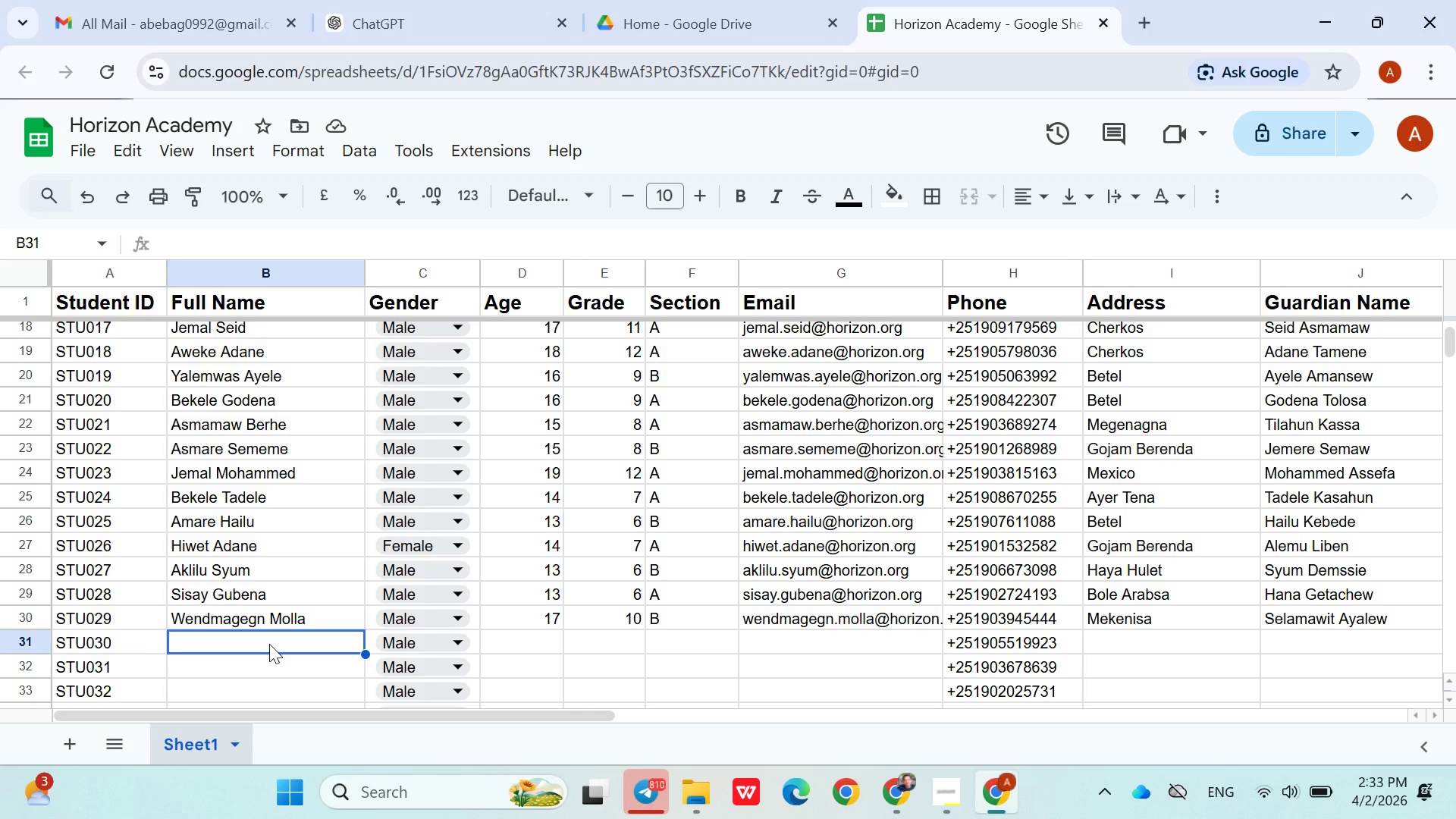 
hold_key(key=ShiftLeft, duration=1.52)
 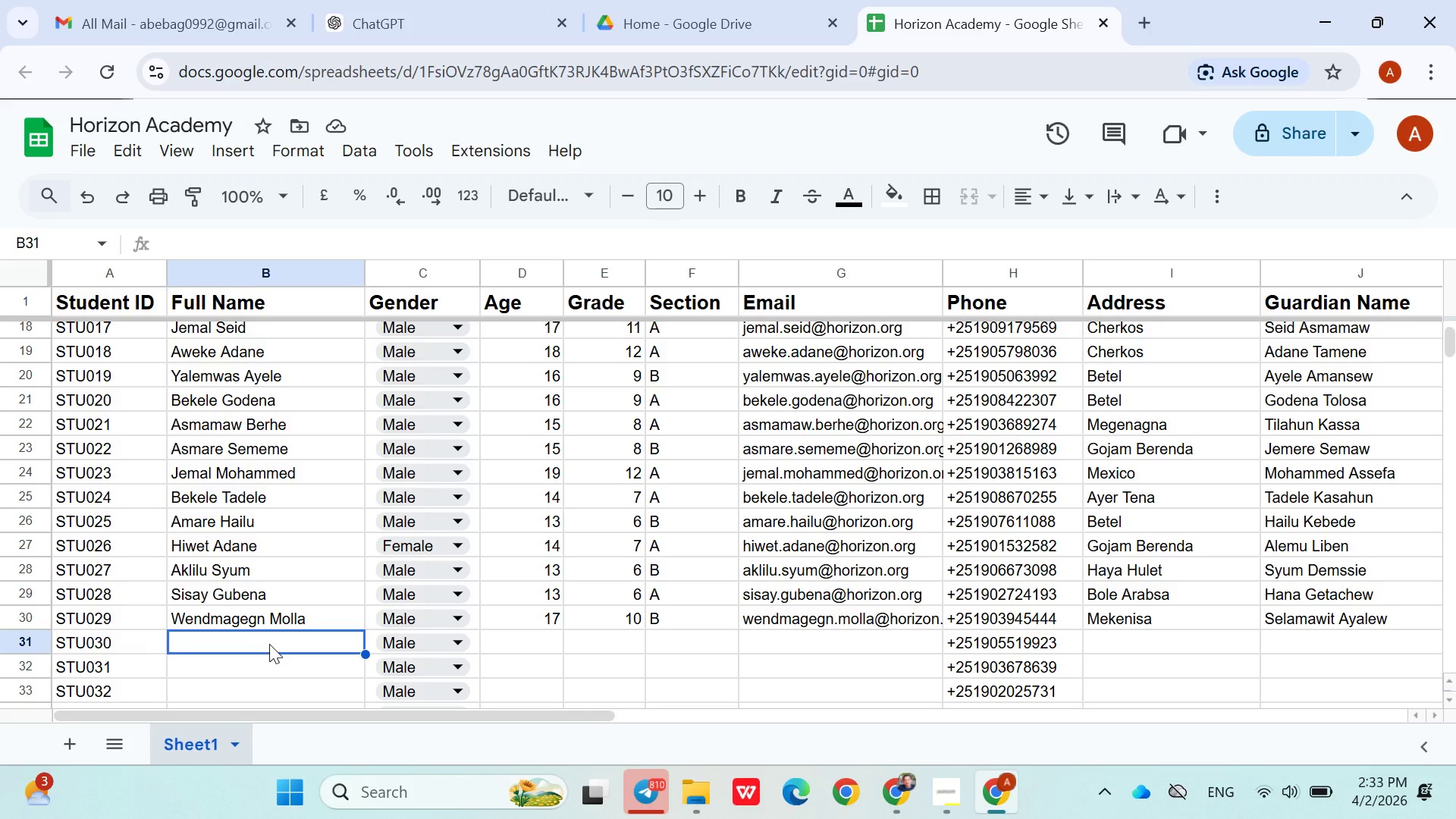 
type(Saniya hassen)
 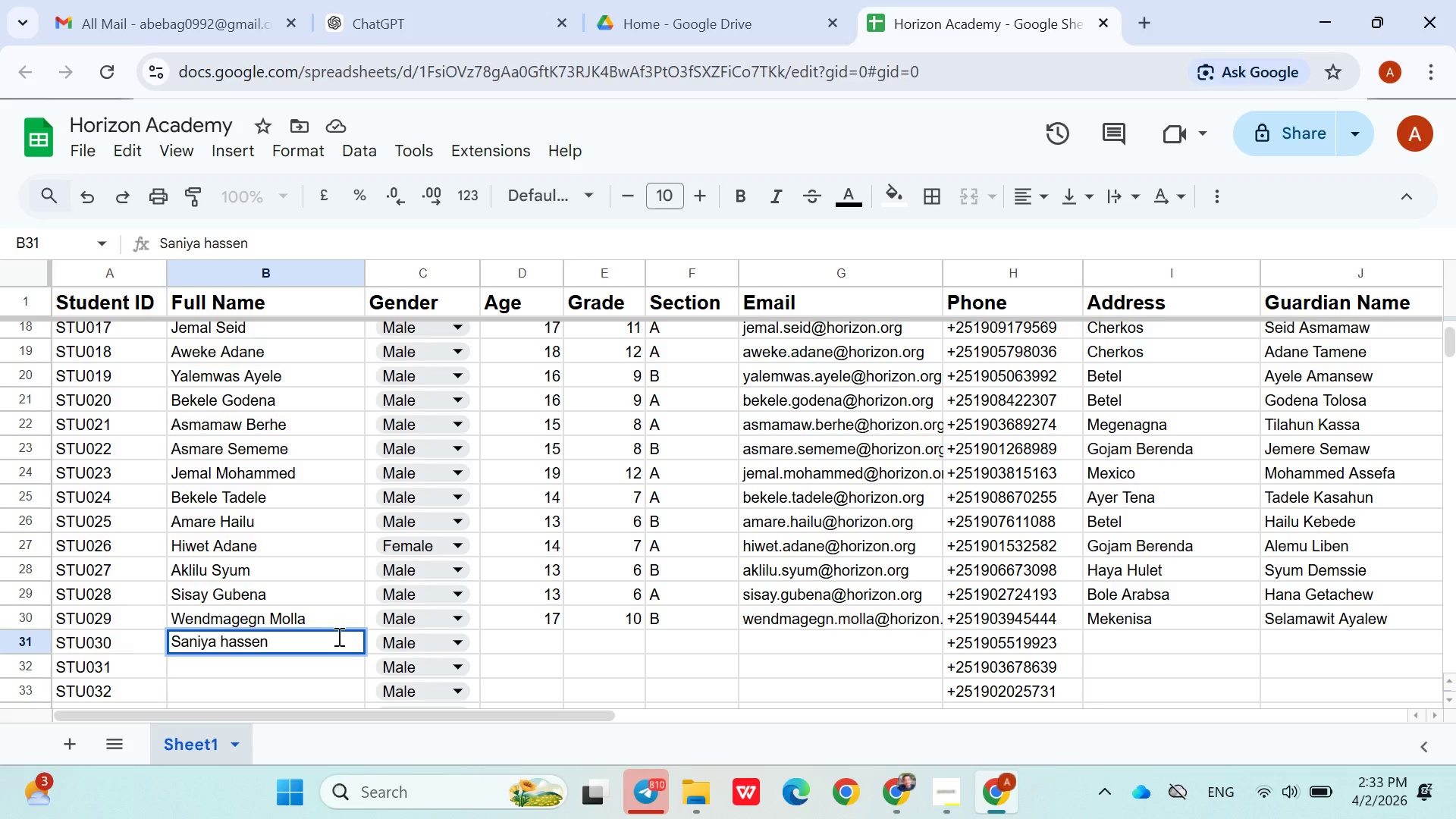 
left_click([410, 632])
 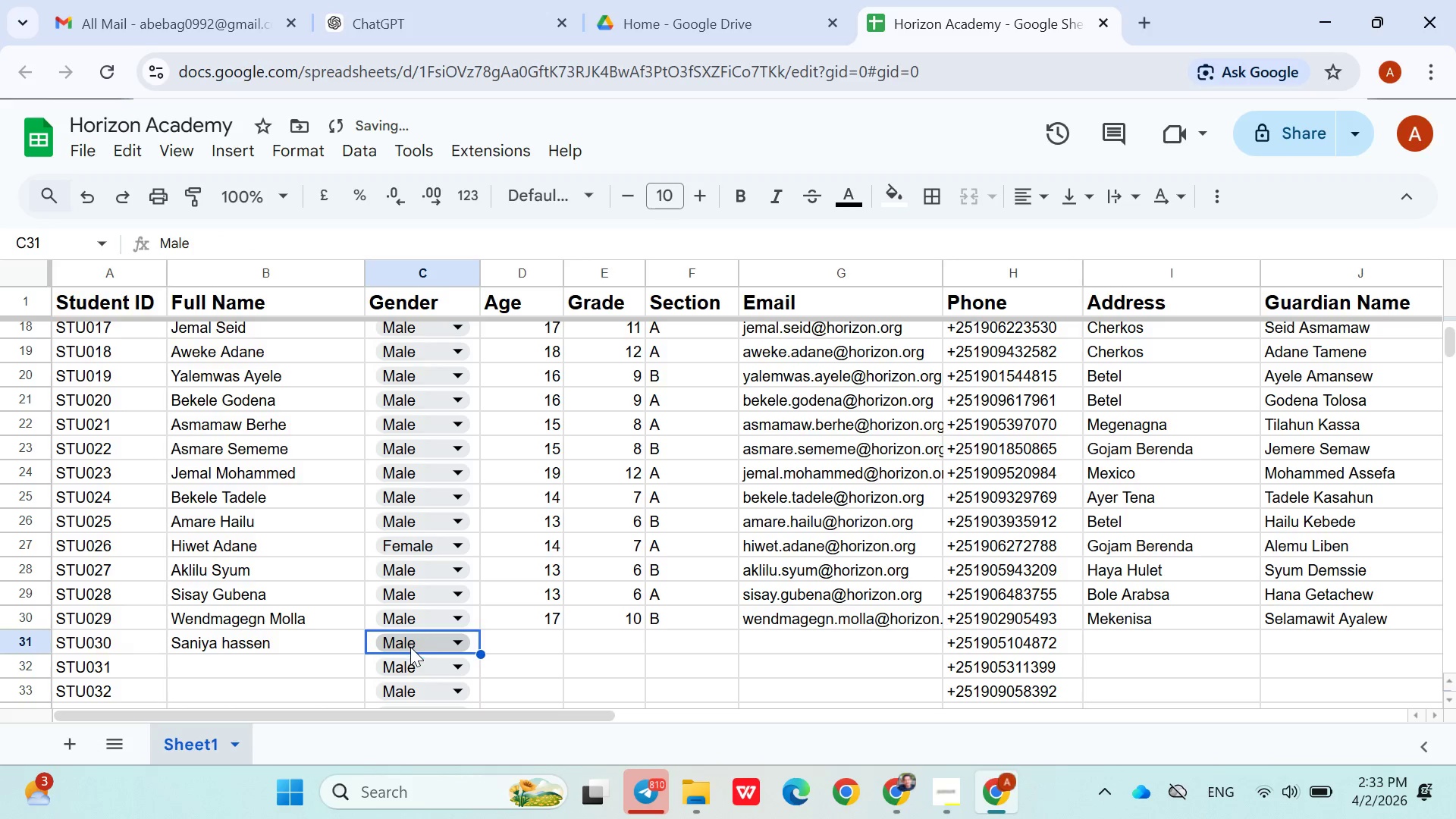 
left_click([410, 647])
 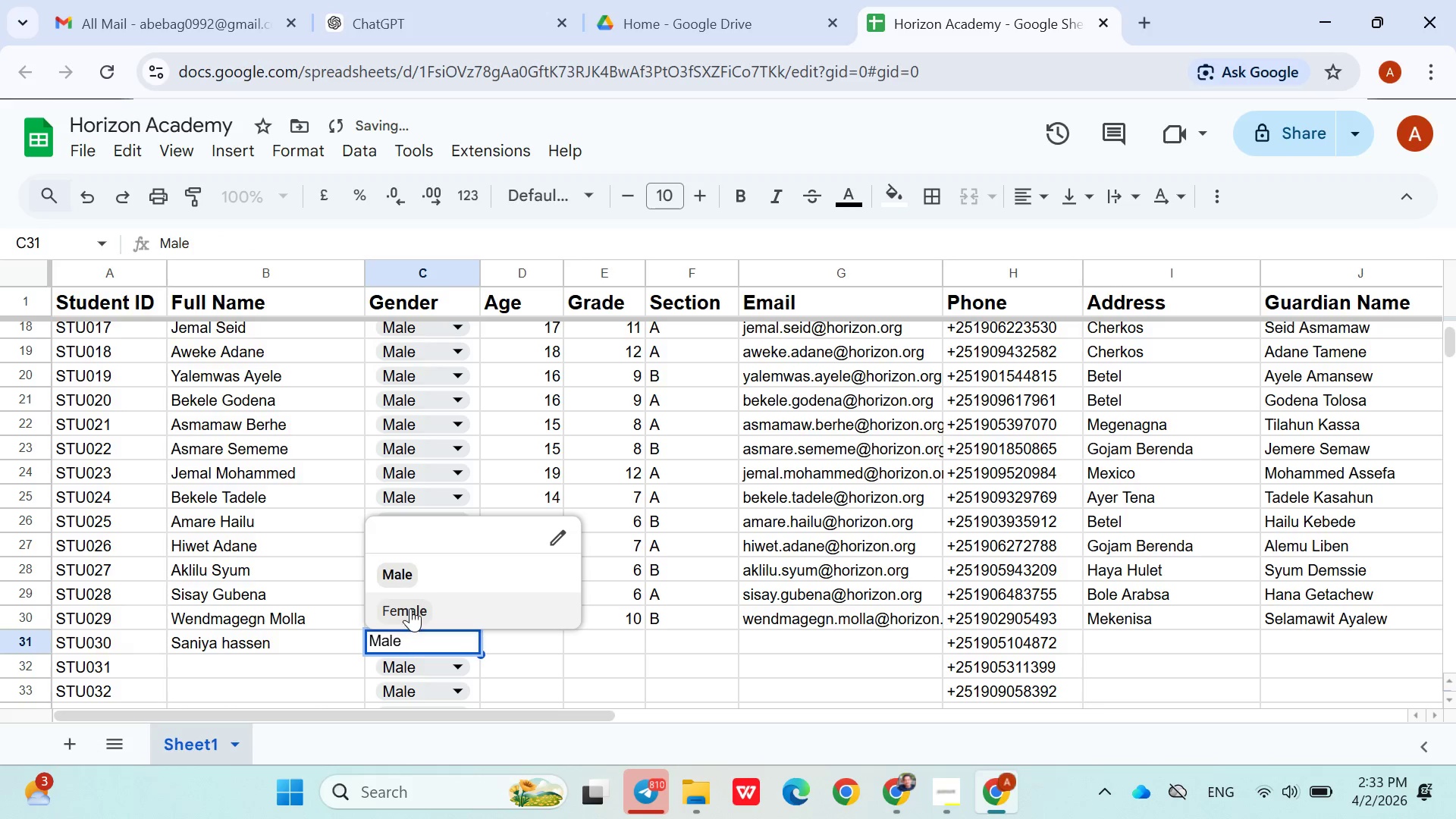 
left_click([410, 607])
 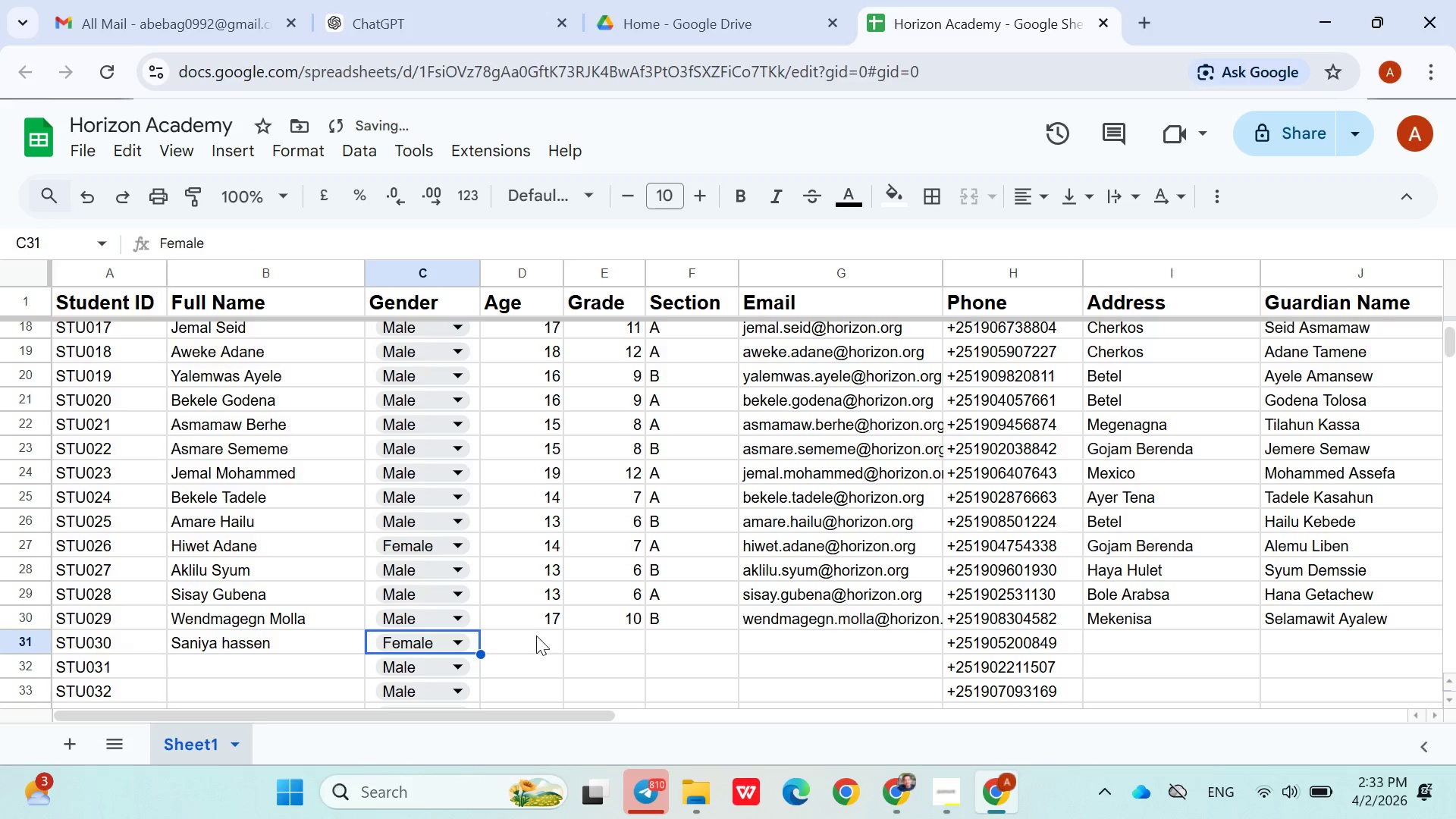 
left_click([535, 636])
 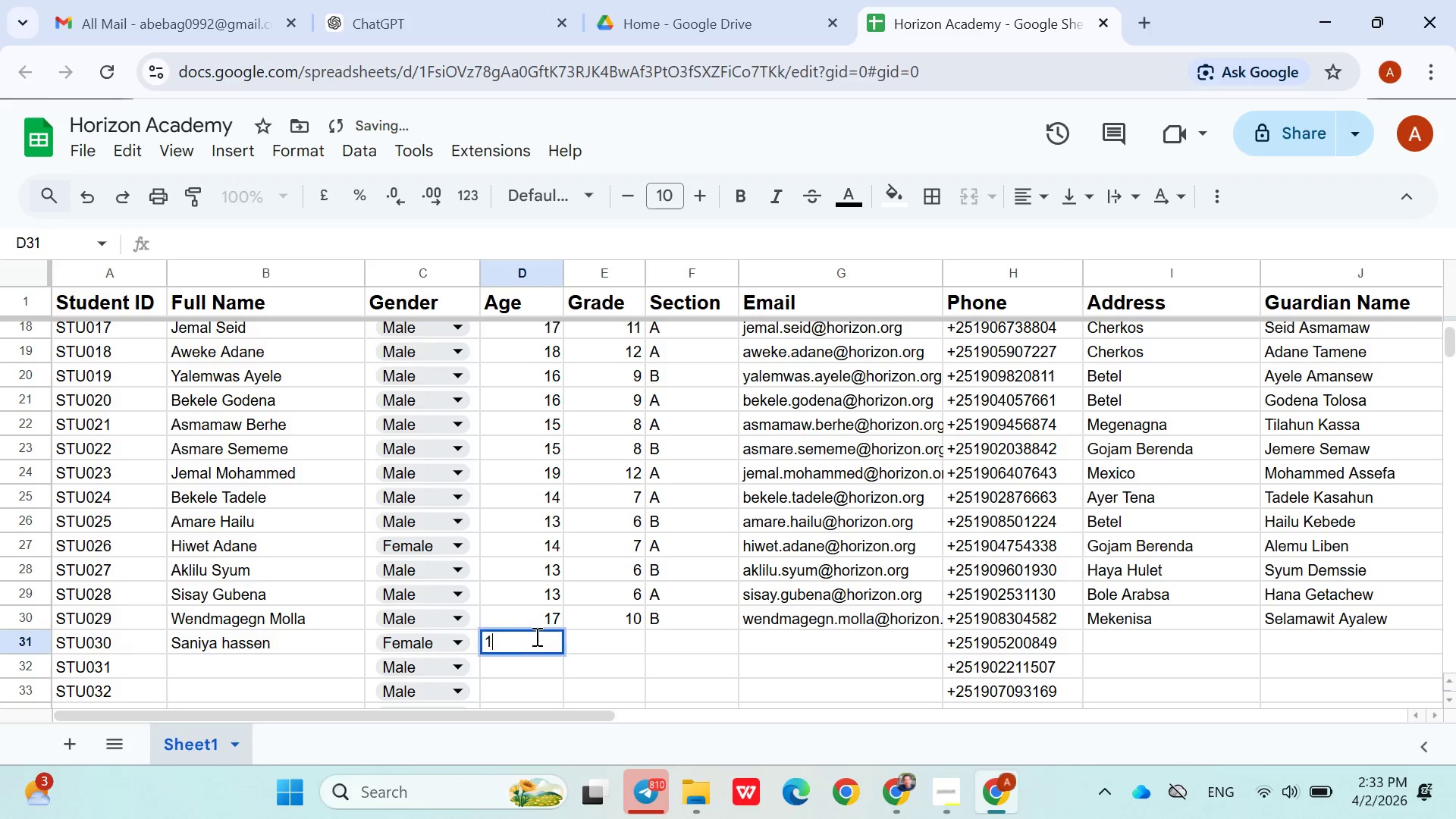 
type(14)
 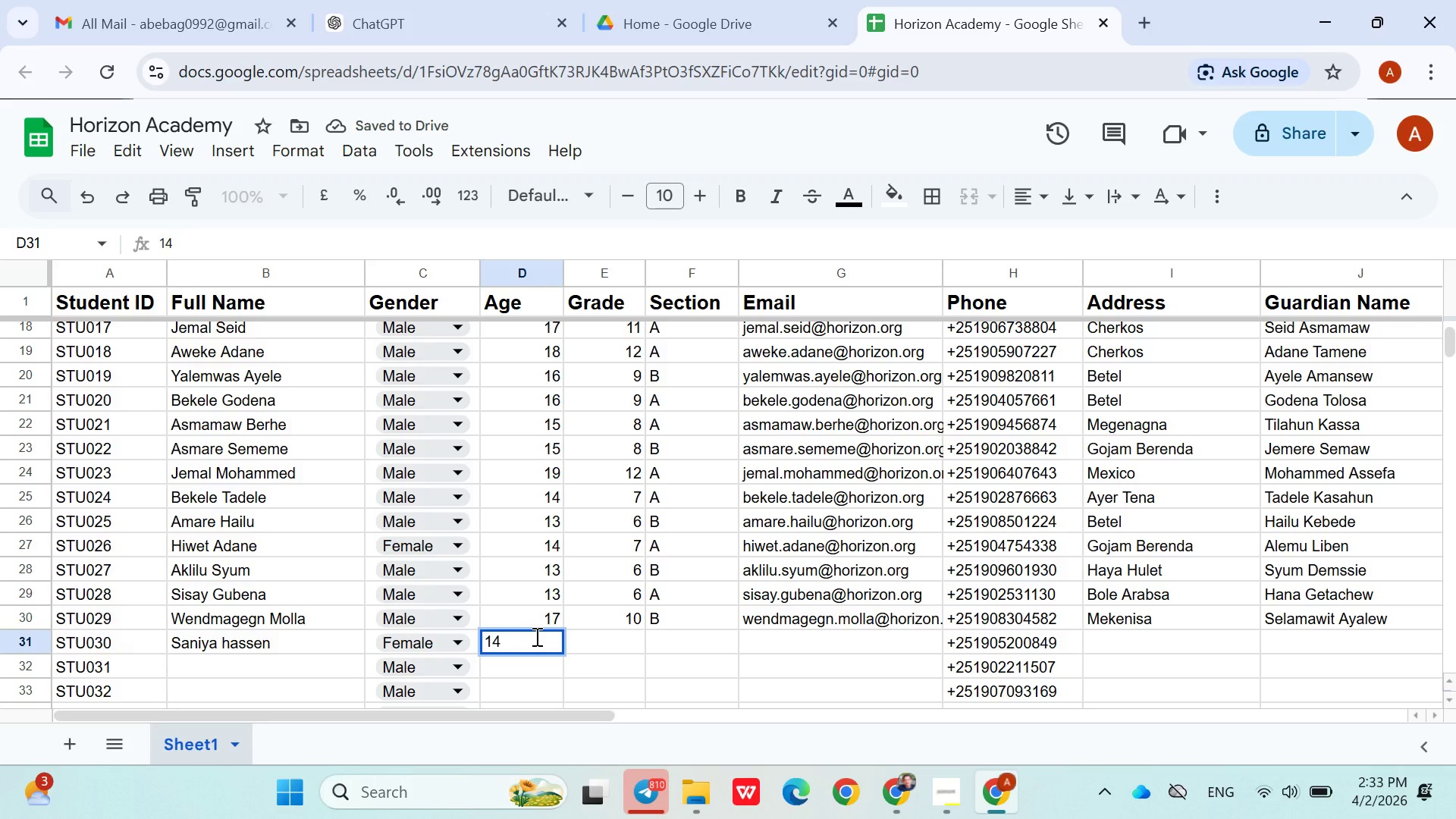 
key(ArrowRight)
 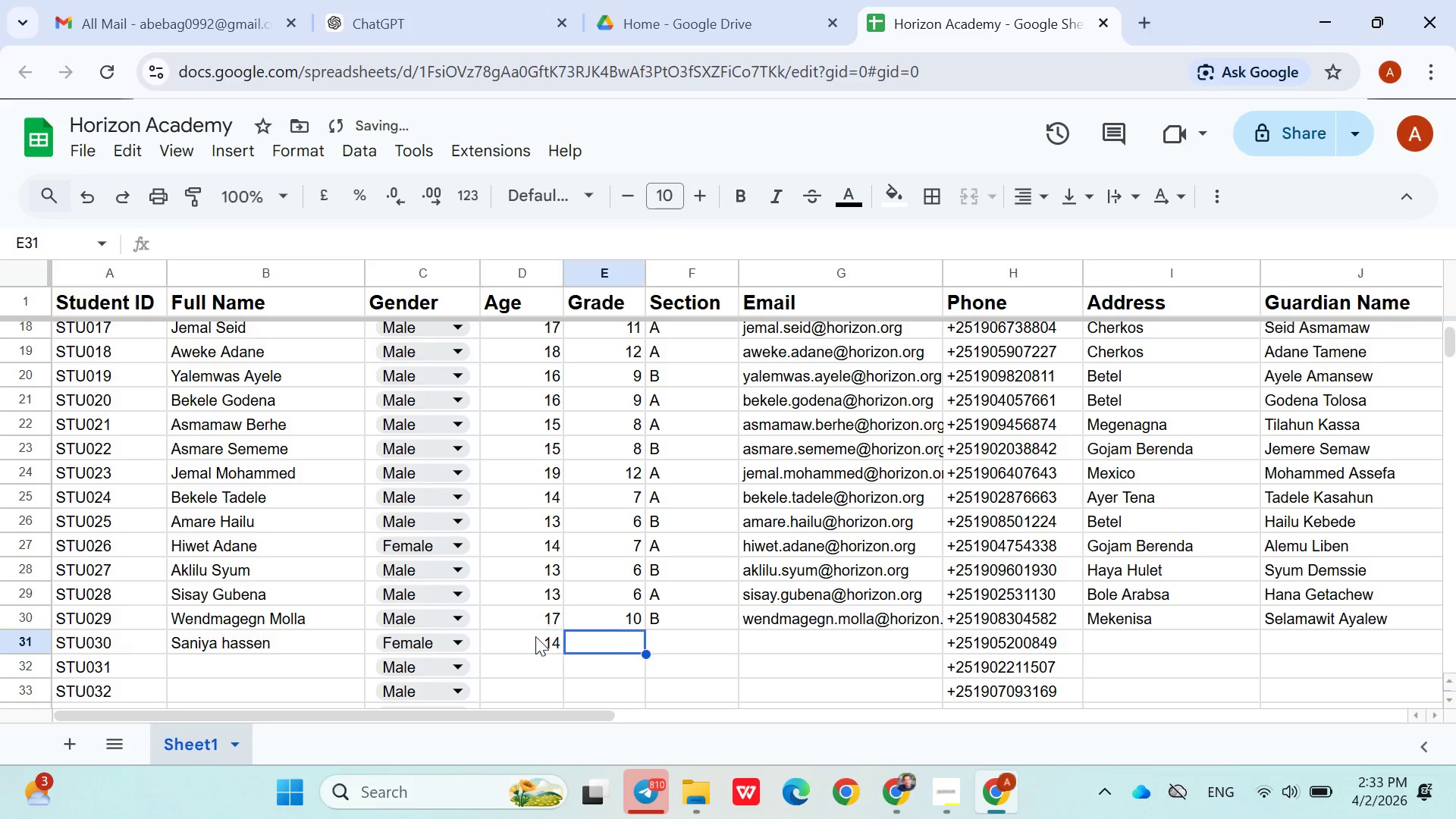 
key(7)
 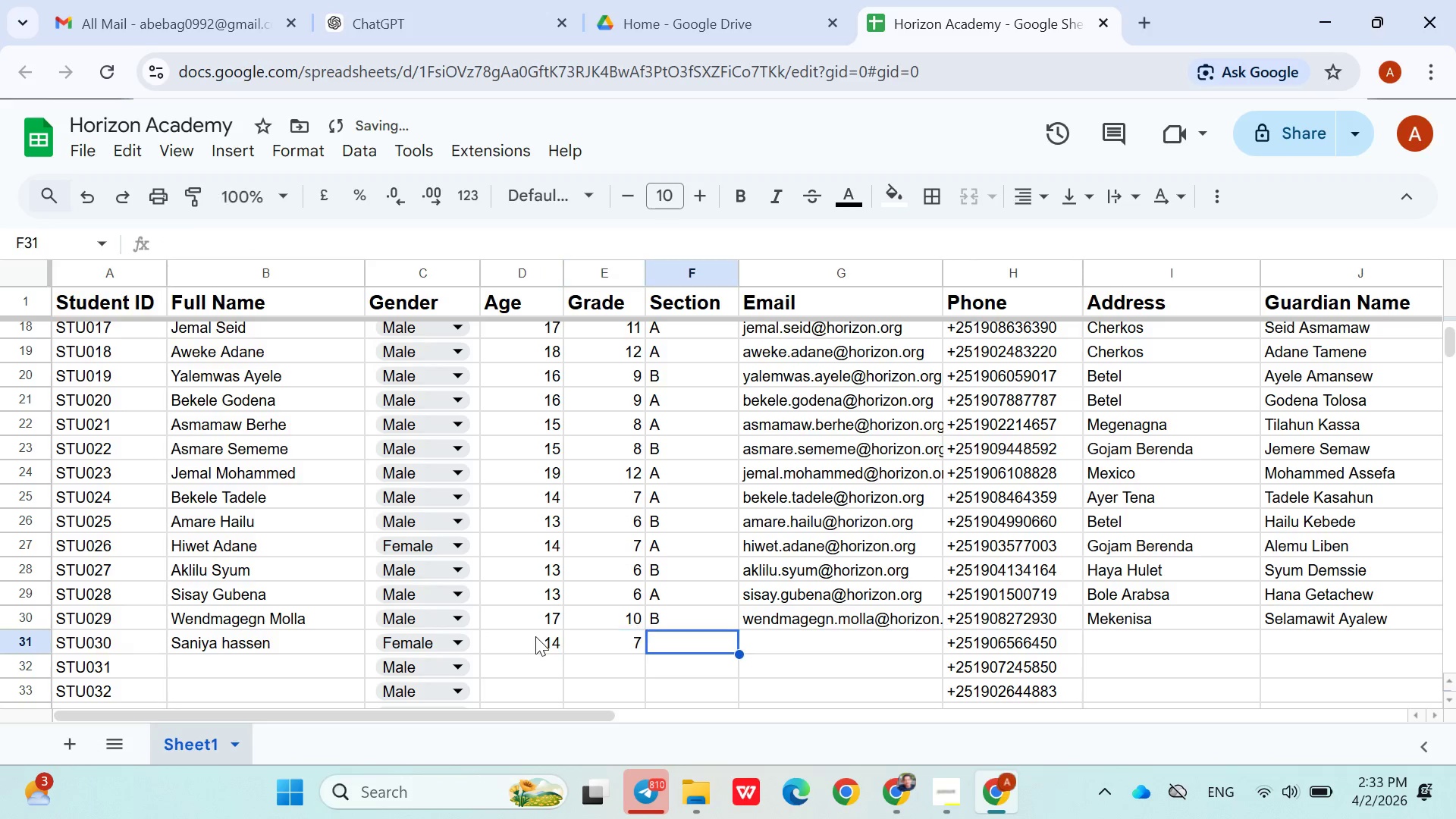 
key(ArrowRight)
 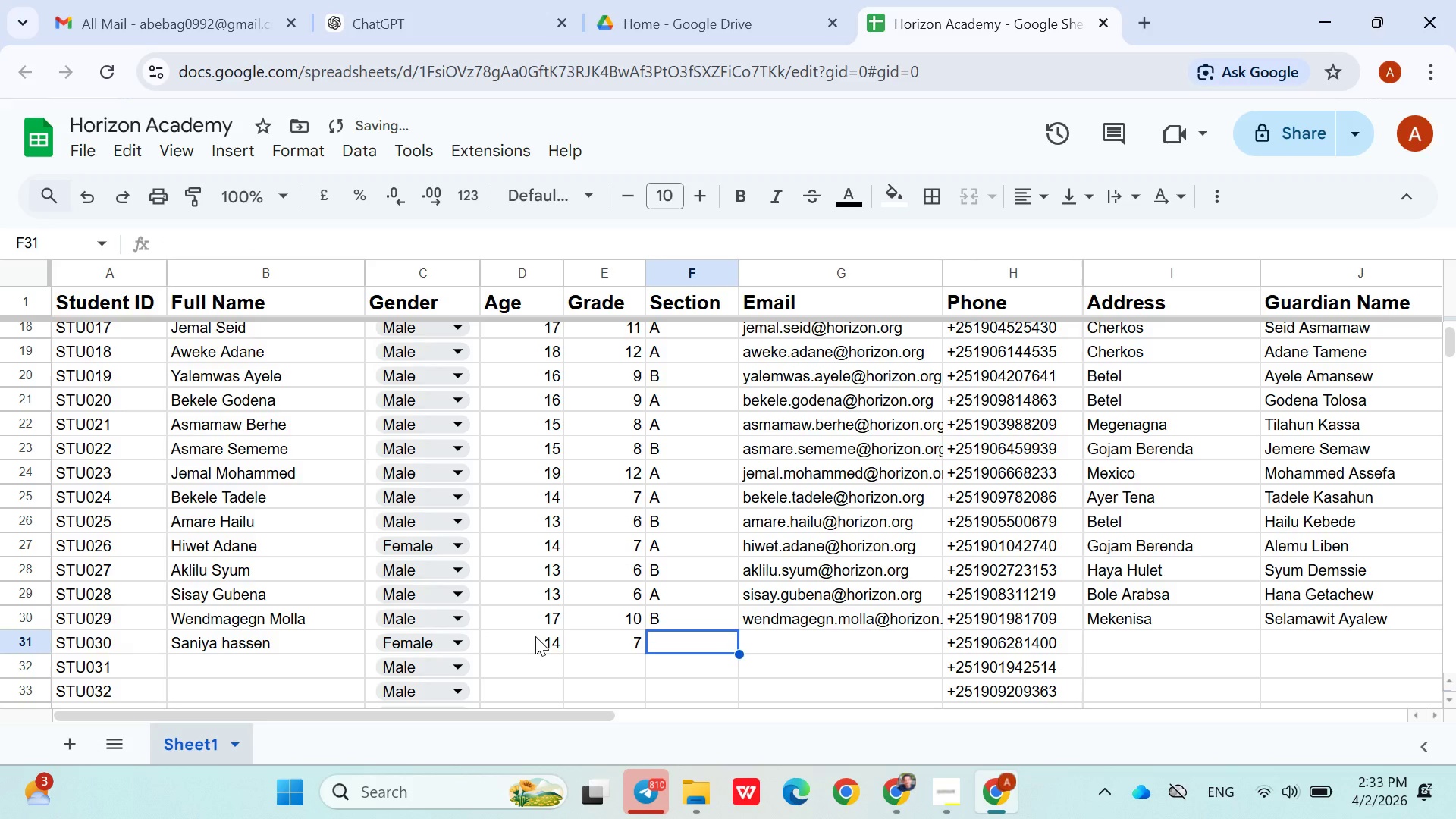 
key(Shift+ShiftLeft)
 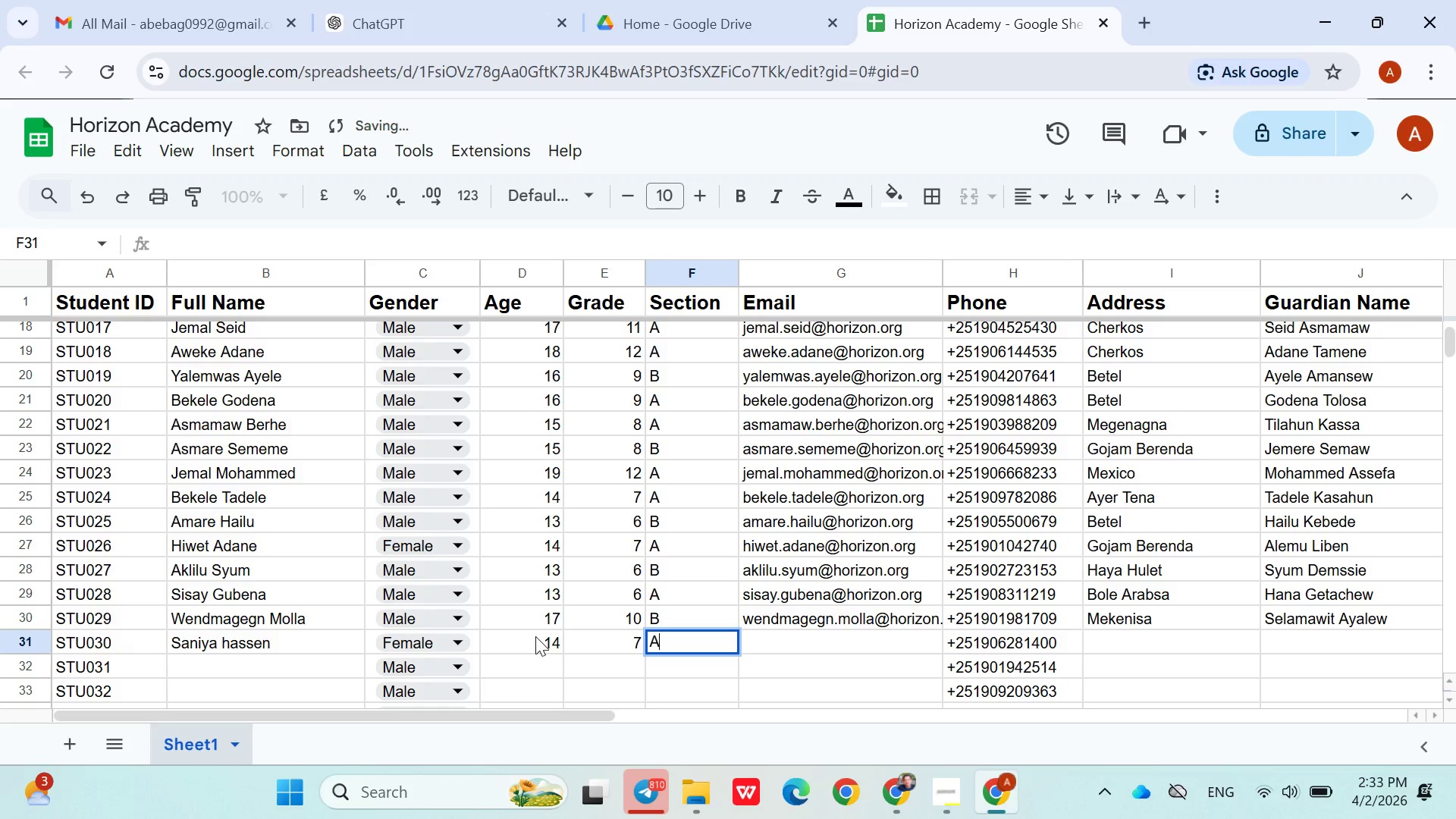 
key(Shift+A)
 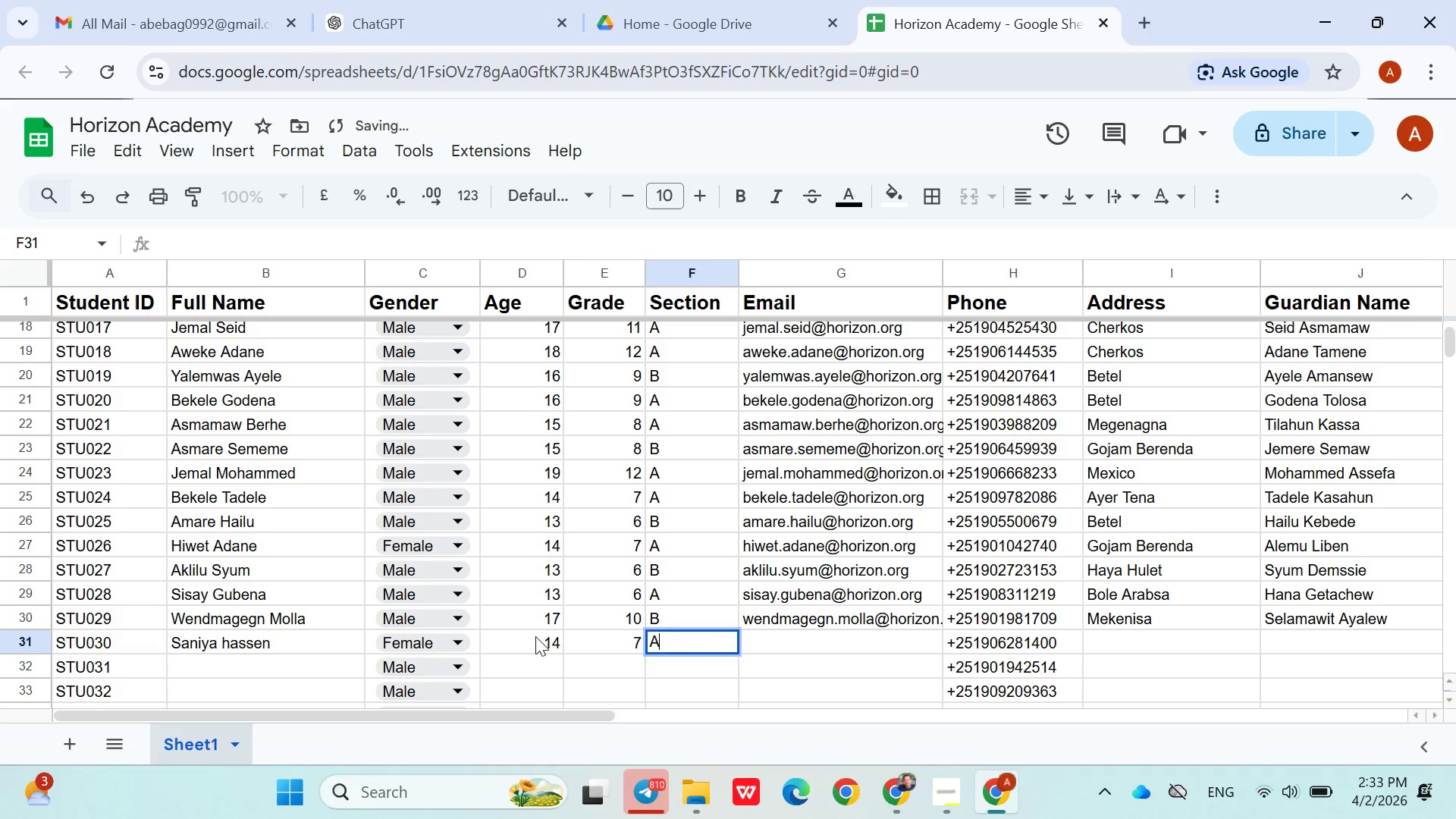 
key(ArrowRight)
 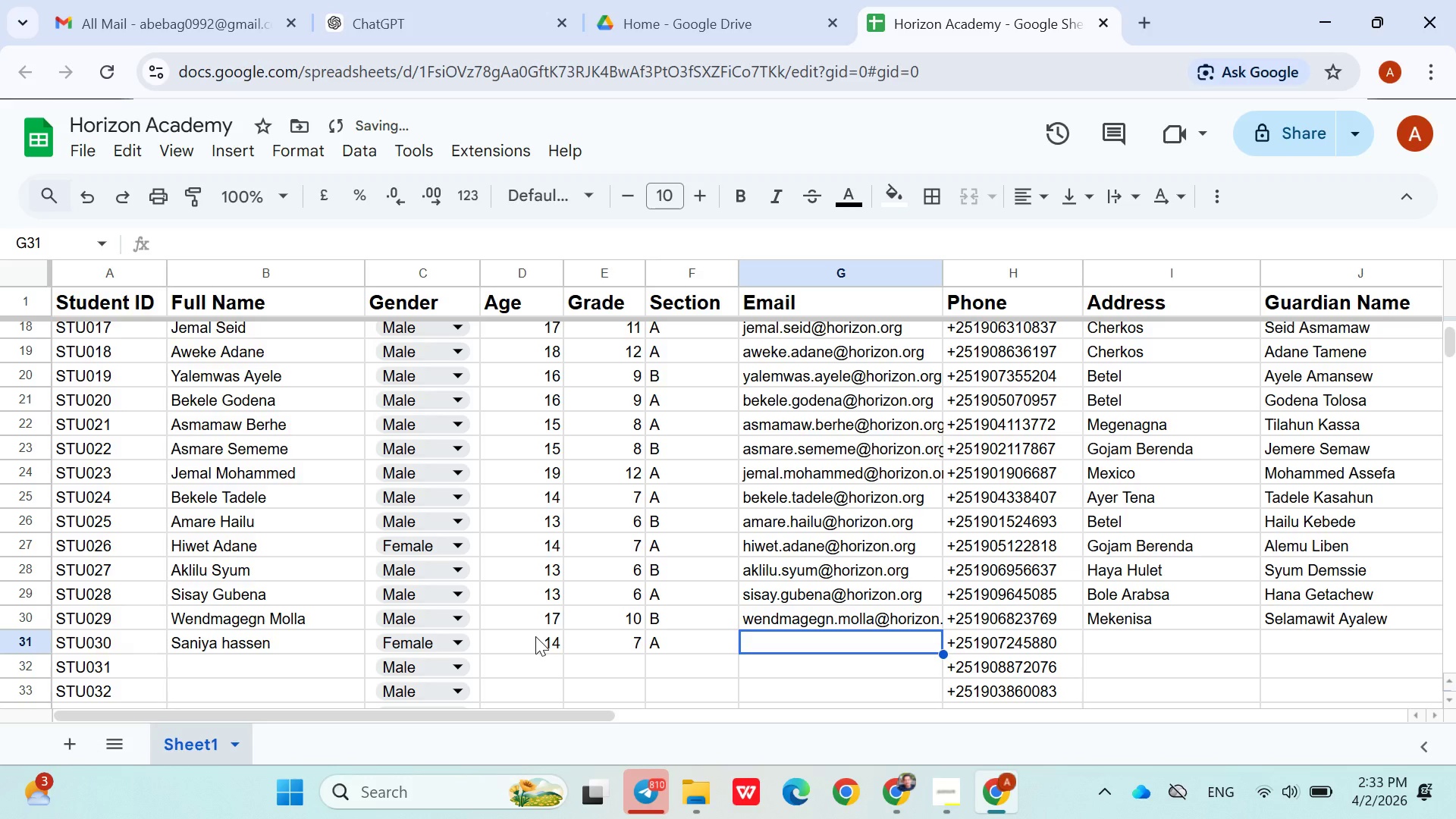 
type(saniya.hassen@horizon.org)
 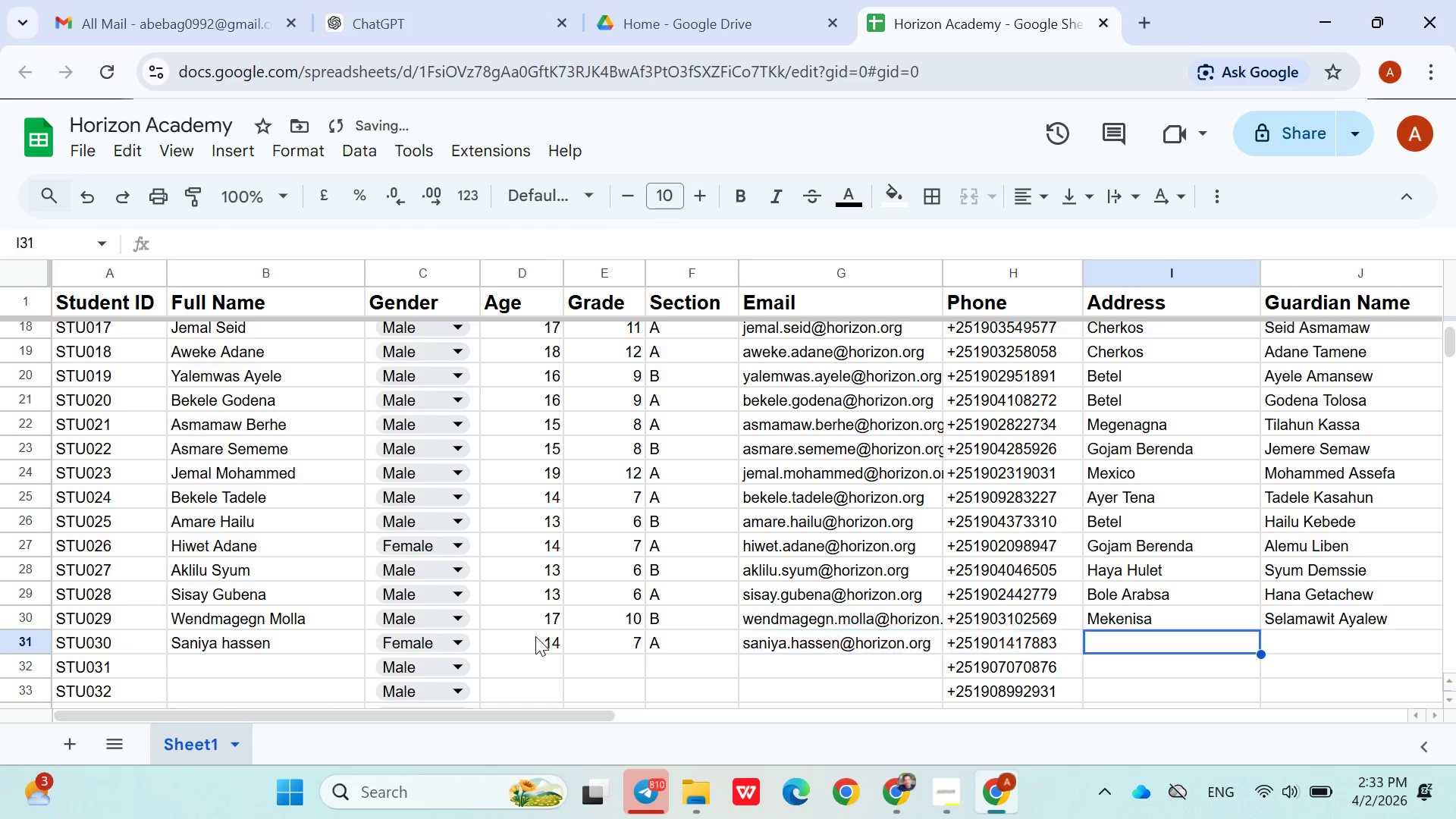 
 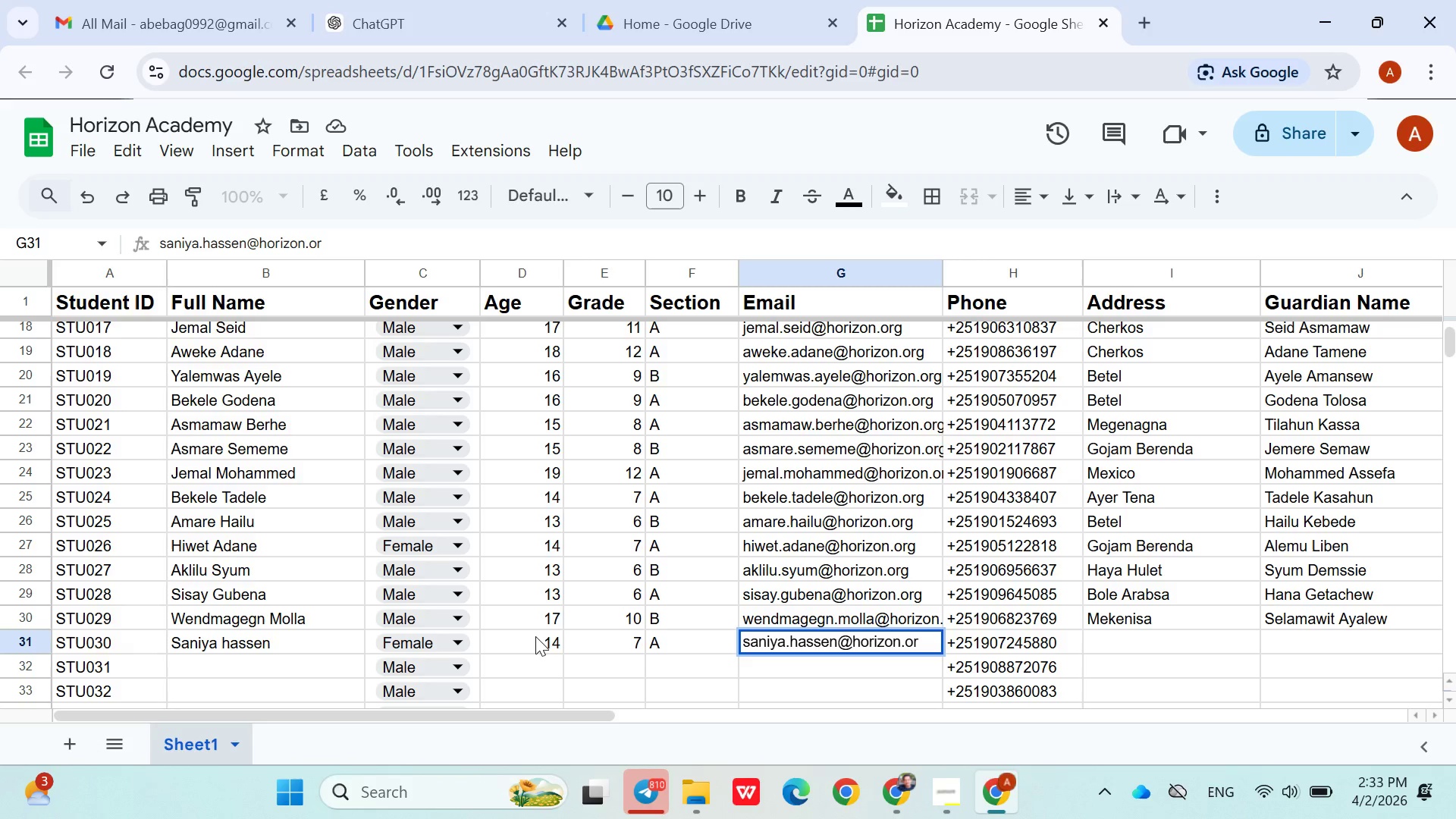 
key(ArrowRight)
 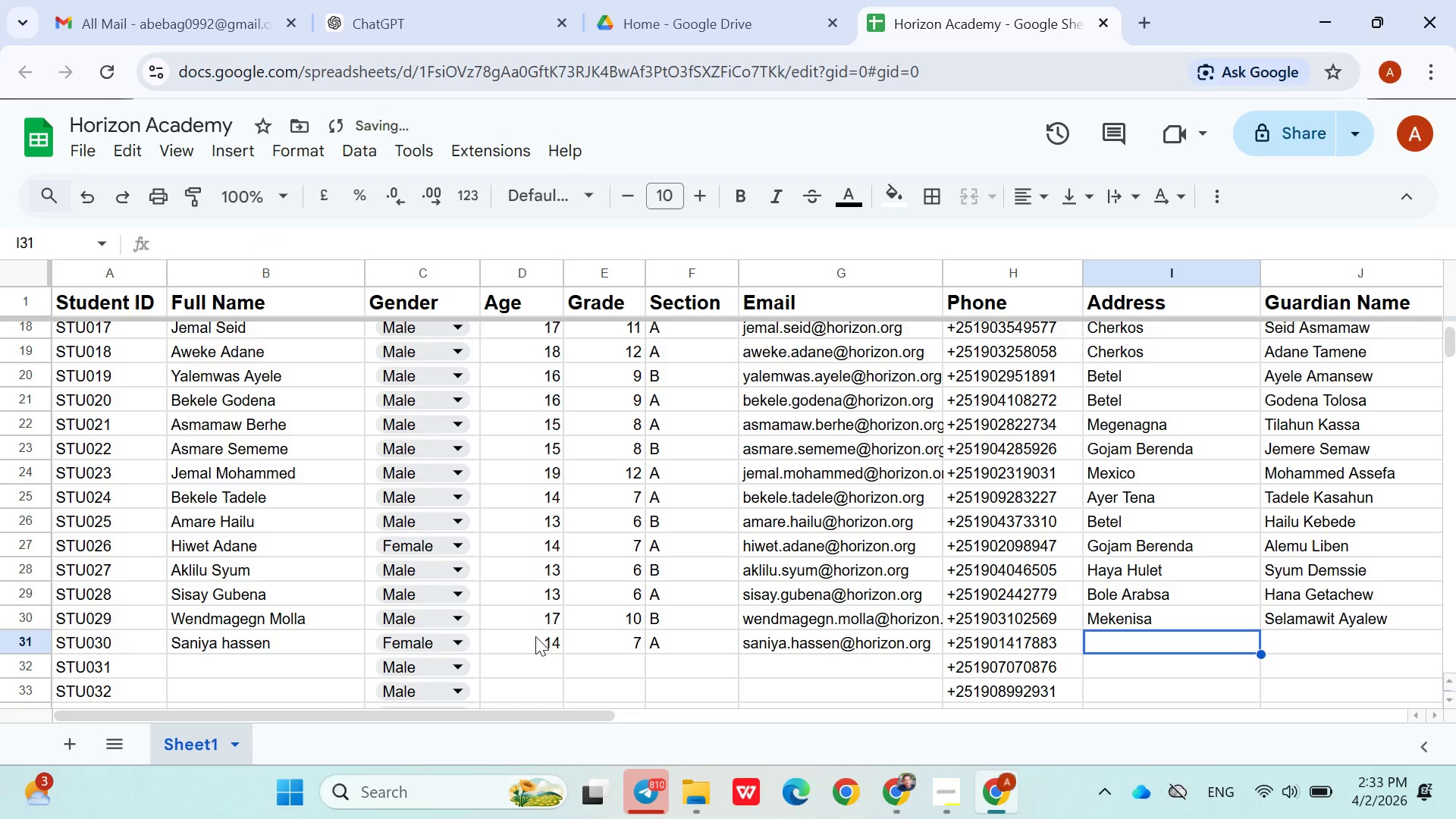 
key(ArrowRight)
 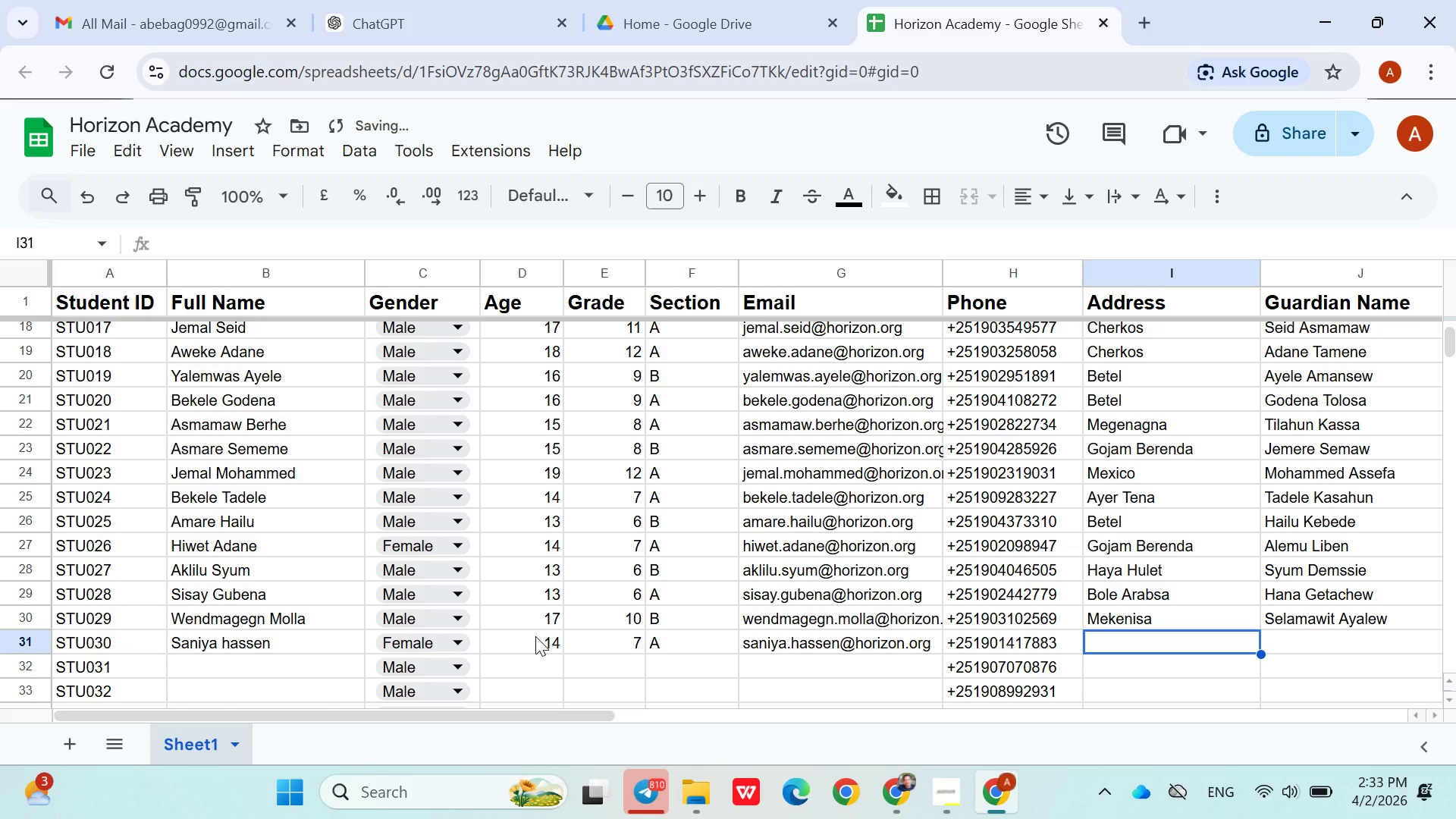 
hold_key(key=ShiftLeft, duration=1.5)
 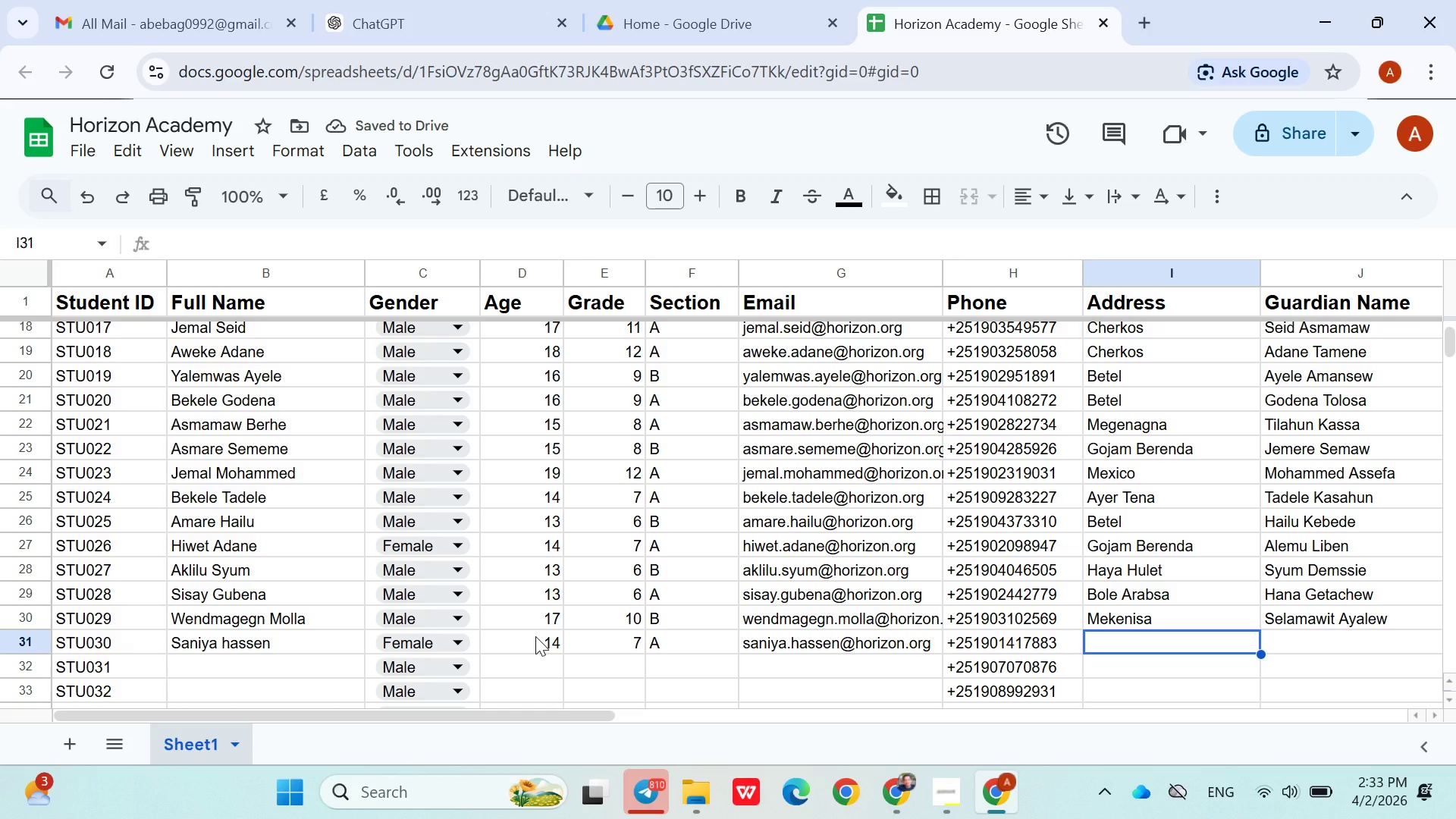 
hold_key(key=ShiftLeft, duration=1.51)
 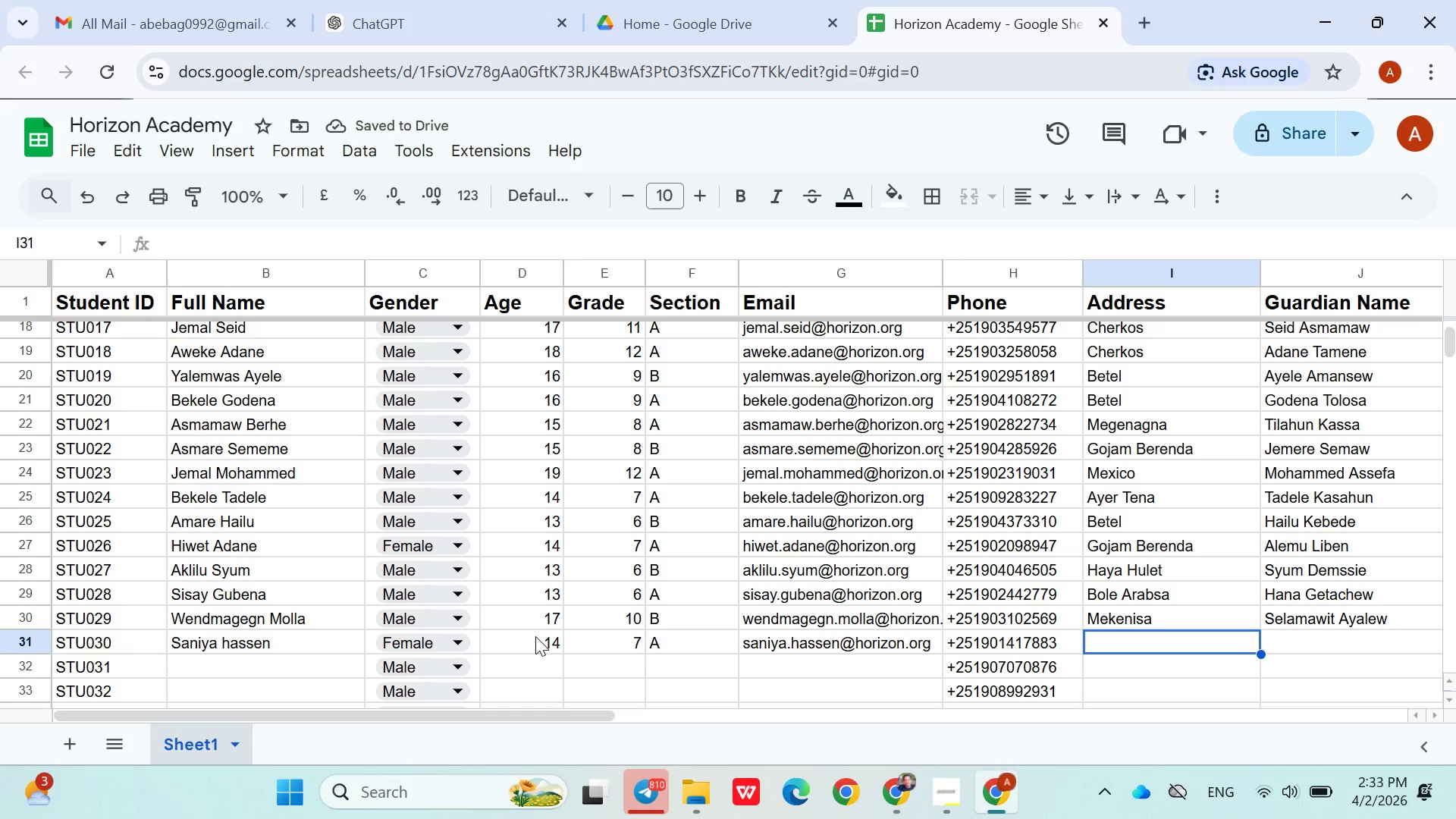 
type(Kara)
 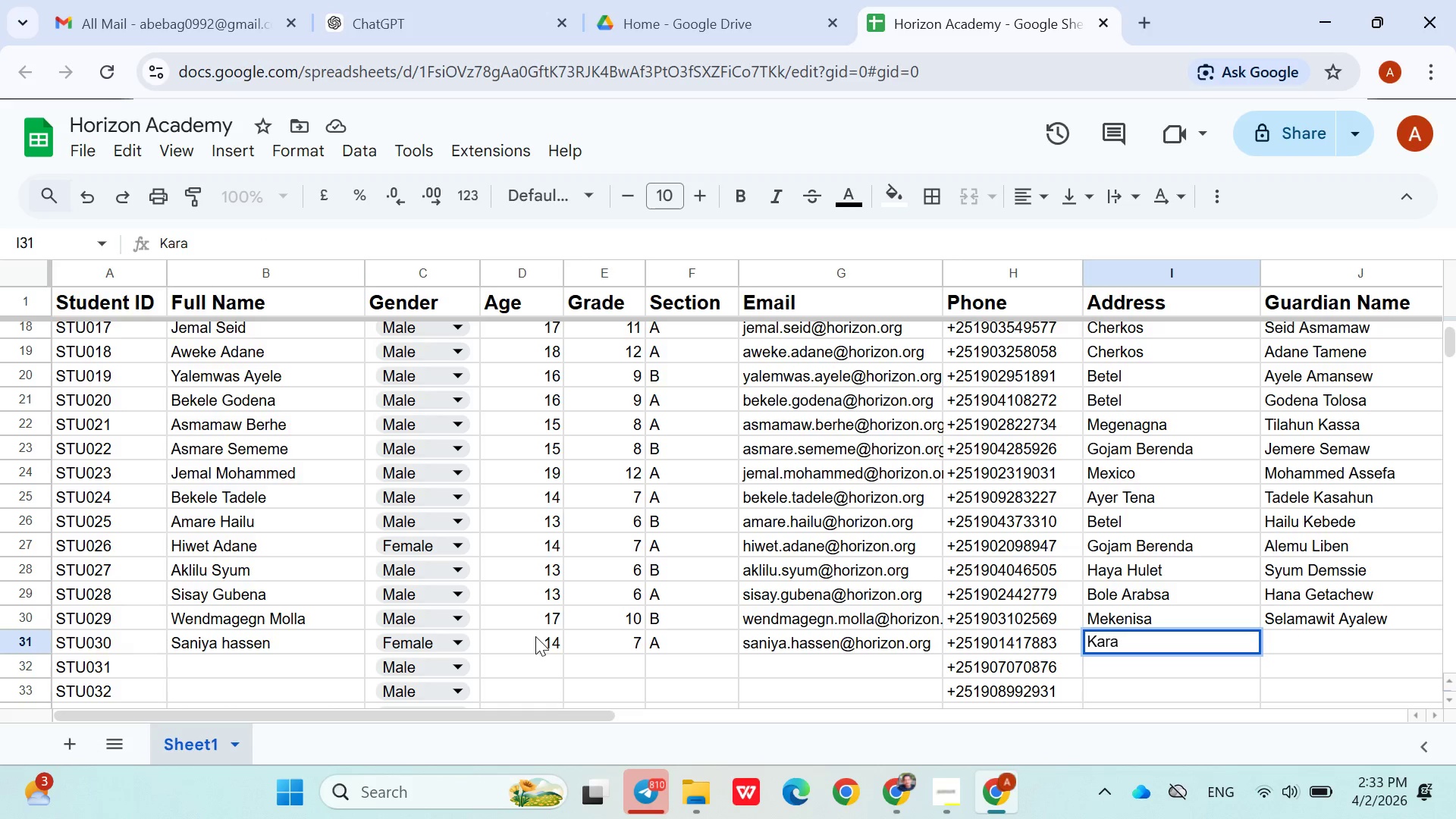 
key(ArrowRight)
 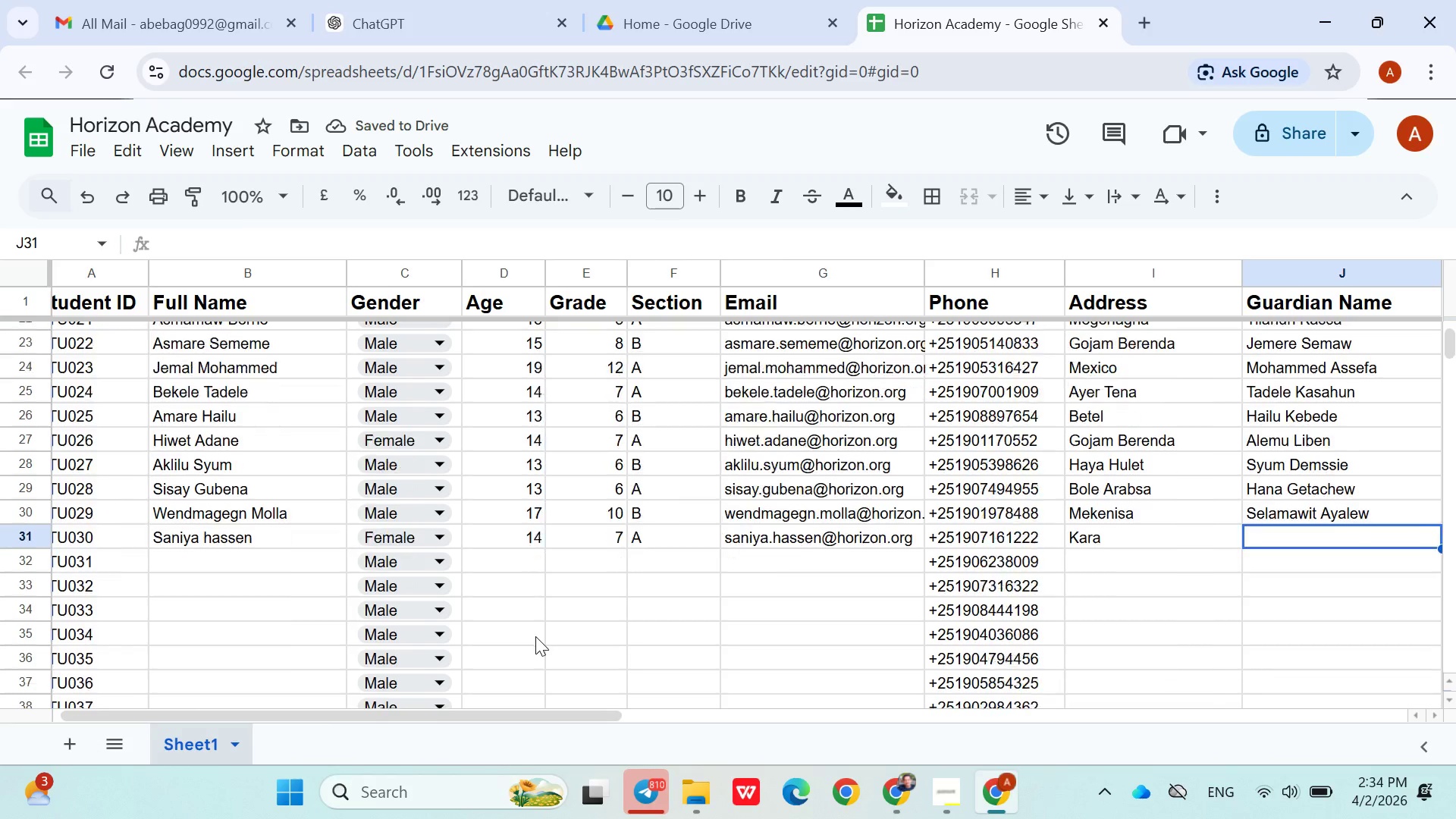 
type(Hassen Mohammed)
 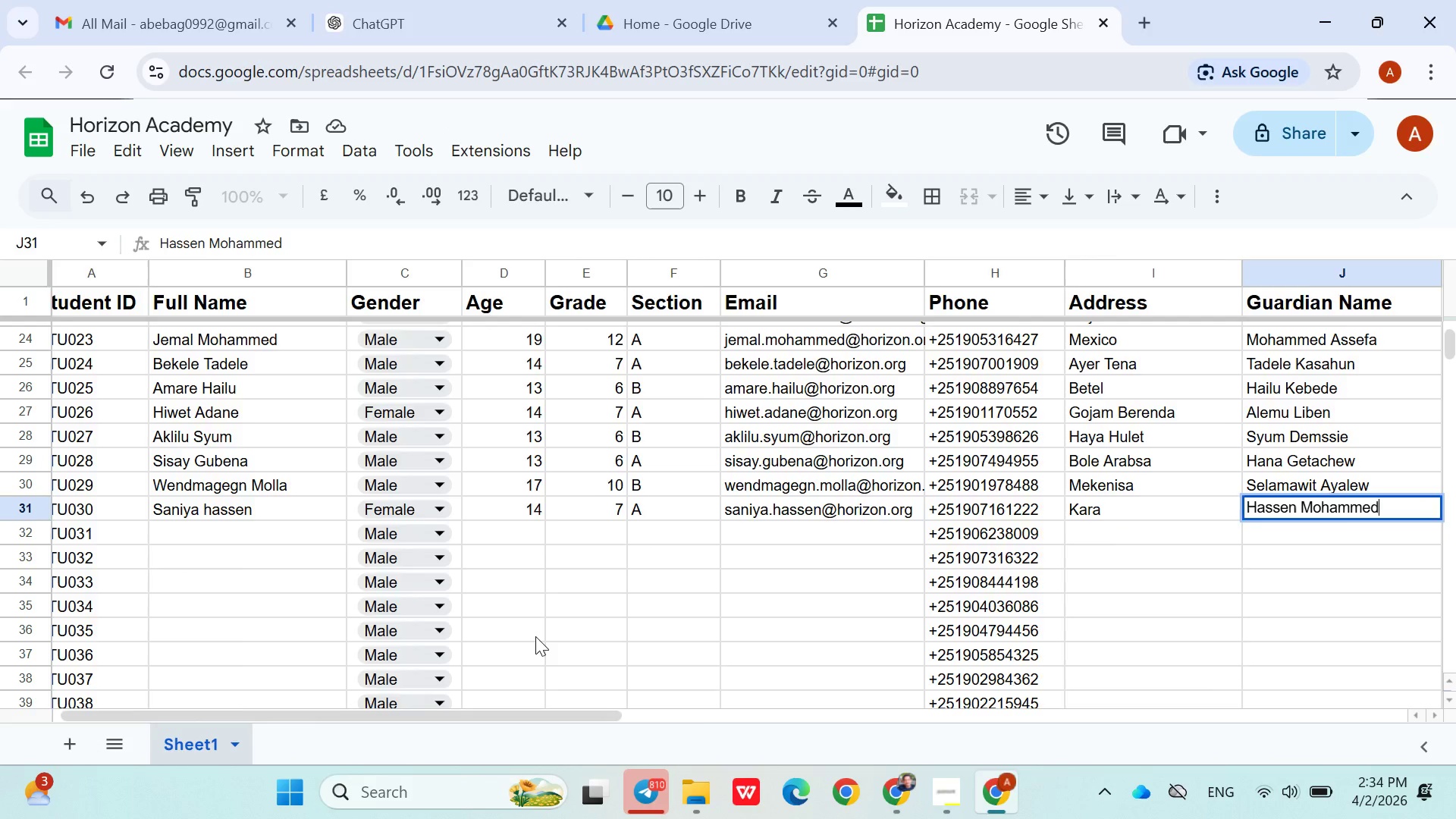 
key(ArrowRight)
 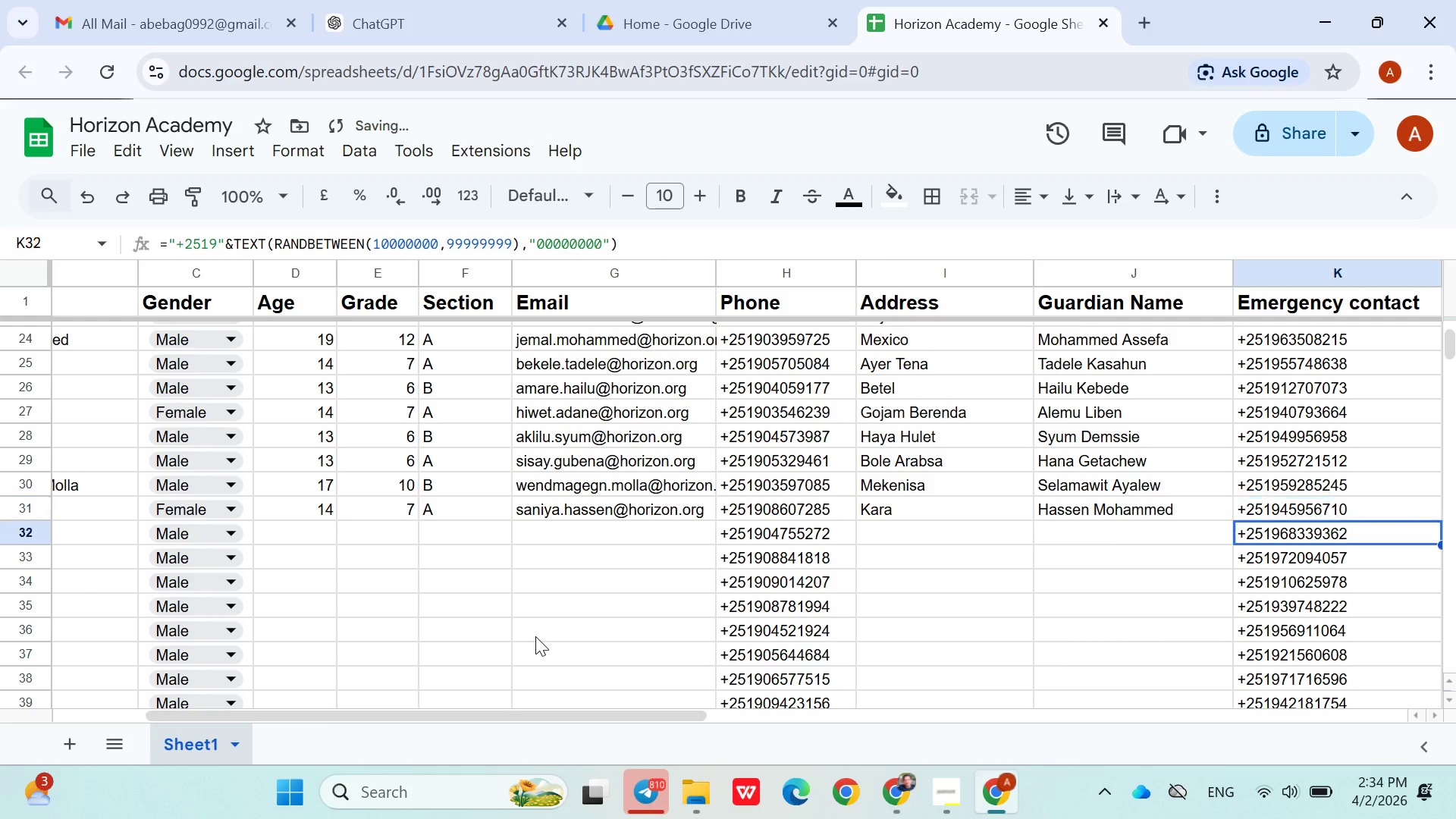 
key(ArrowDown)
 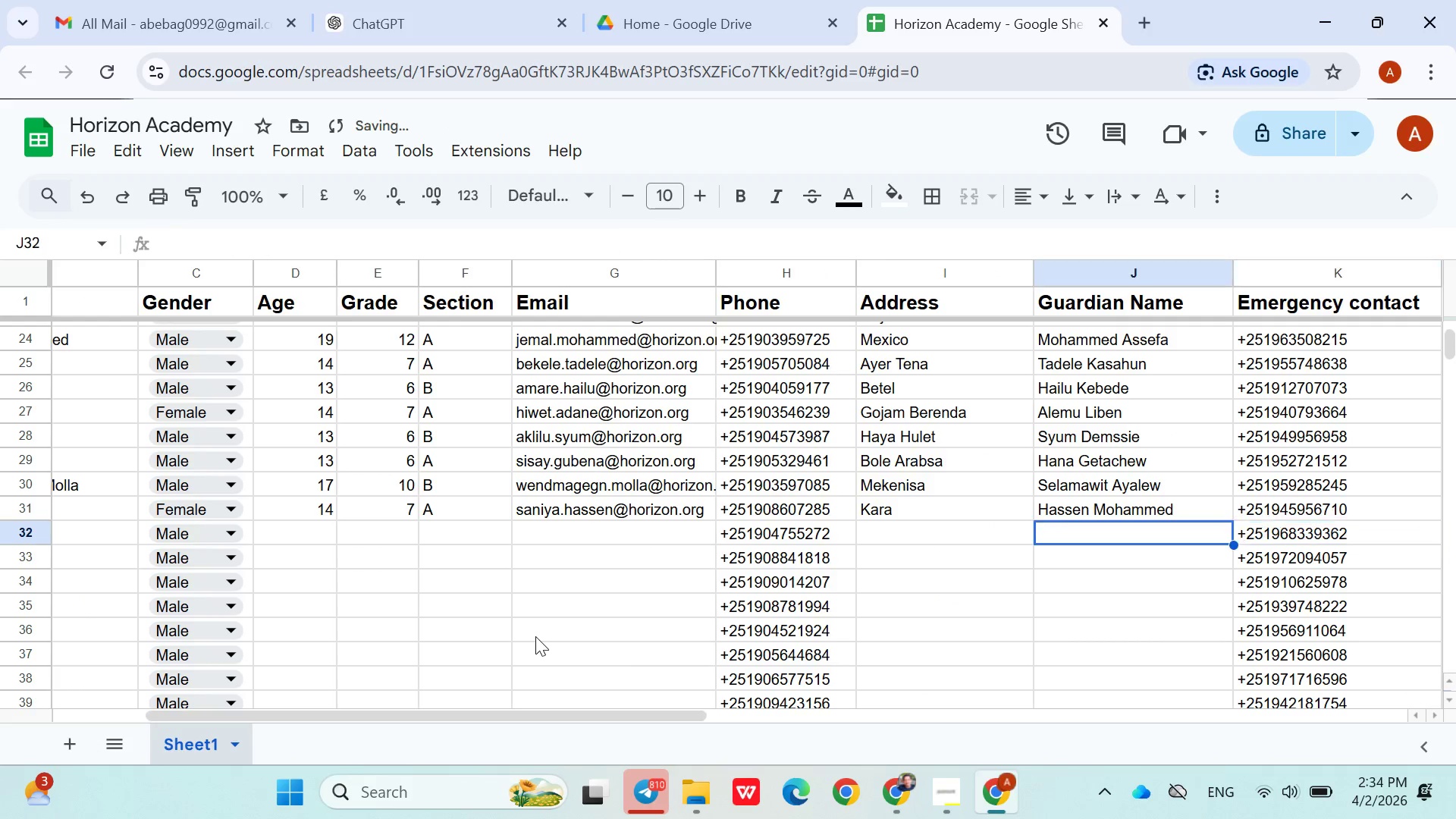 
hold_key(key=ArrowLeft, duration=0.97)
 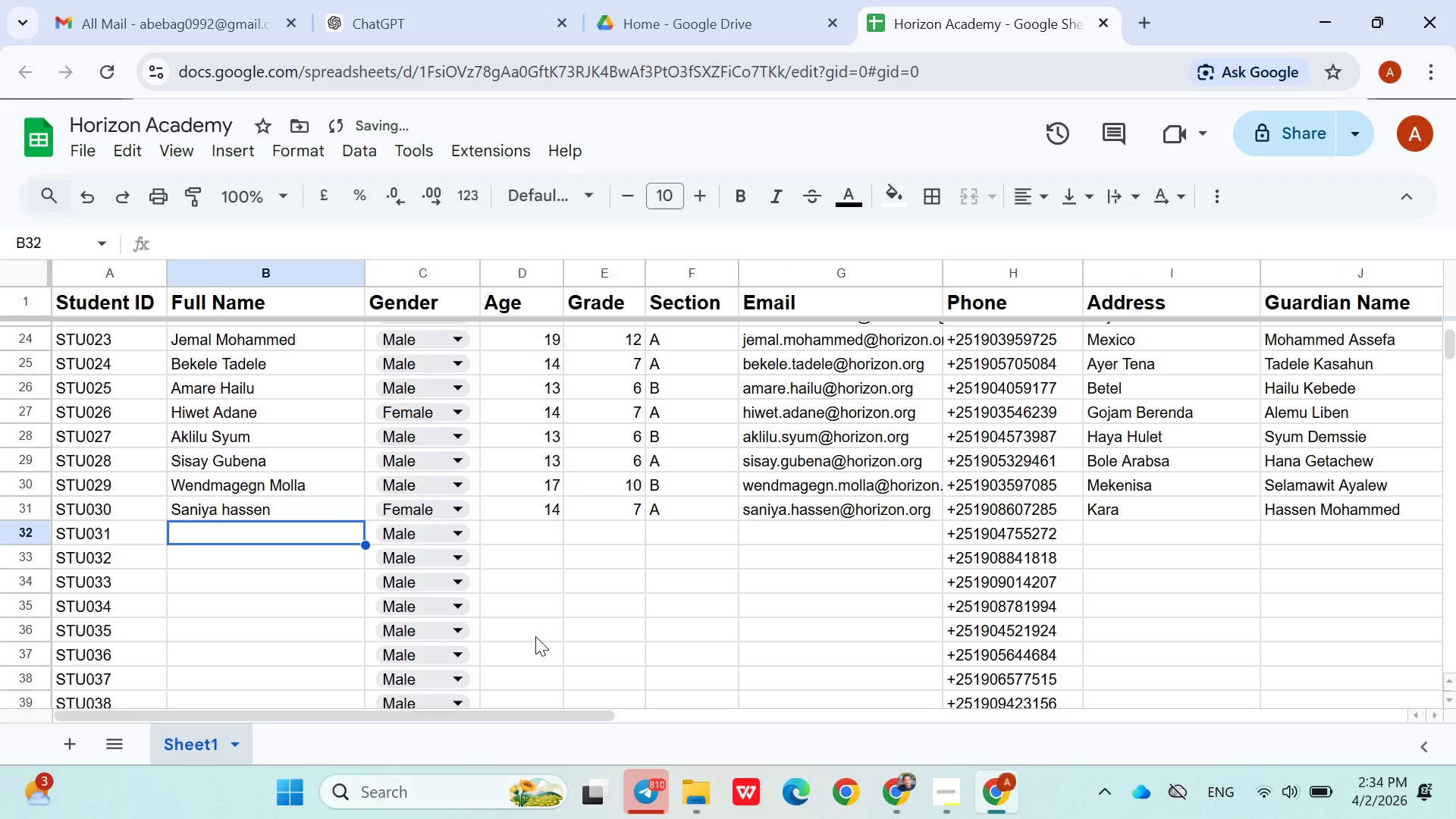 
key(ArrowRight)
 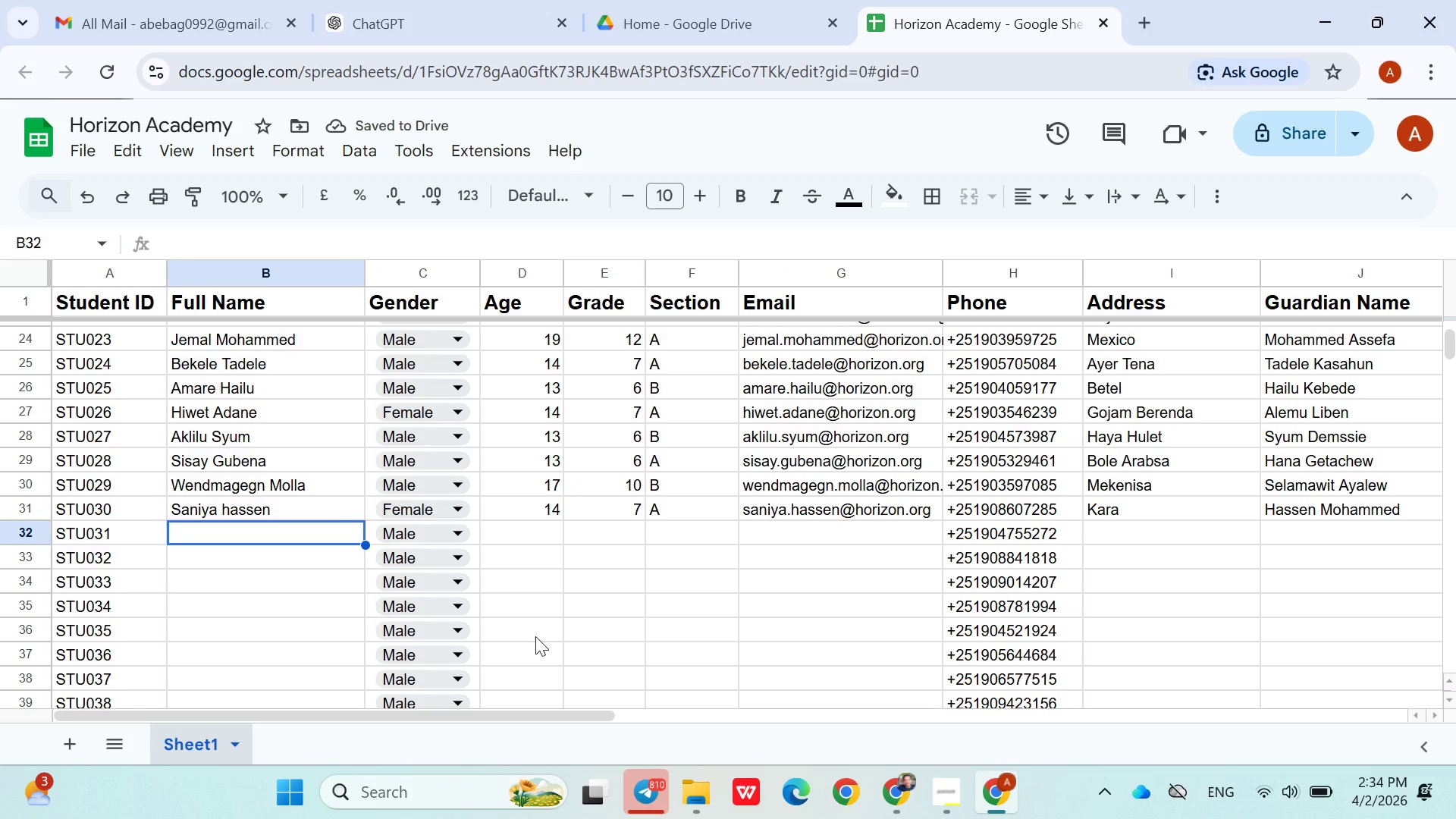 
type(Asrar Mujib)
 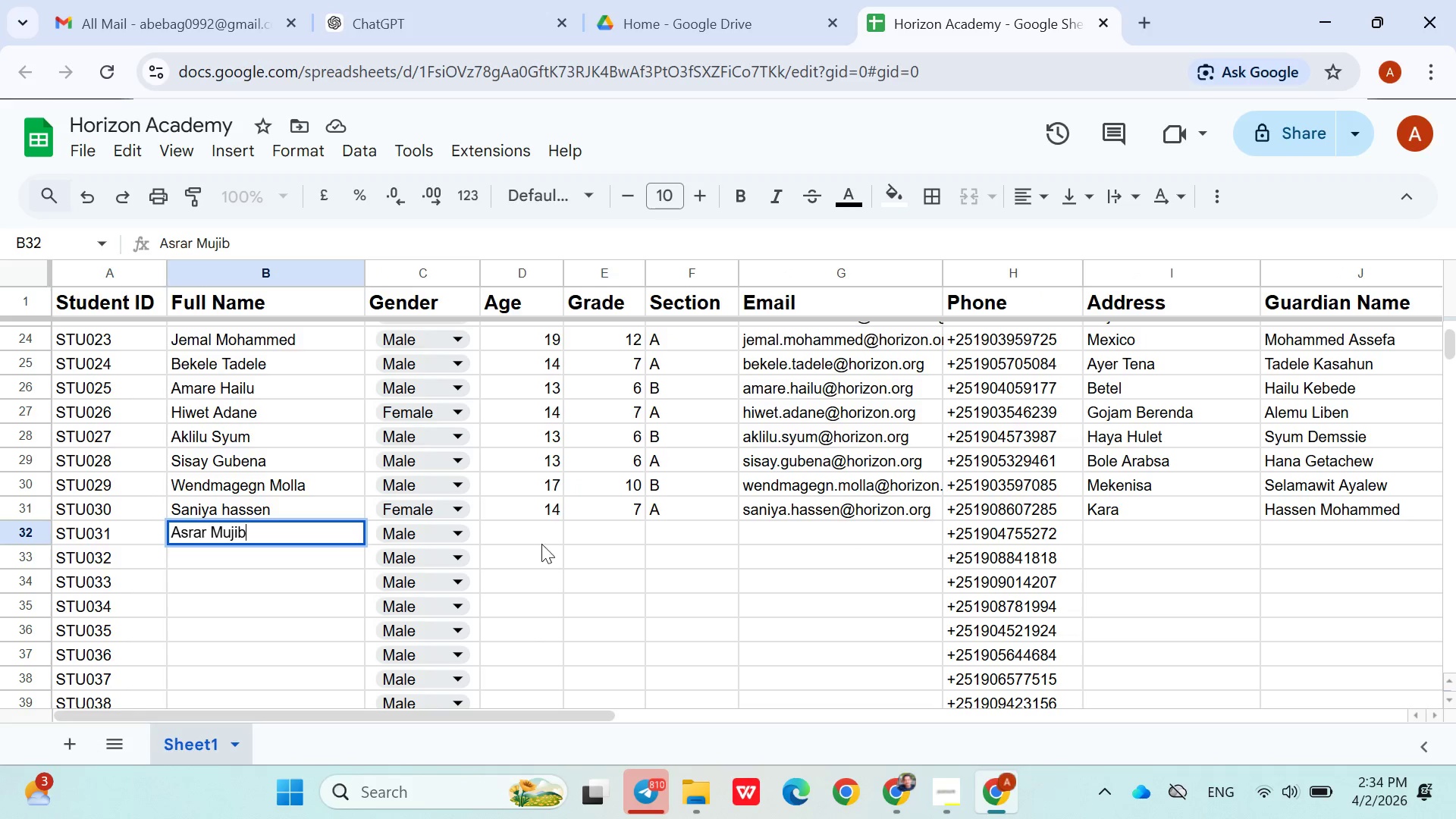 
left_click([535, 529])
 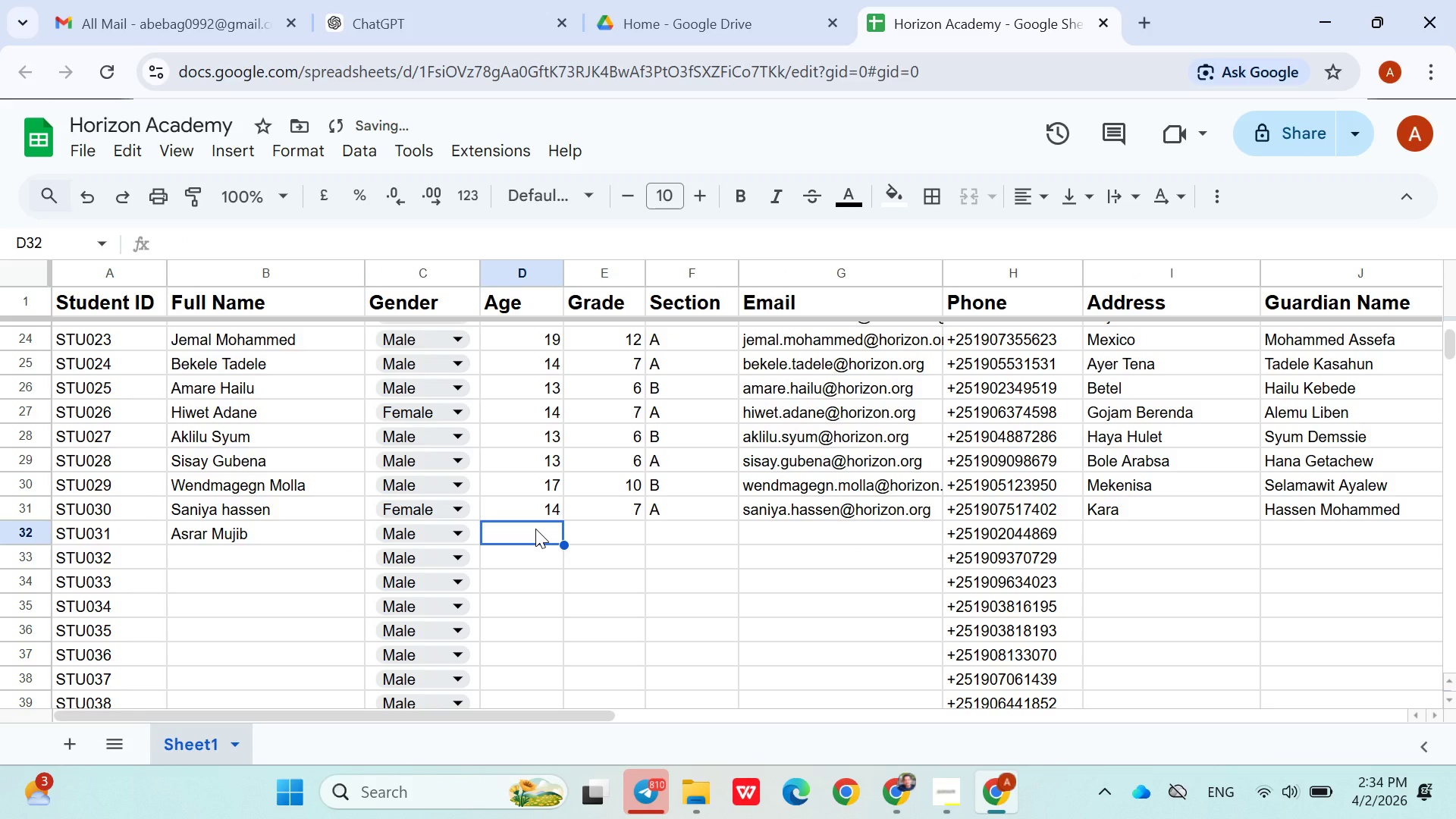 
type(17)
 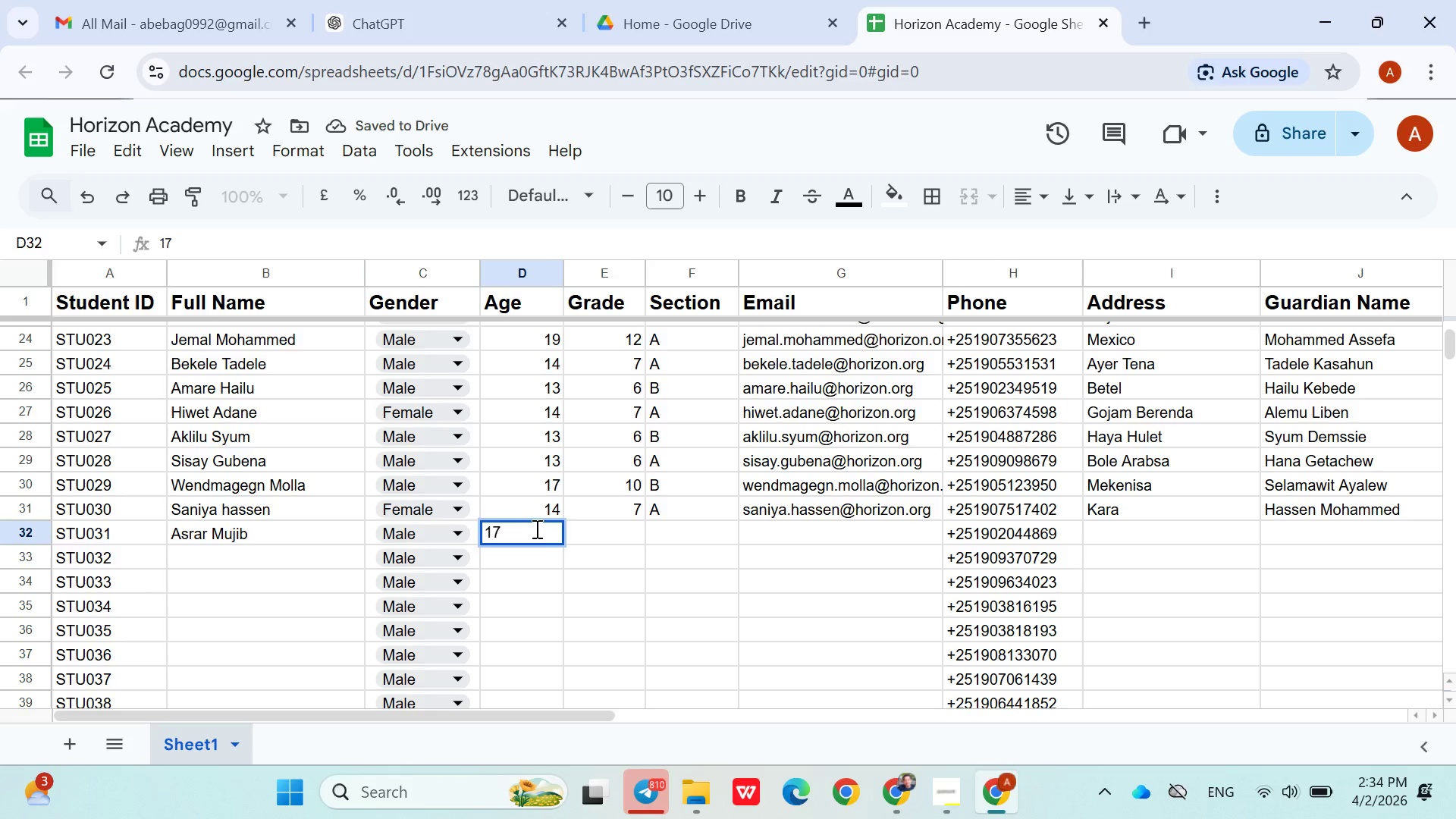 
key(ArrowRight)
 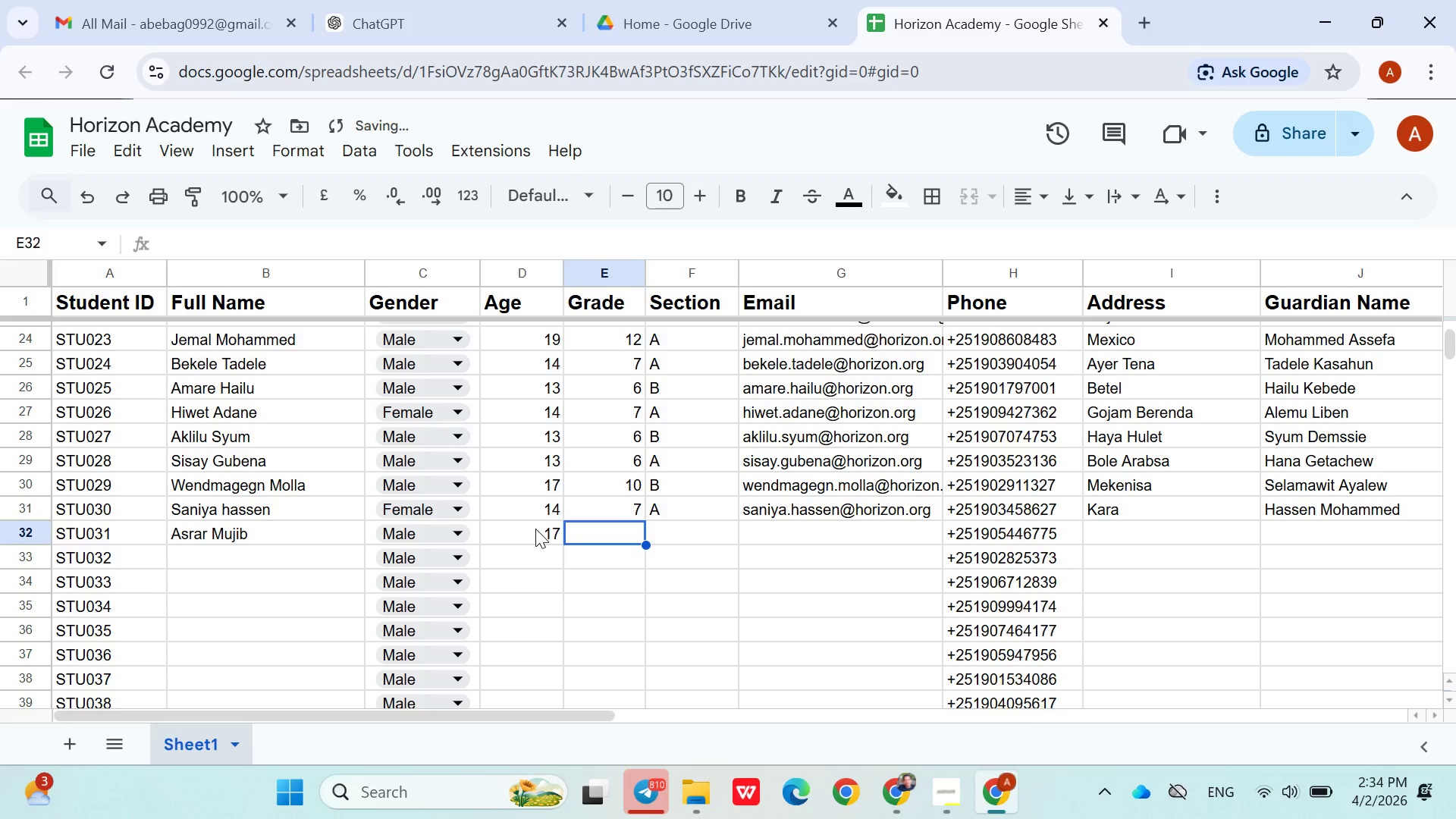 
key(Shift+B)
 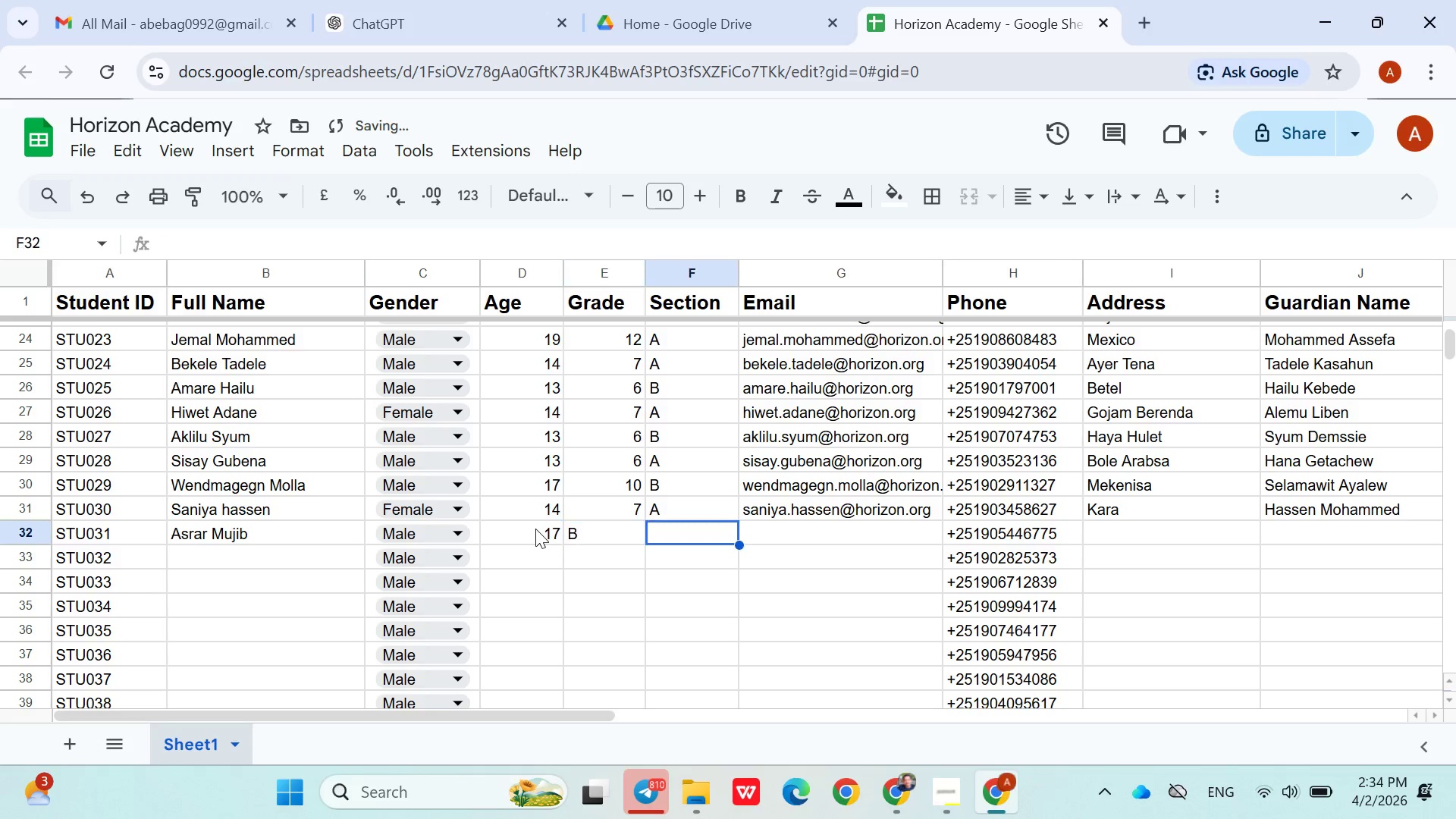 
key(ArrowRight)
 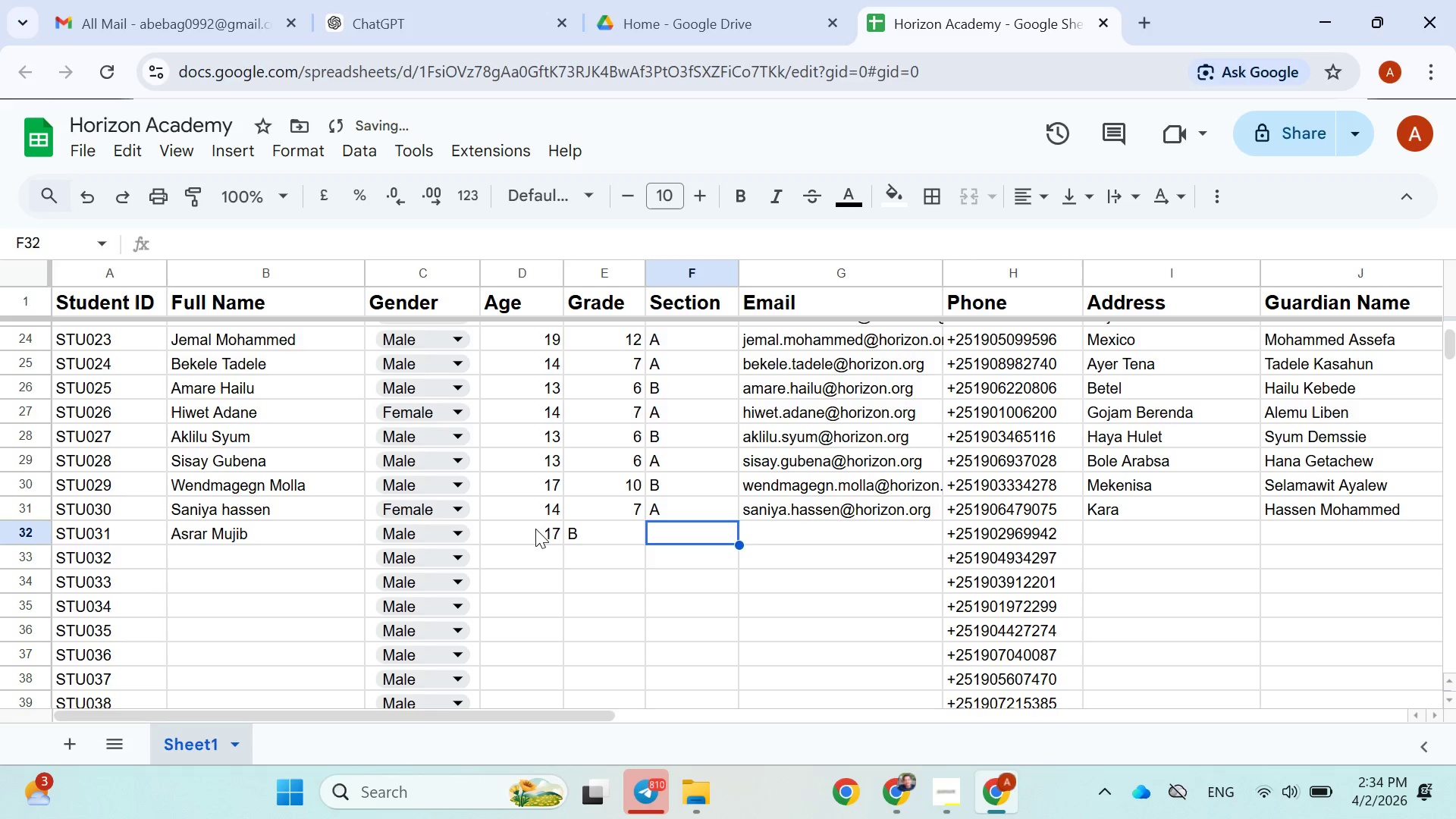 
key(ArrowLeft)
 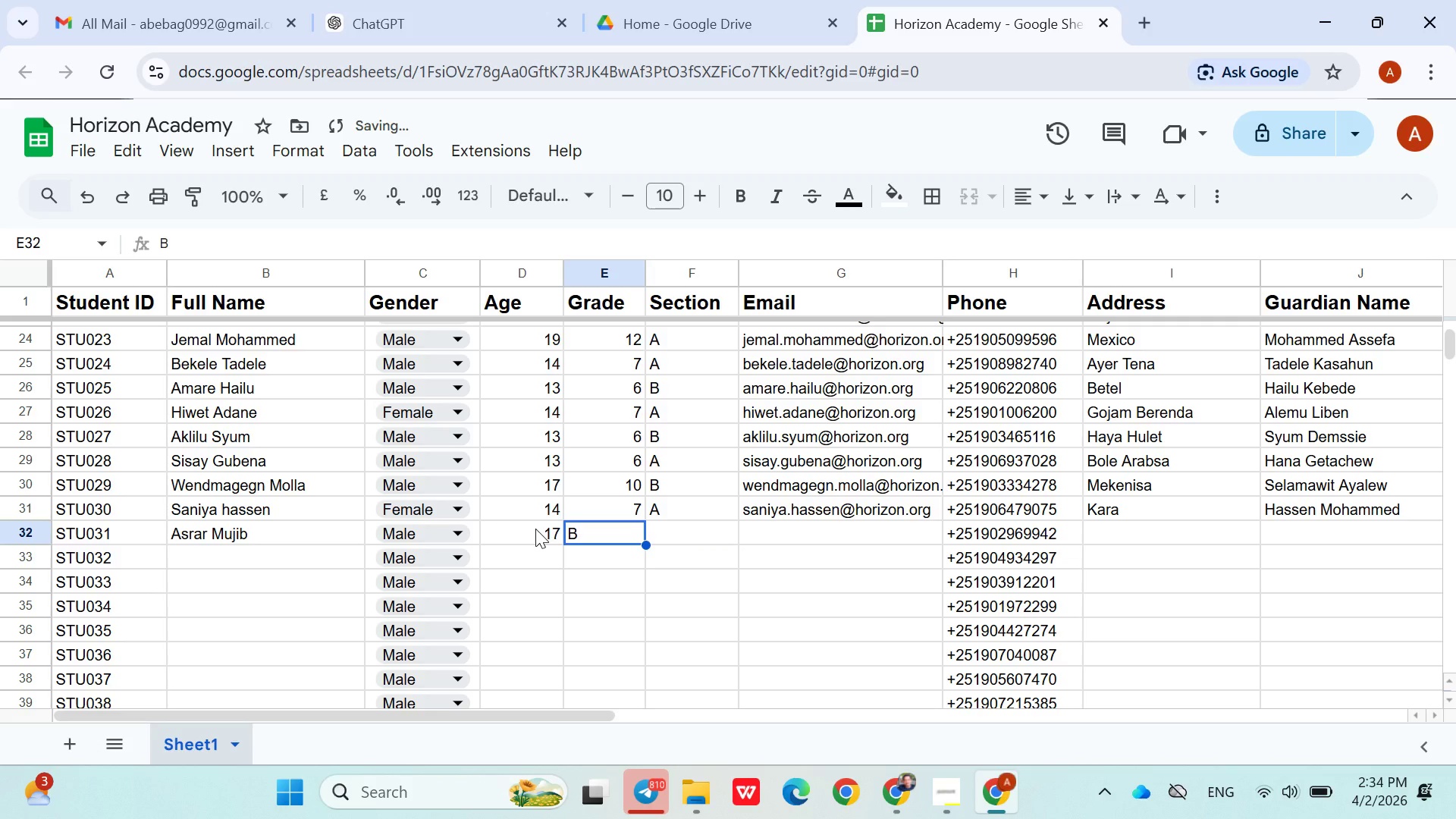 
hold_key(key=ShiftLeft, duration=1.0)
 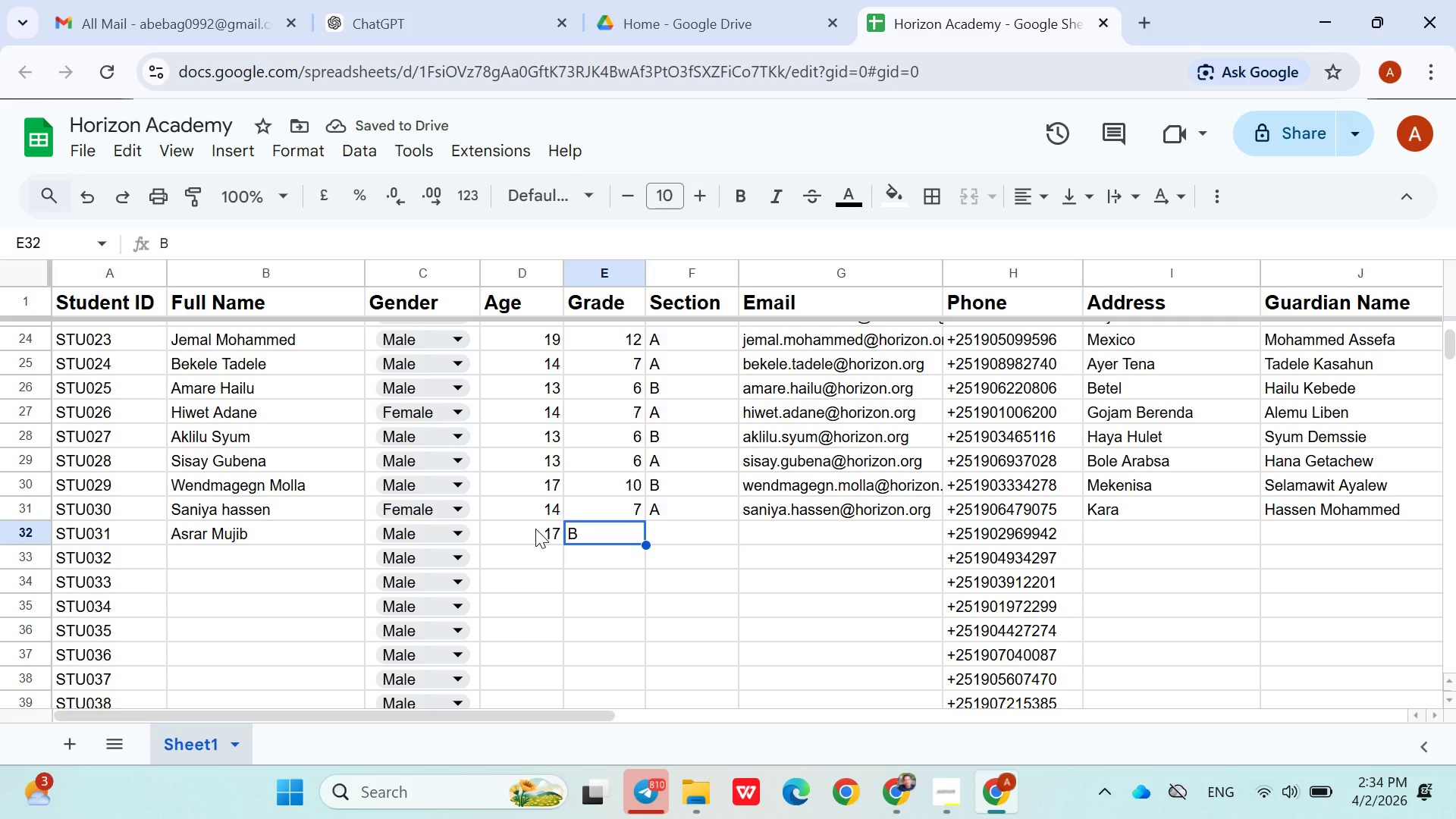 
type(11)
 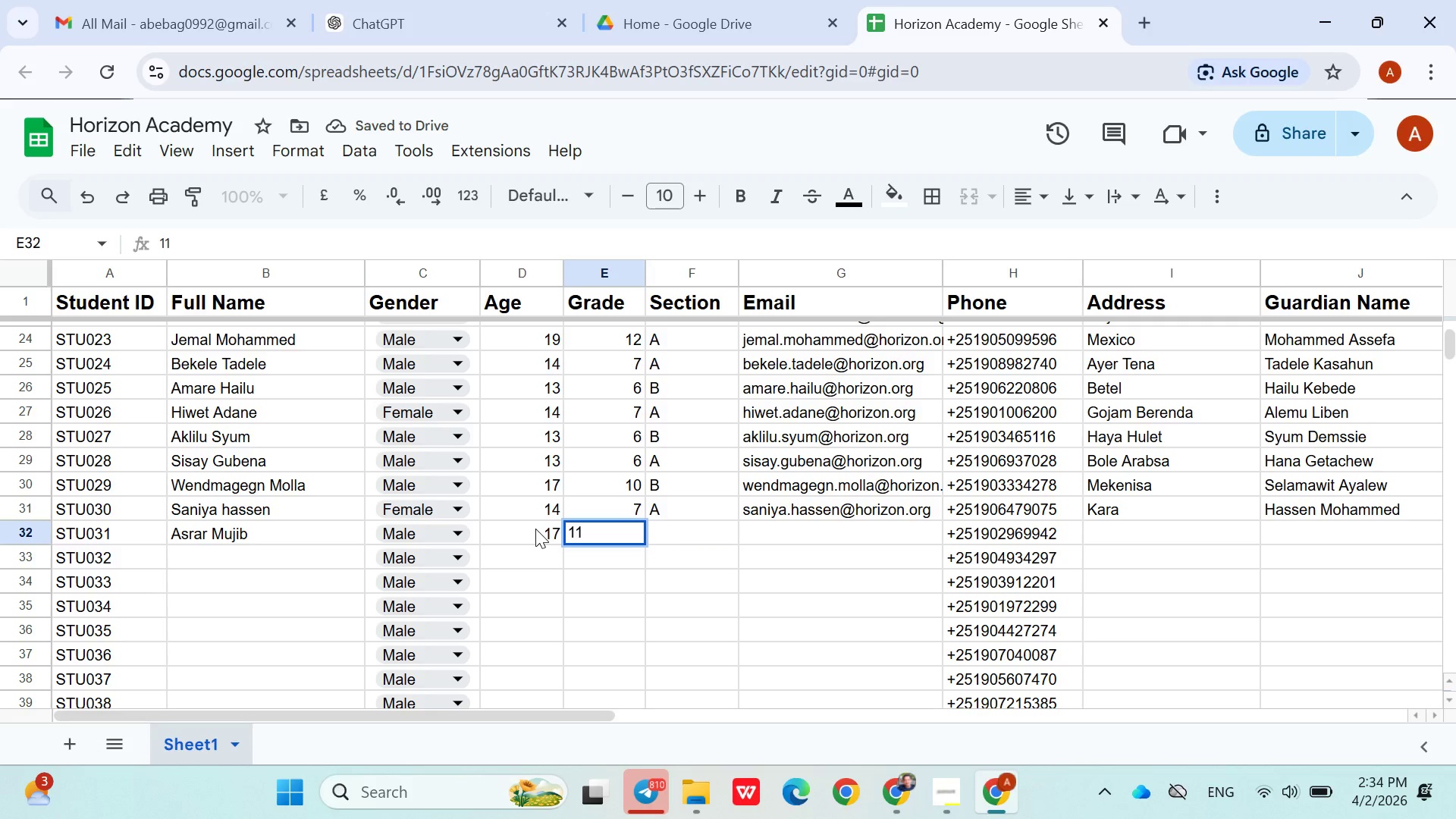 
key(ArrowRight)
 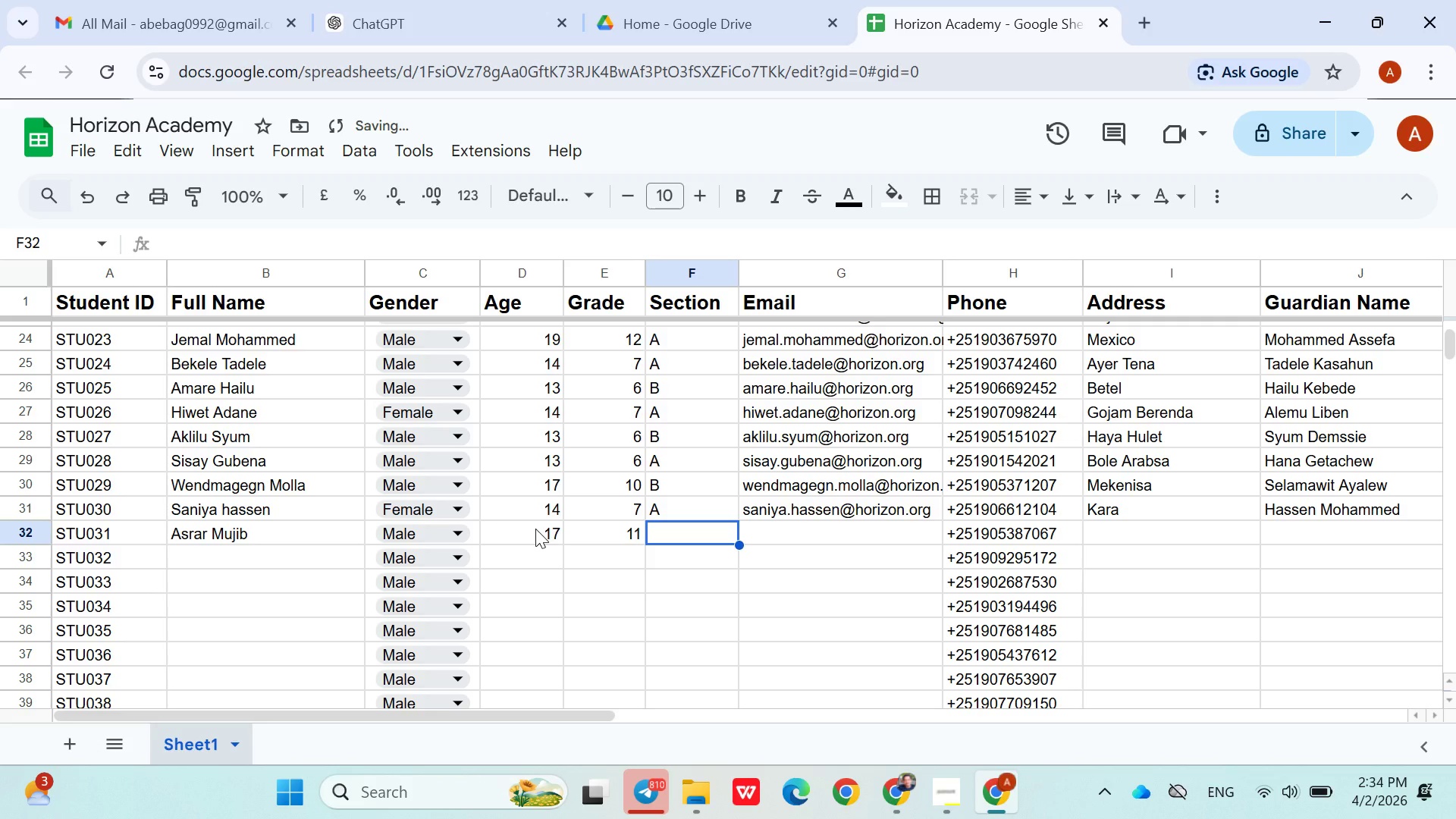 
key(Shift+ShiftLeft)
 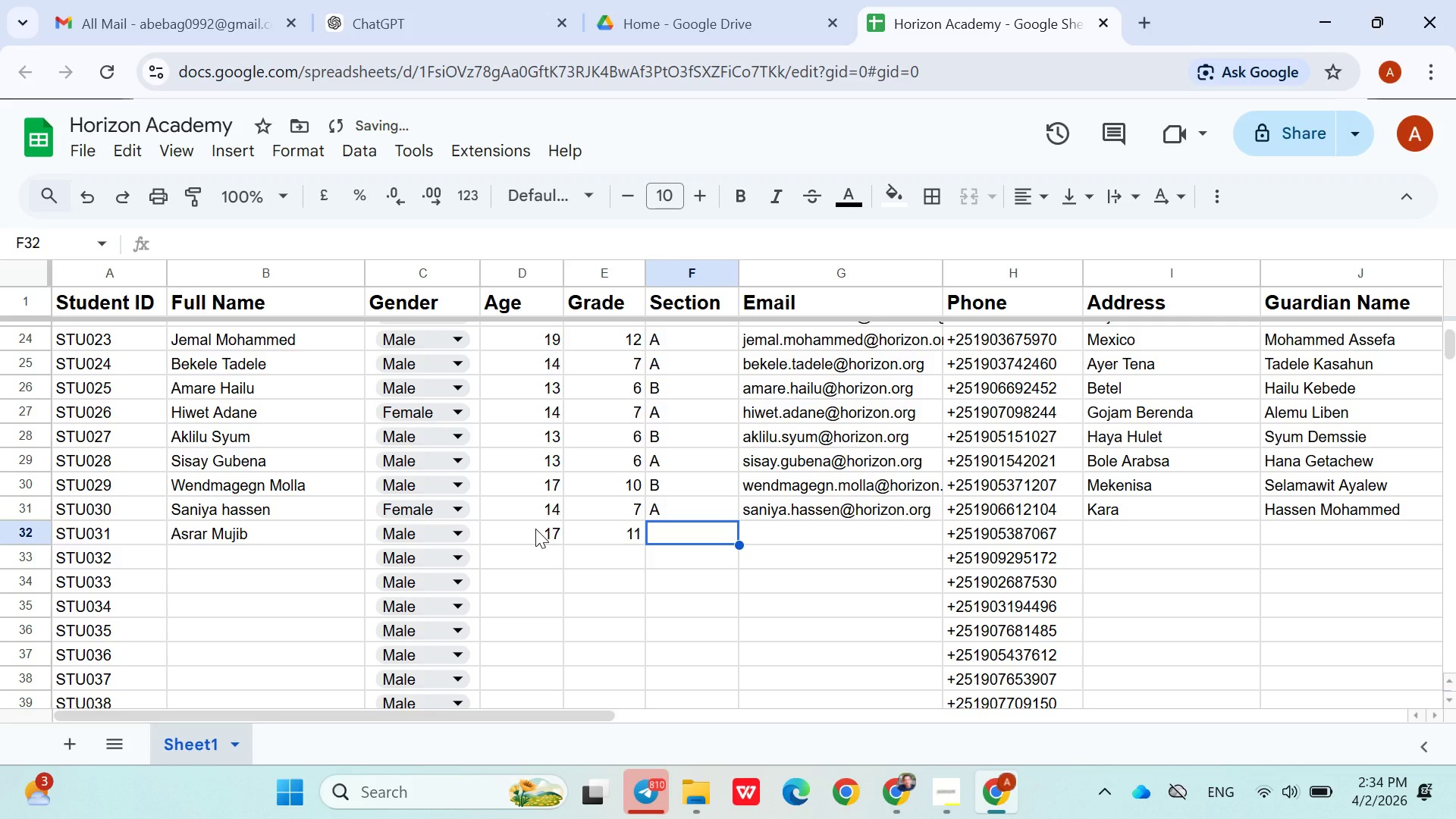 
key(Shift+ShiftLeft)
 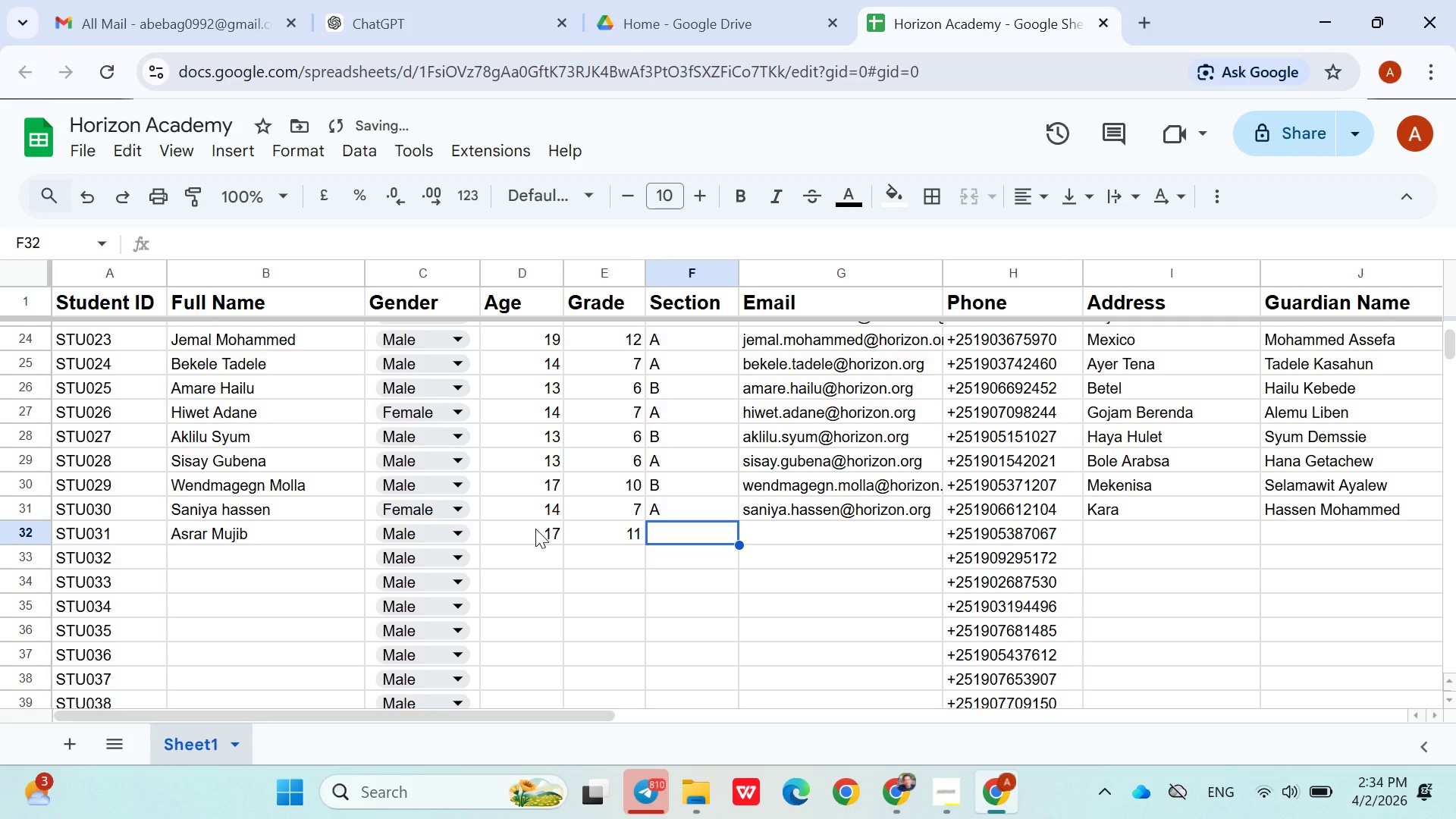 
key(Shift+B)
 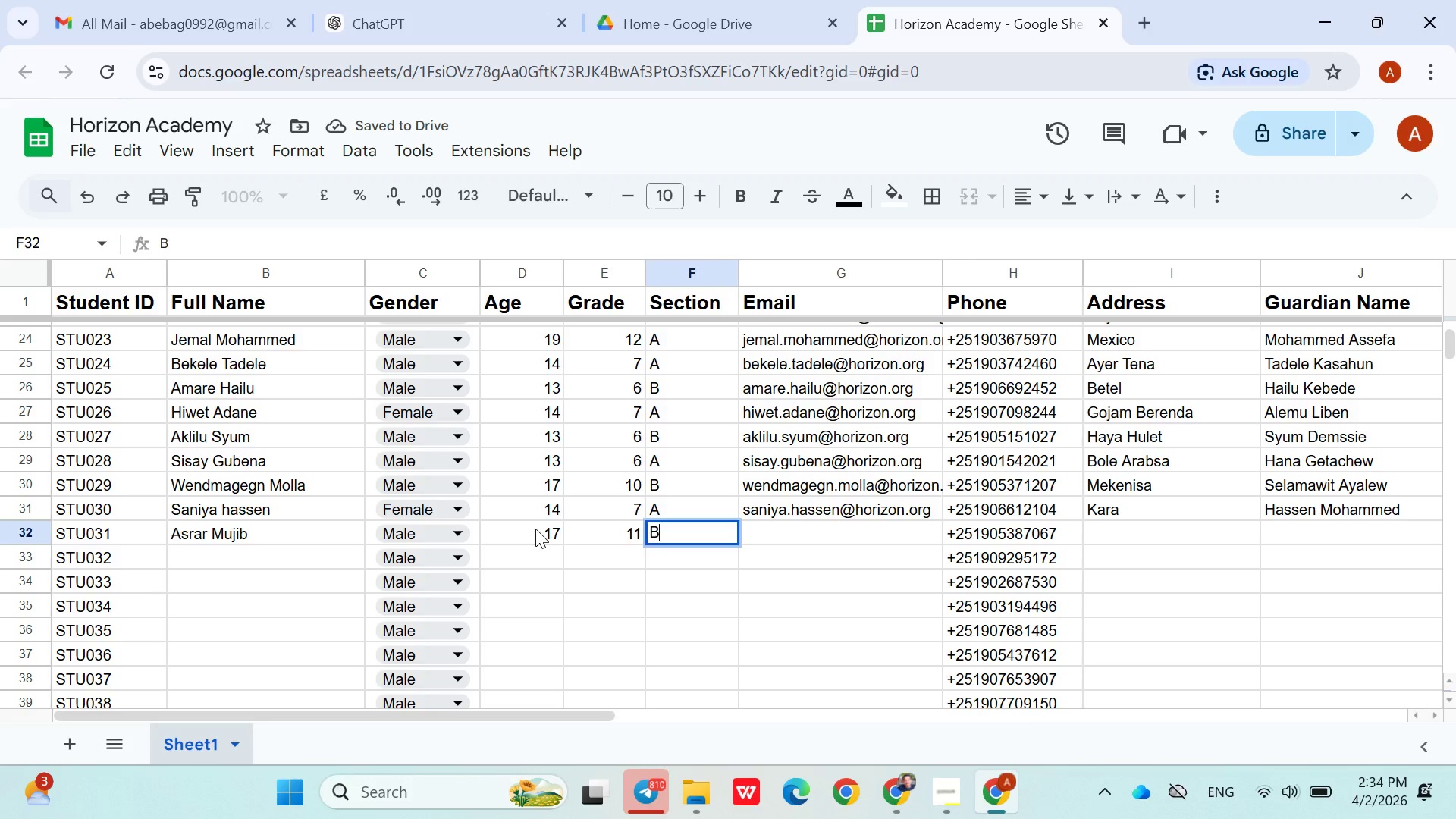 
key(ArrowRight)
 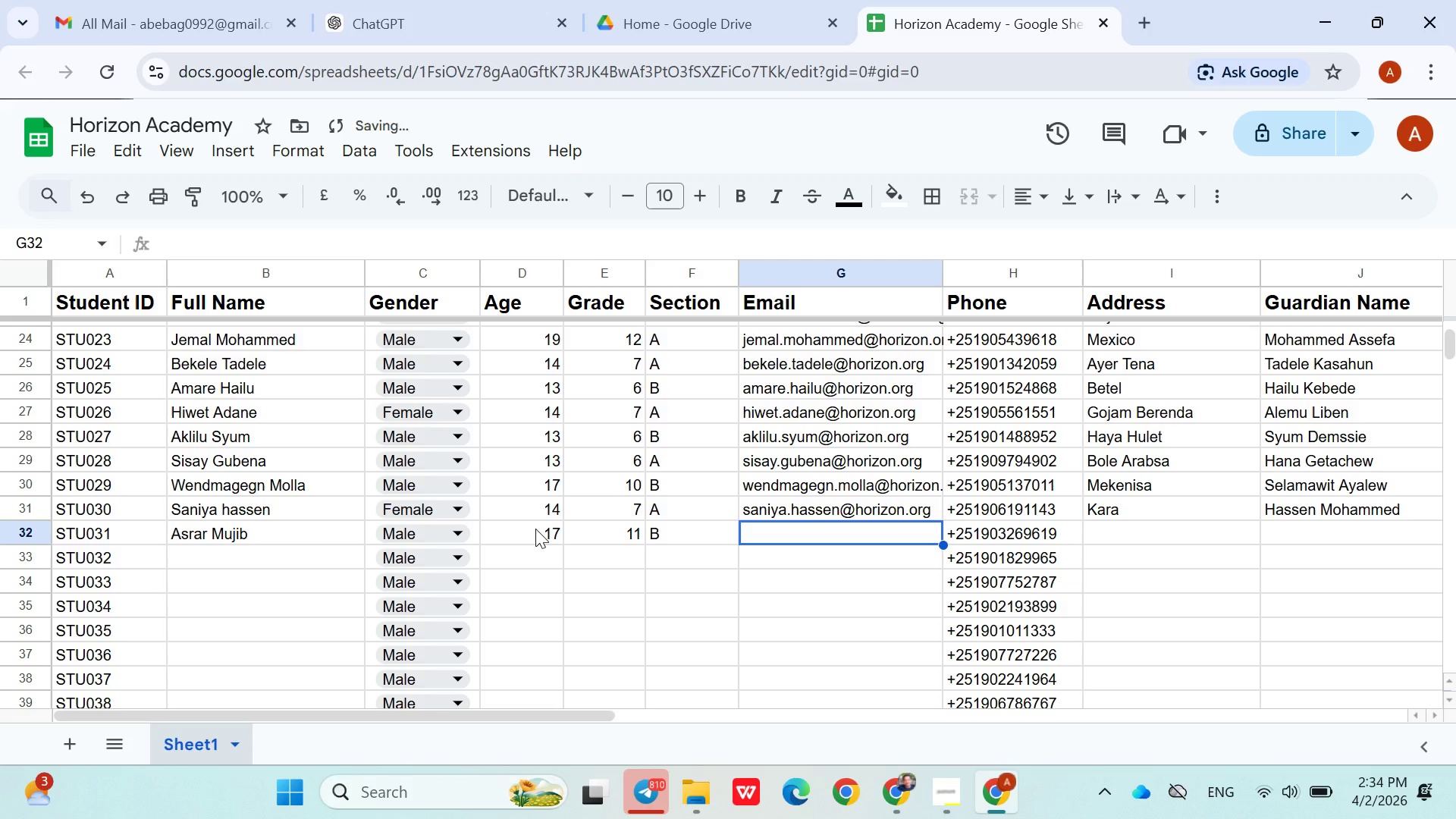 
type(asrar.mujib@horizon.org)
 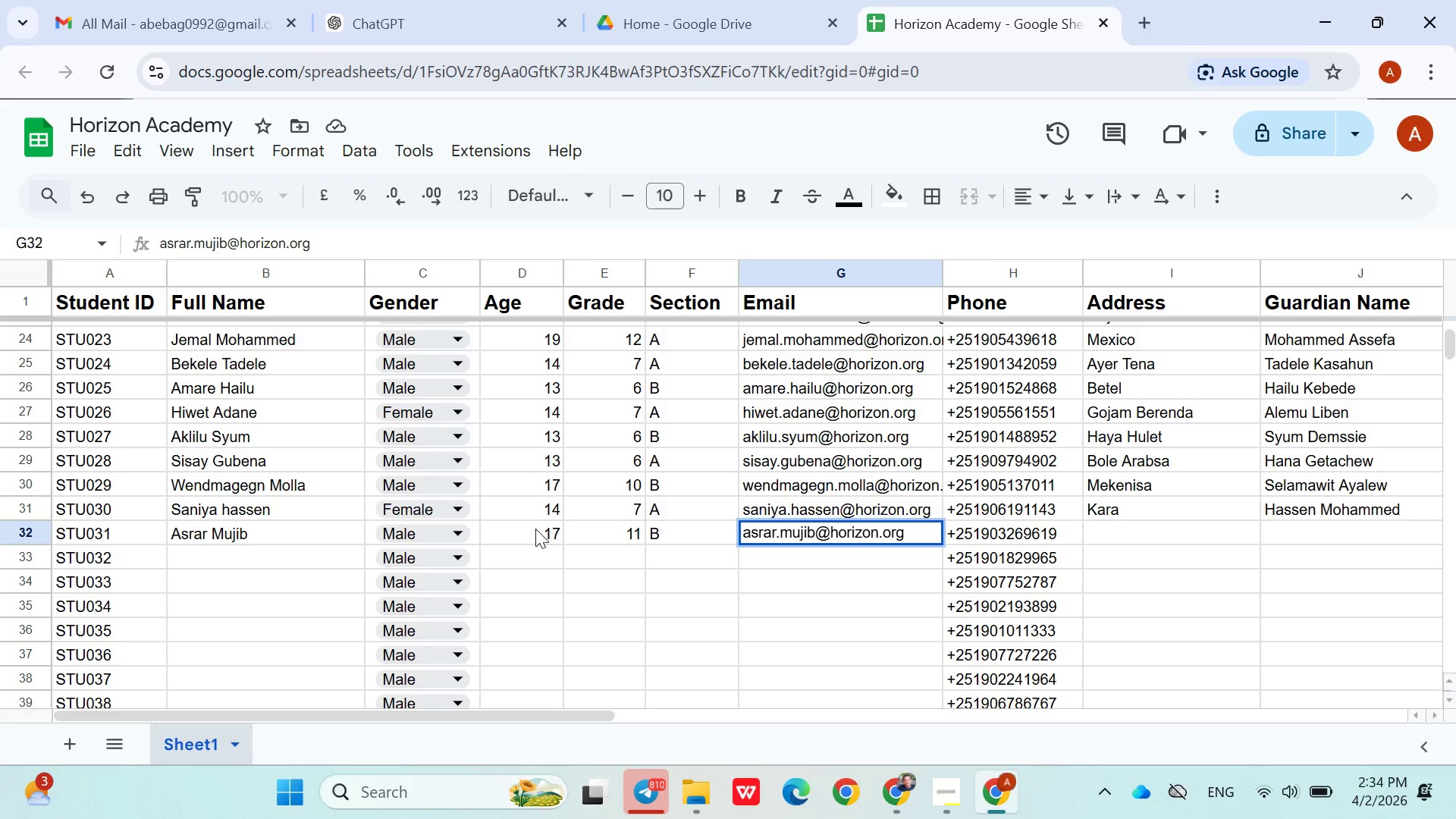 
key(ArrowRight)
 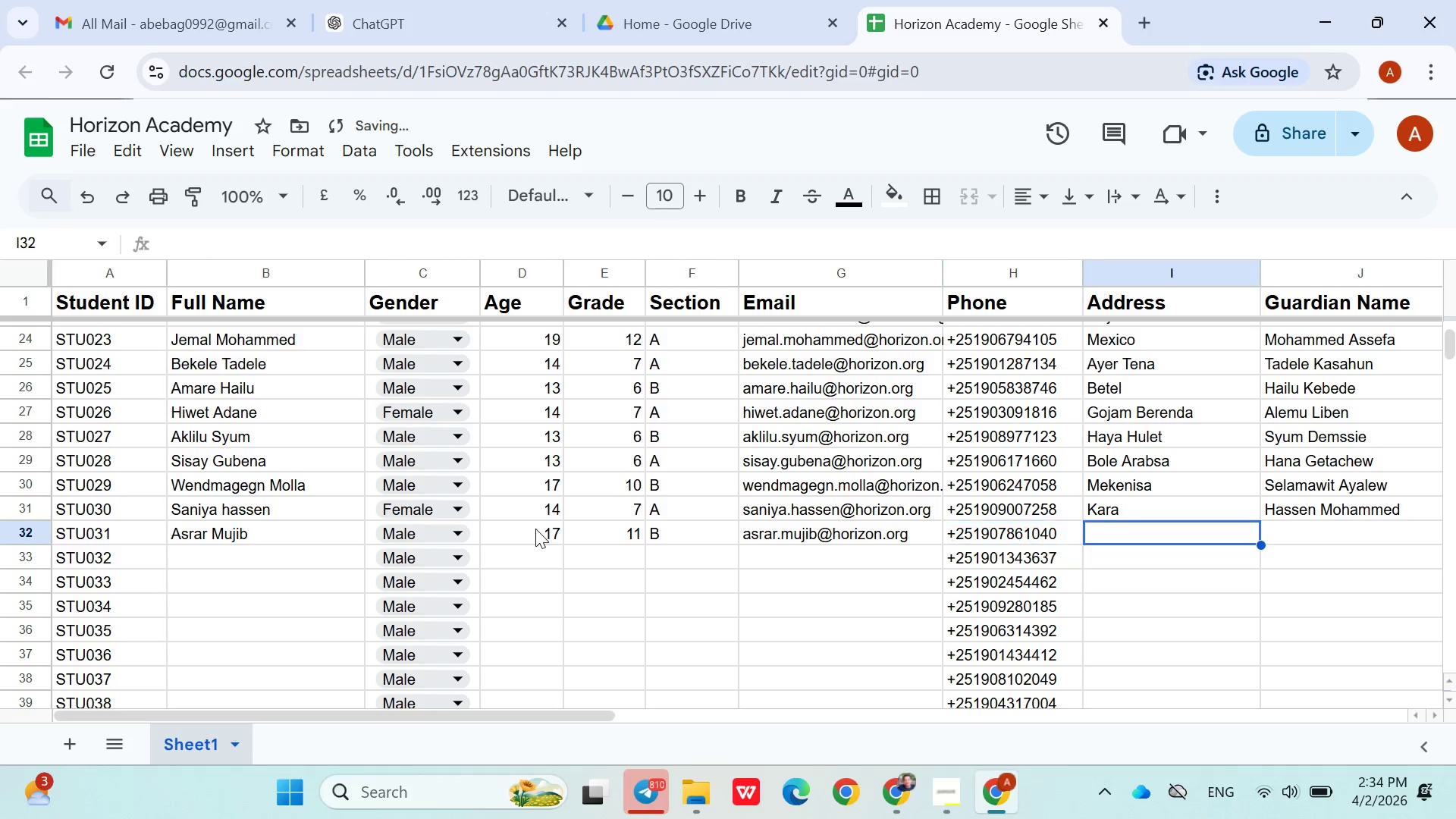 
key(ArrowRight)
 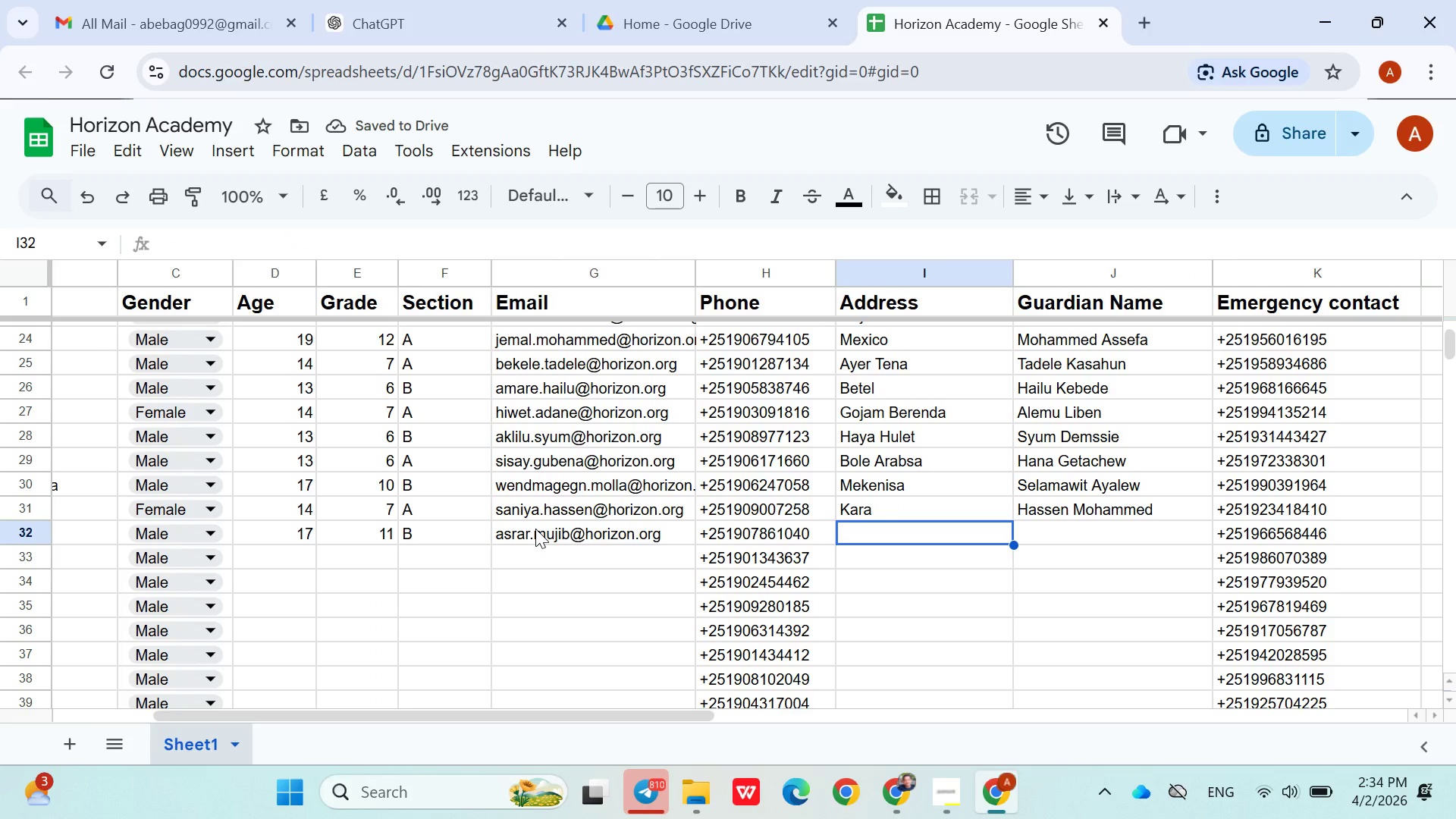 
type(CMC)
 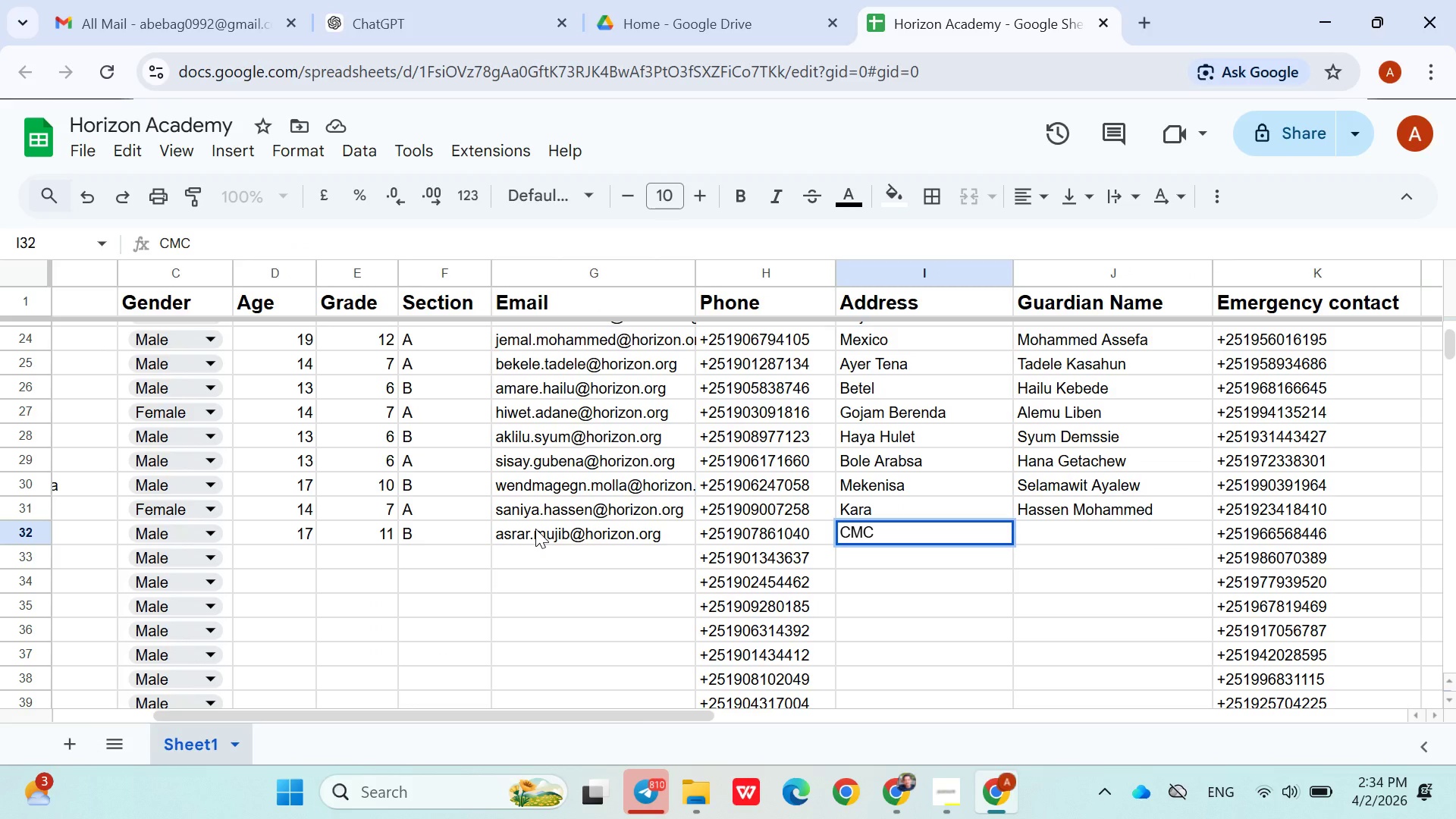 
key(ArrowRight)
 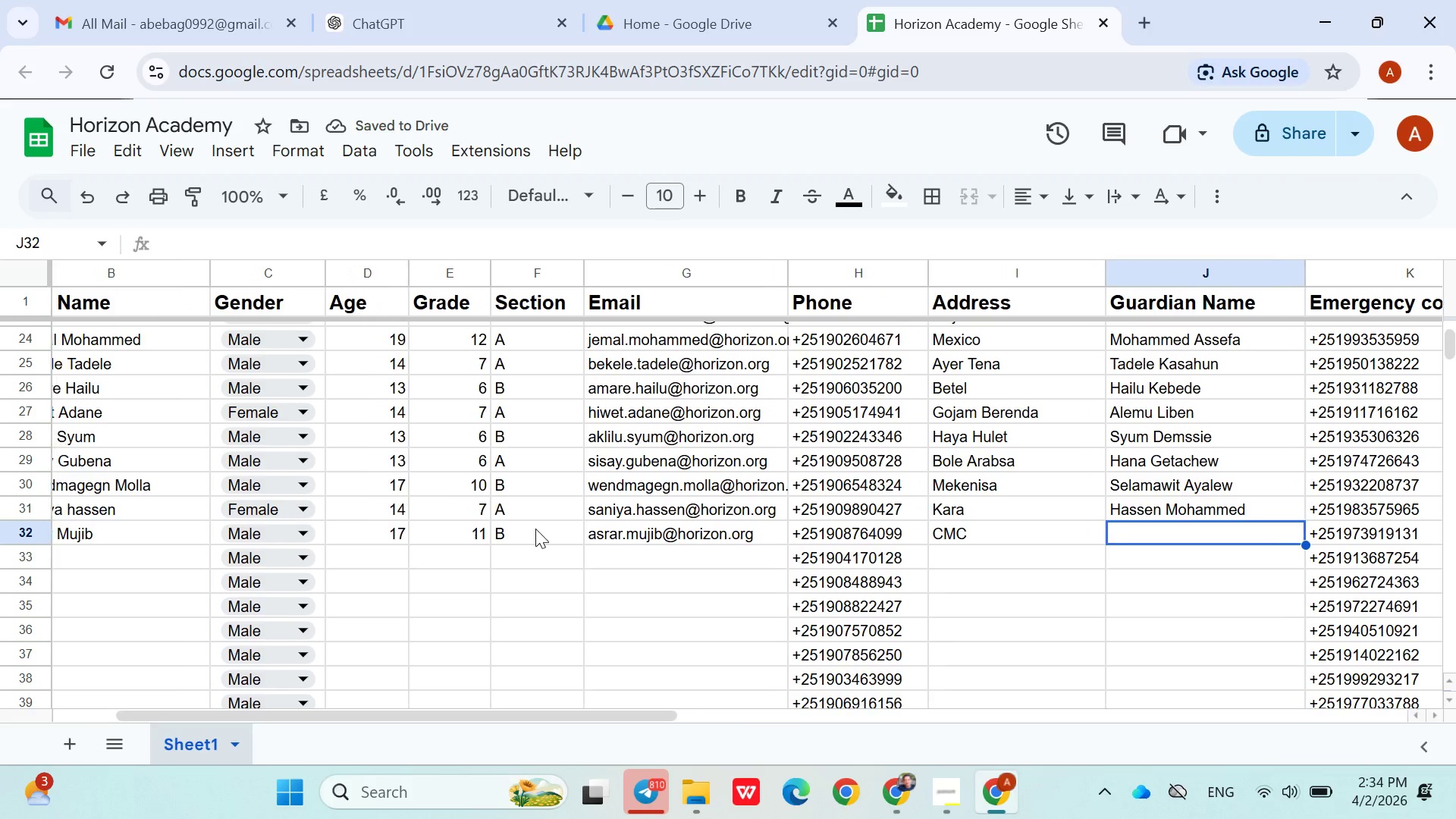 
hold_key(key=ShiftLeft, duration=0.55)
 